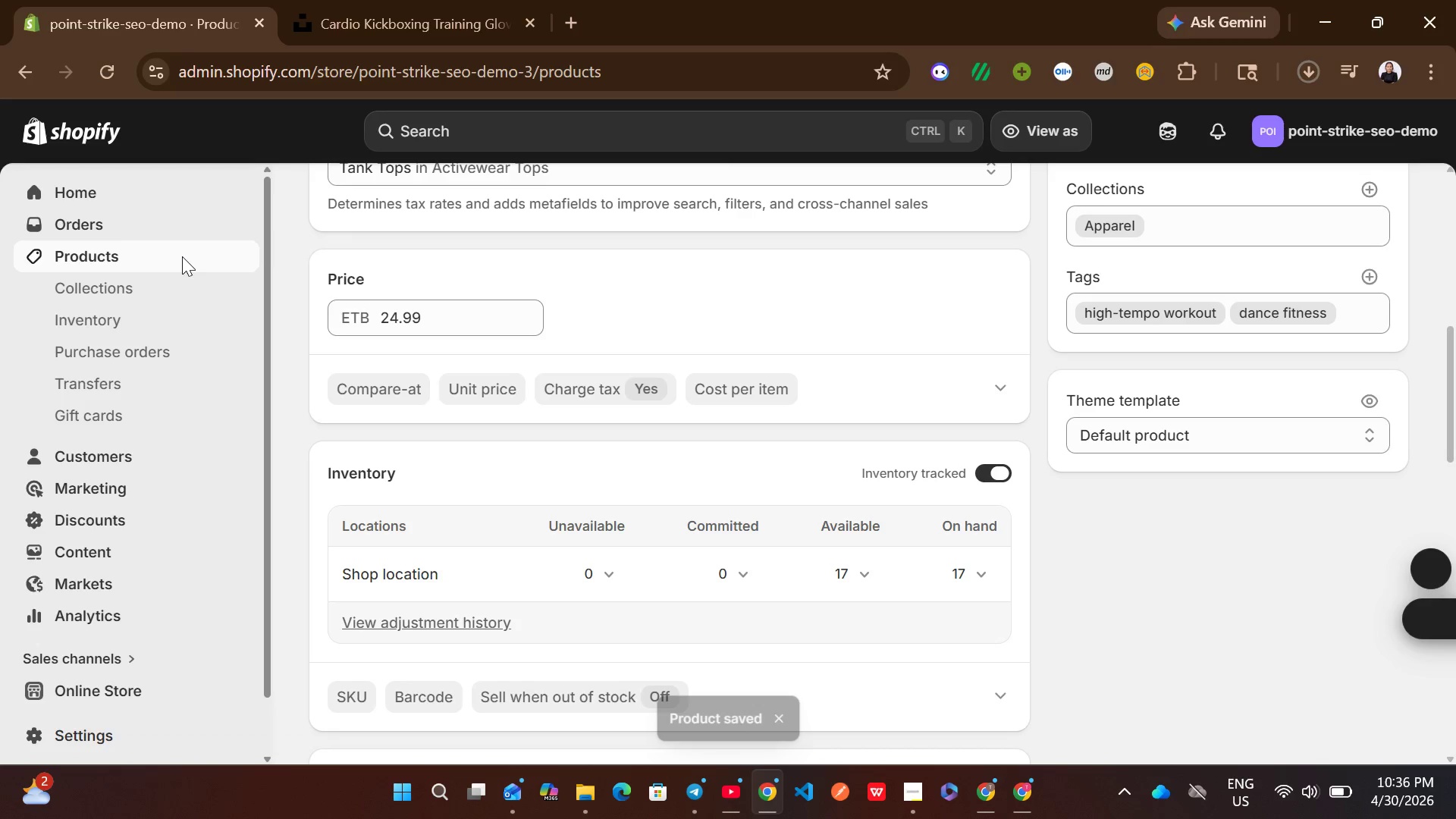 
left_click([905, 536])
 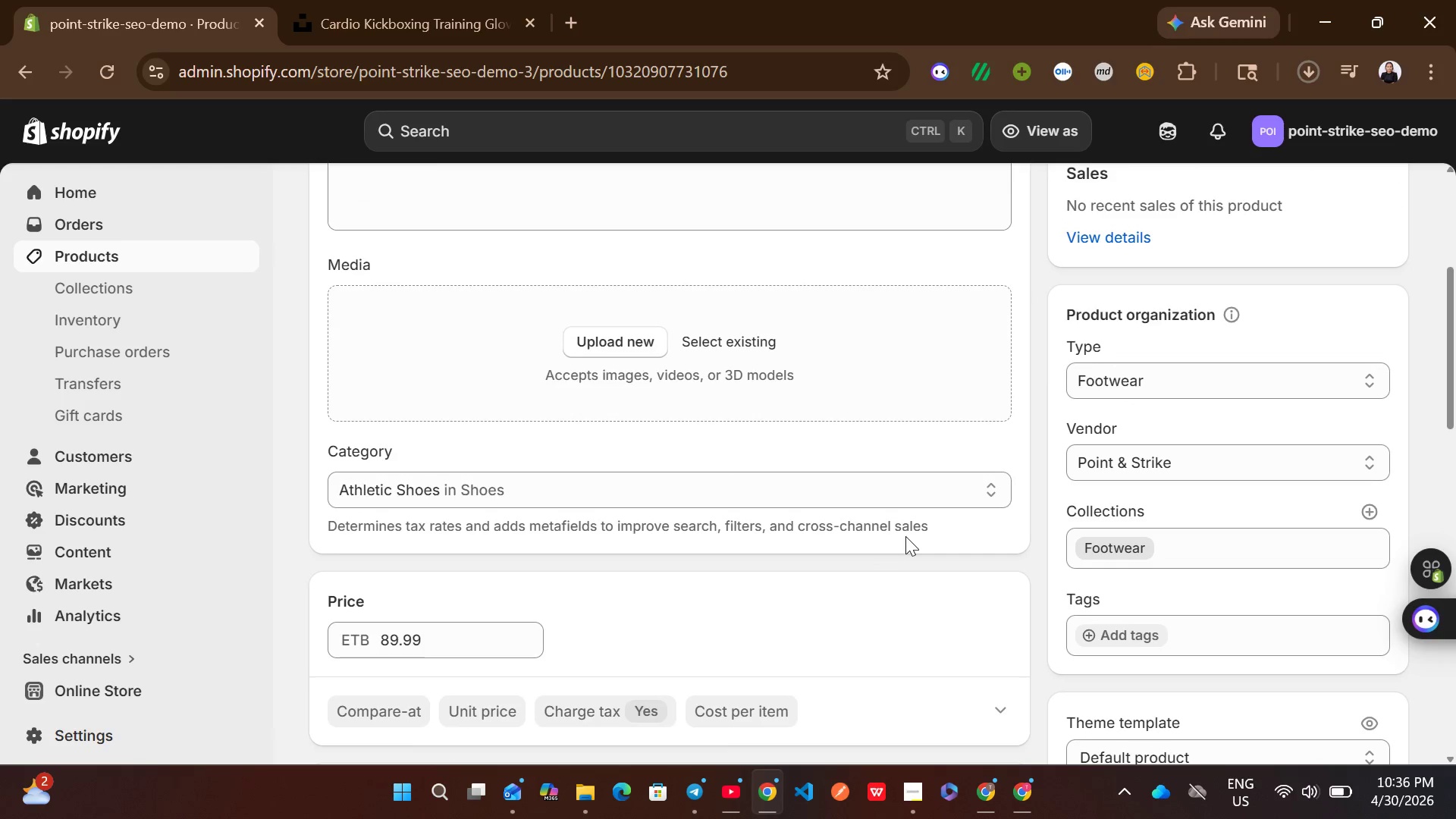 
wait(6.33)
 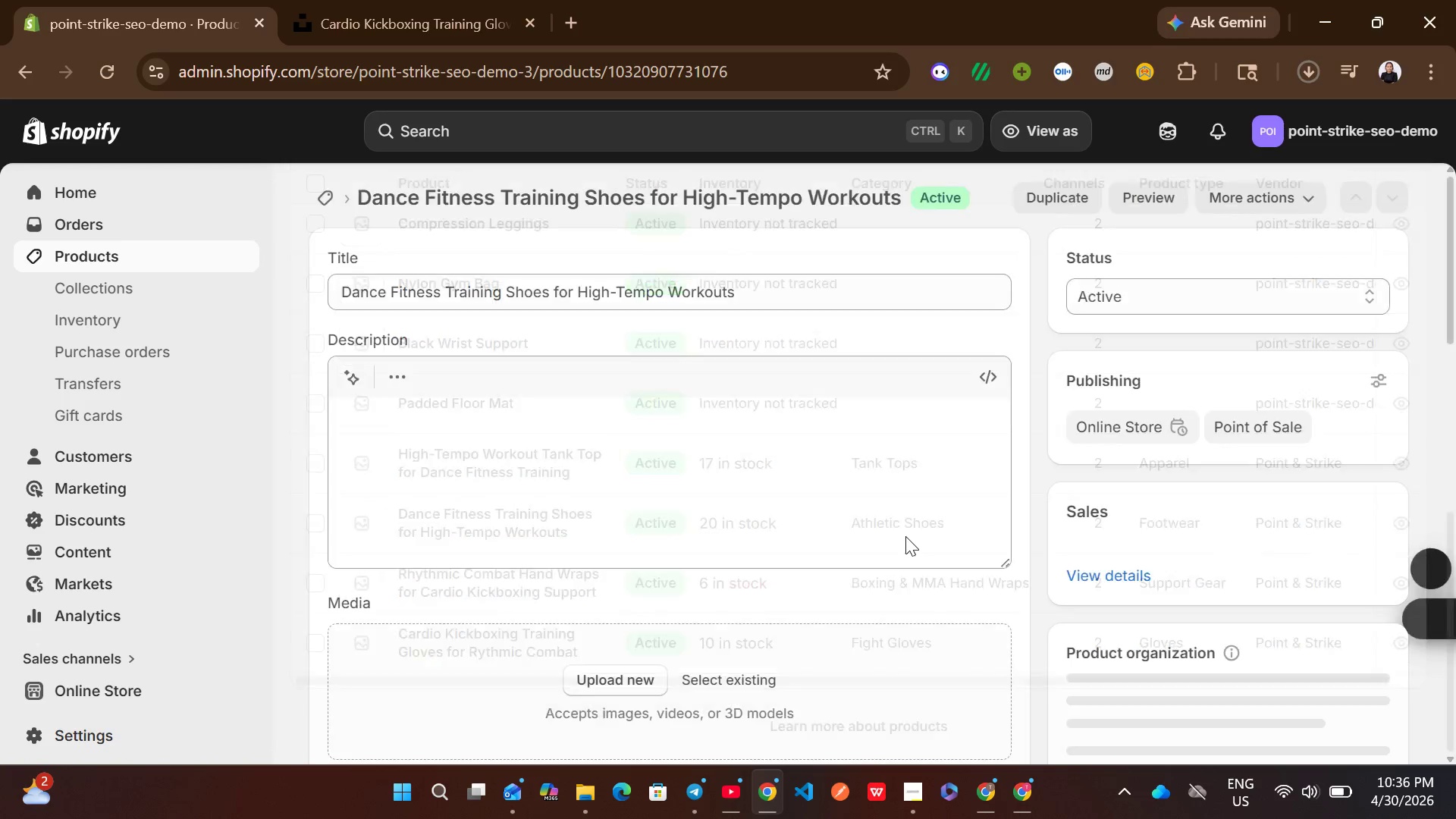 
left_click([1140, 545])
 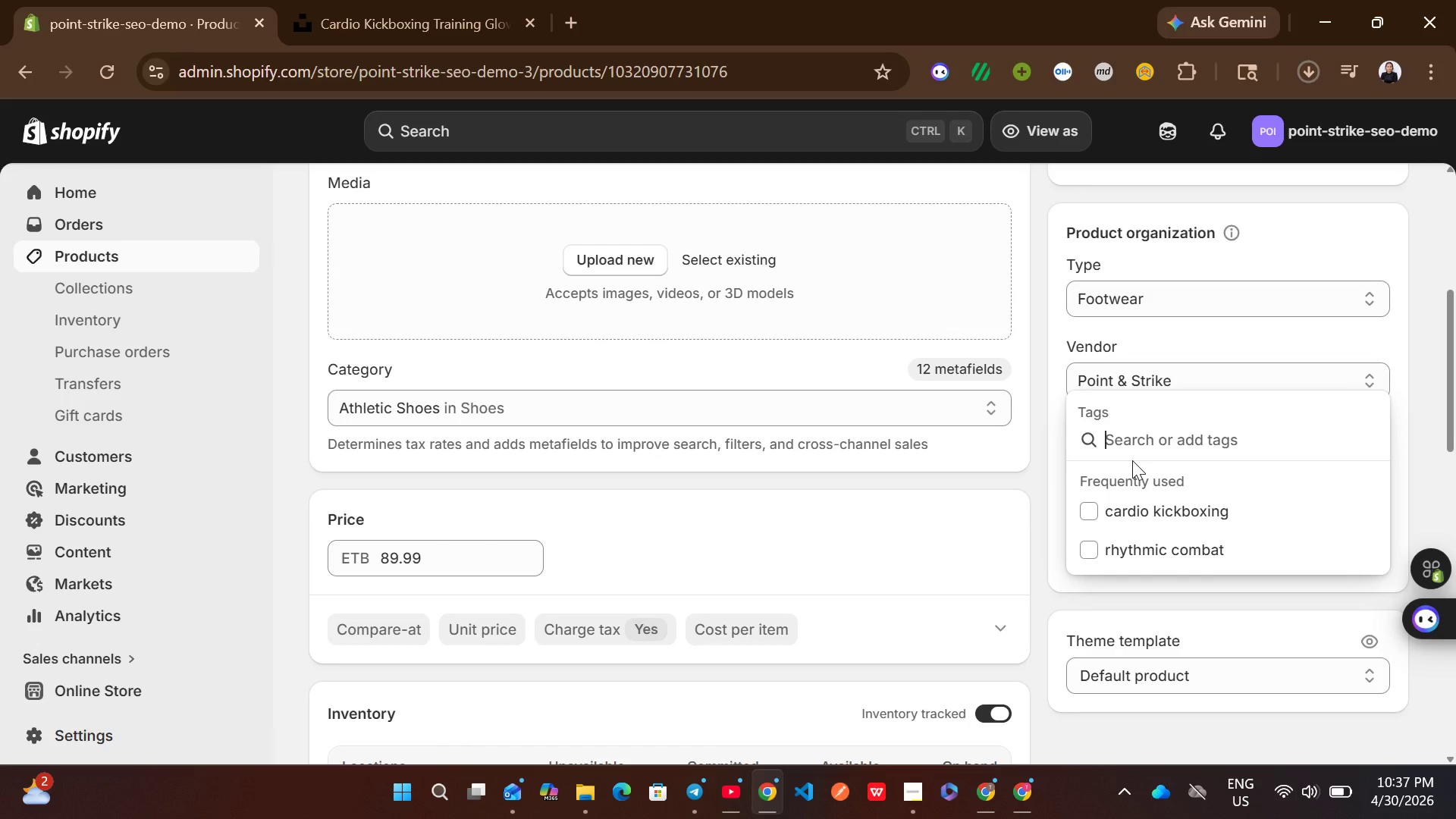 
wait(14.02)
 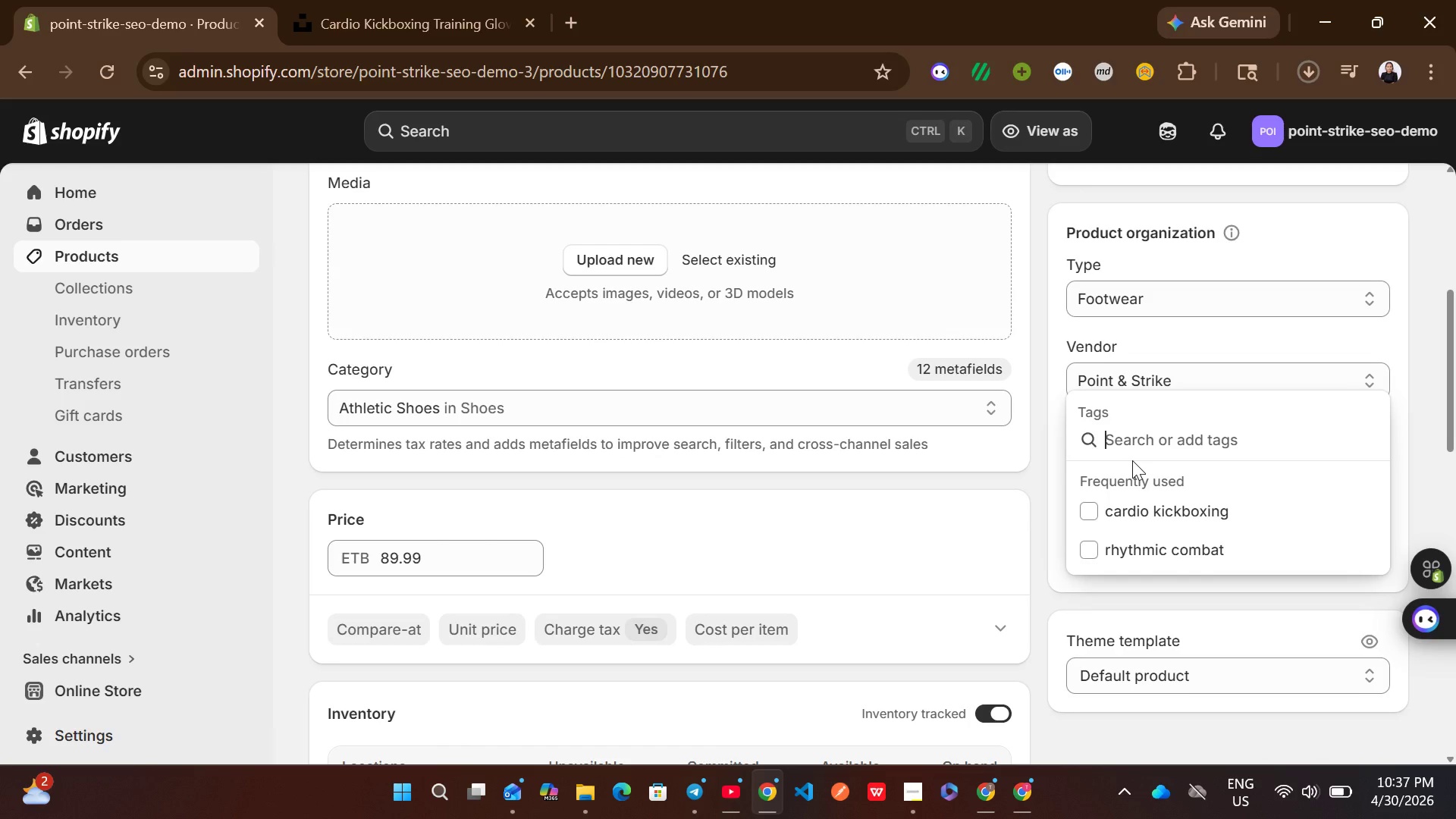 
type(dance fitness)
 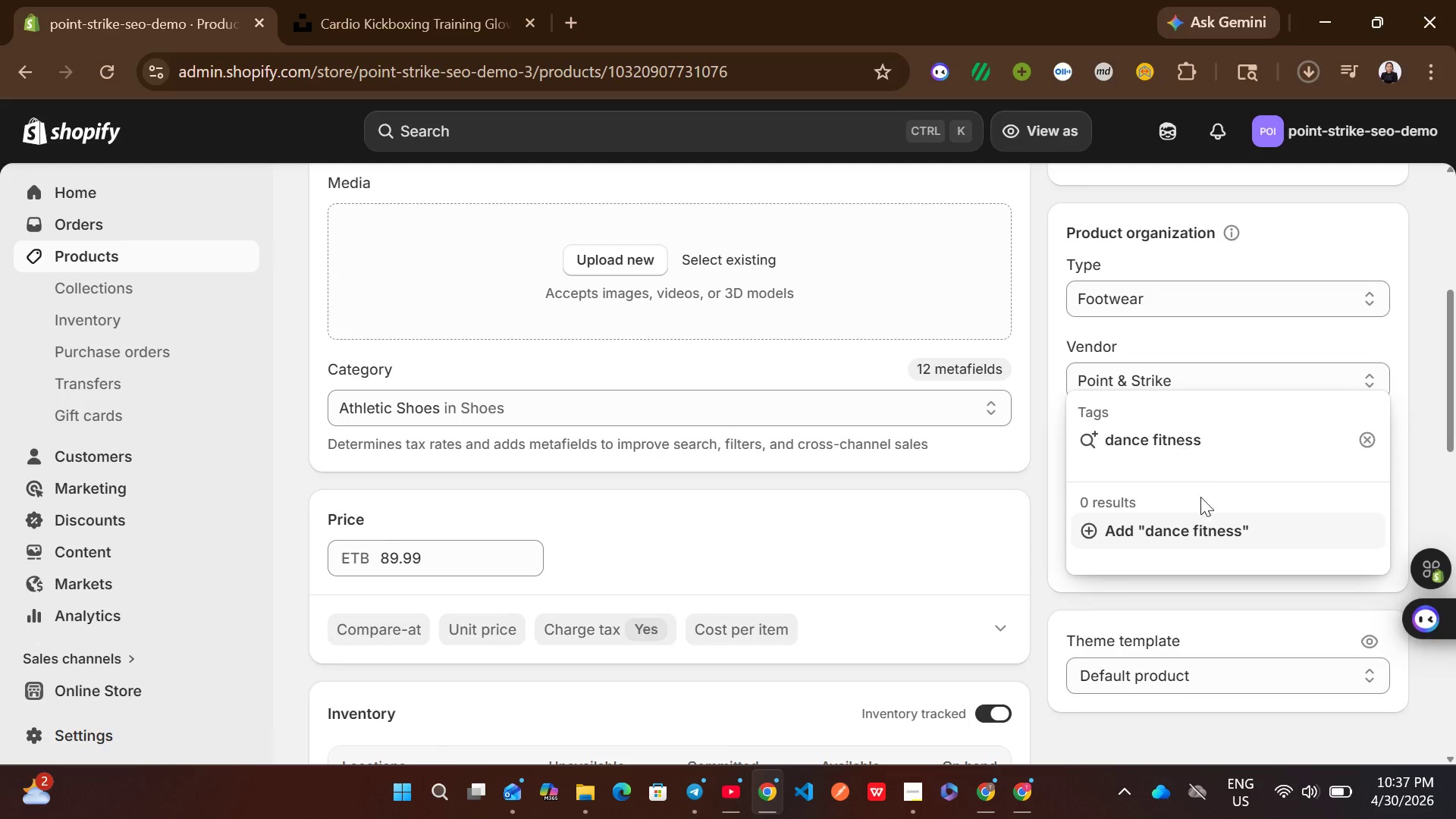 
left_click([1205, 534])
 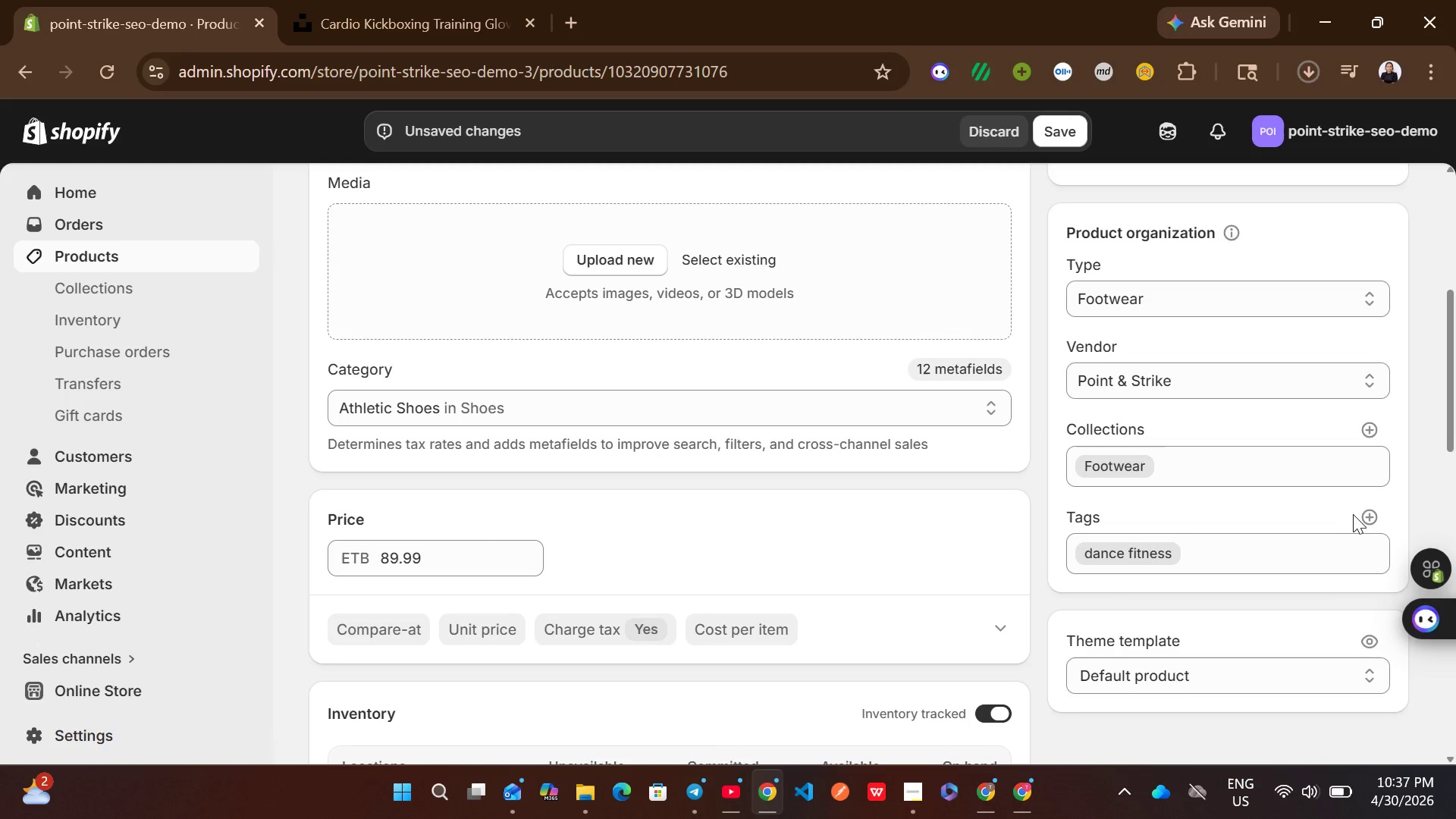 
left_click([1363, 514])
 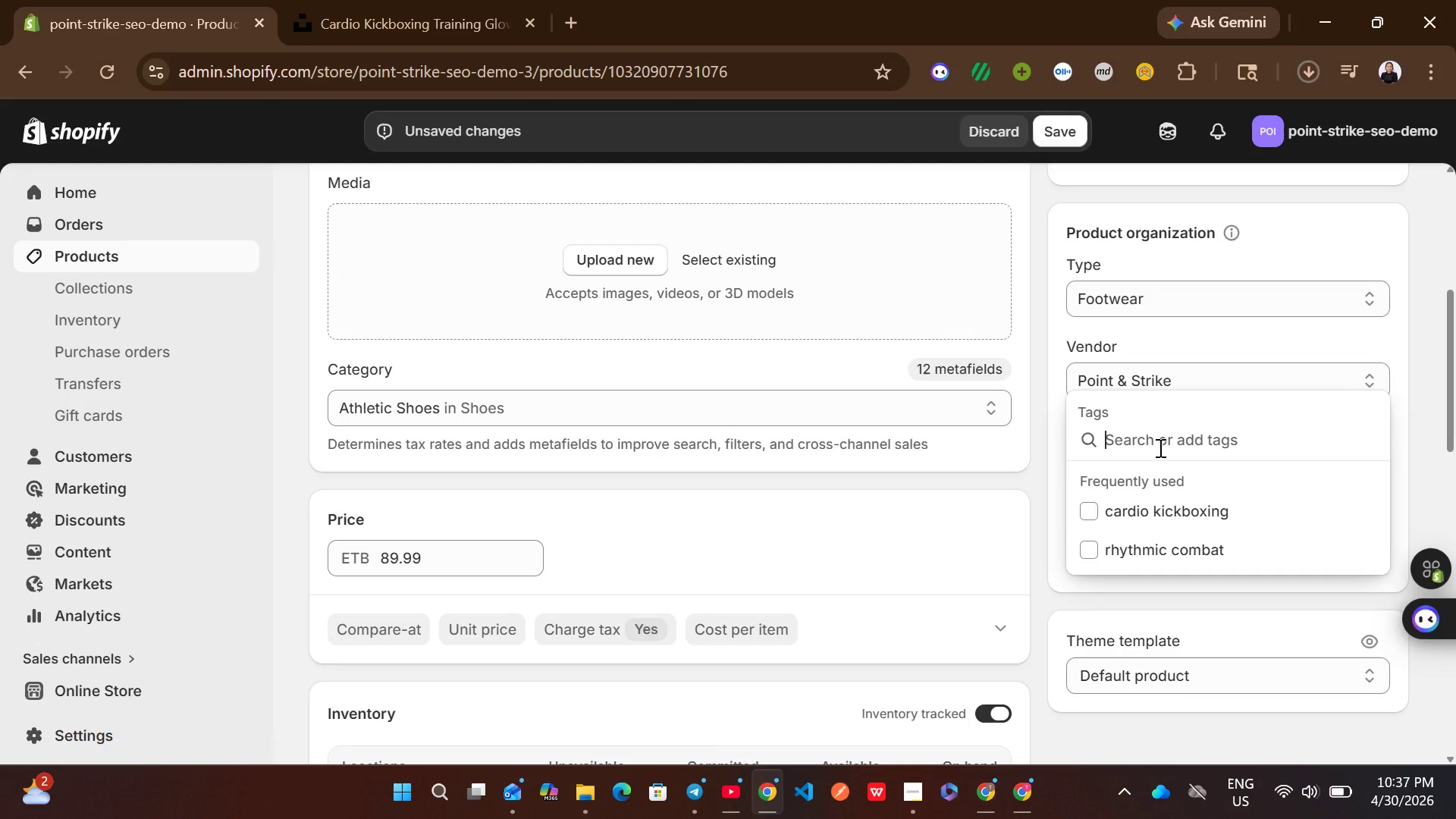 
type(high-tempo)
 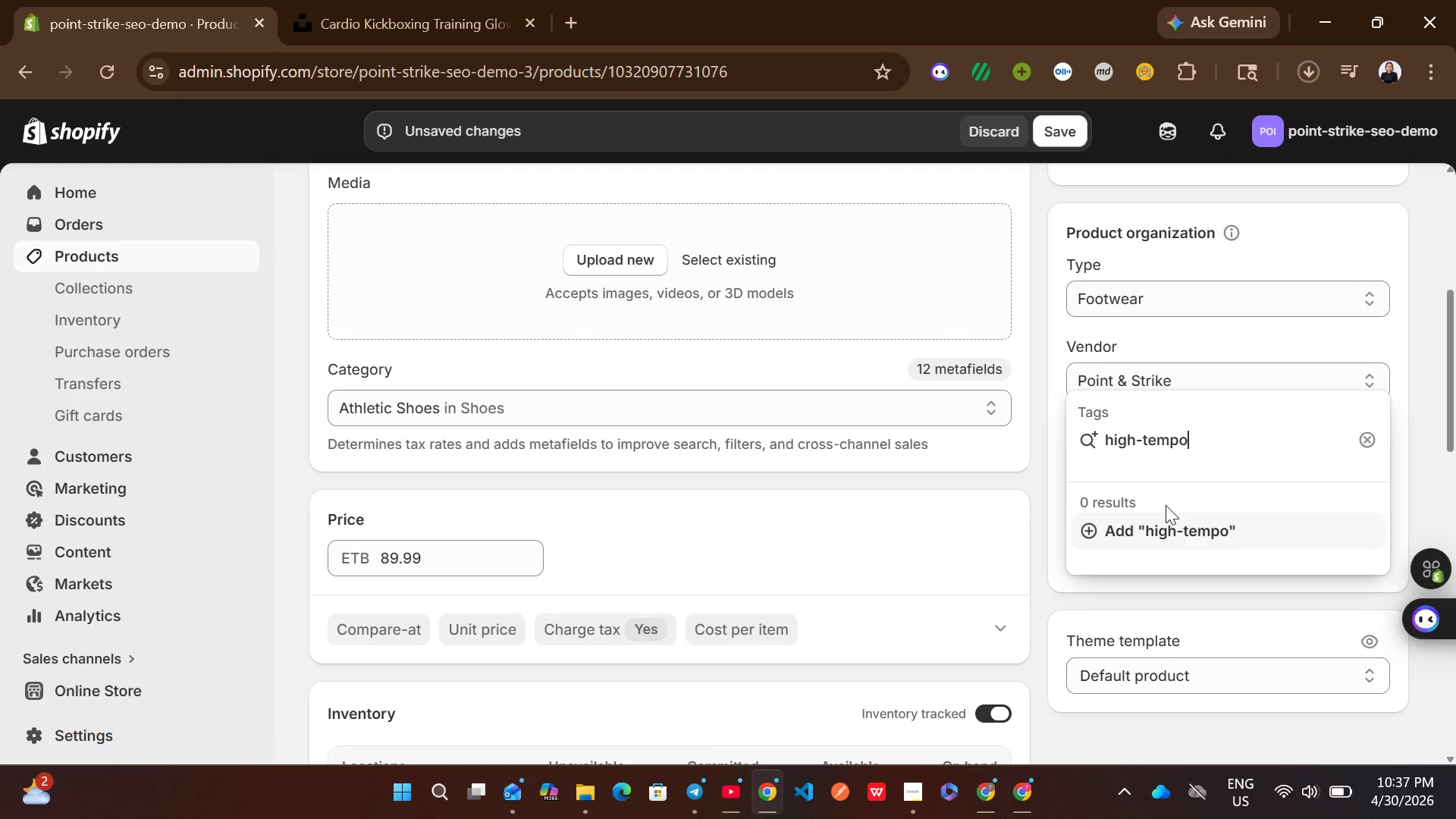 
left_click([1166, 521])
 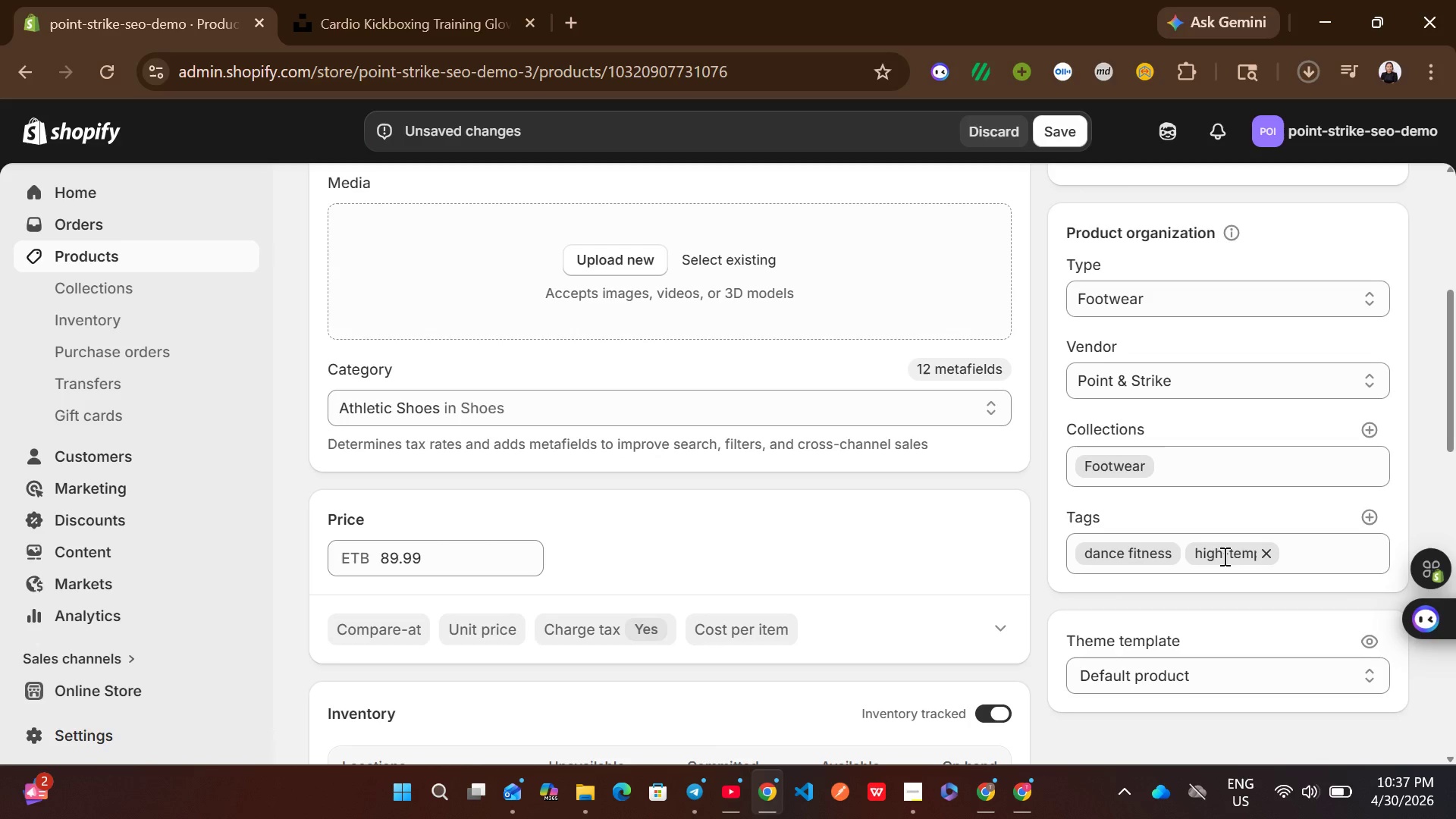 
left_click([1260, 548])
 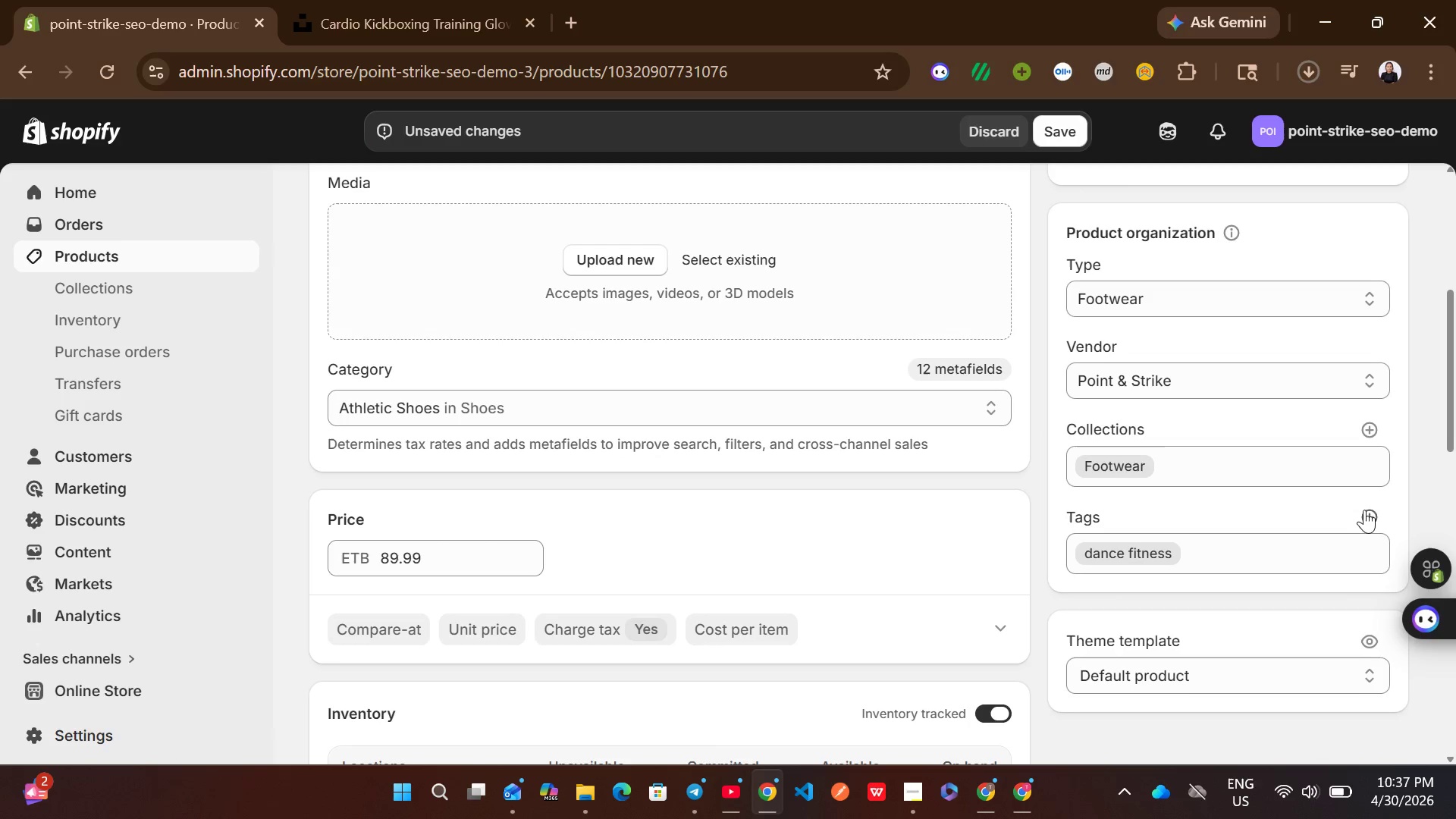 
left_click([1367, 508])
 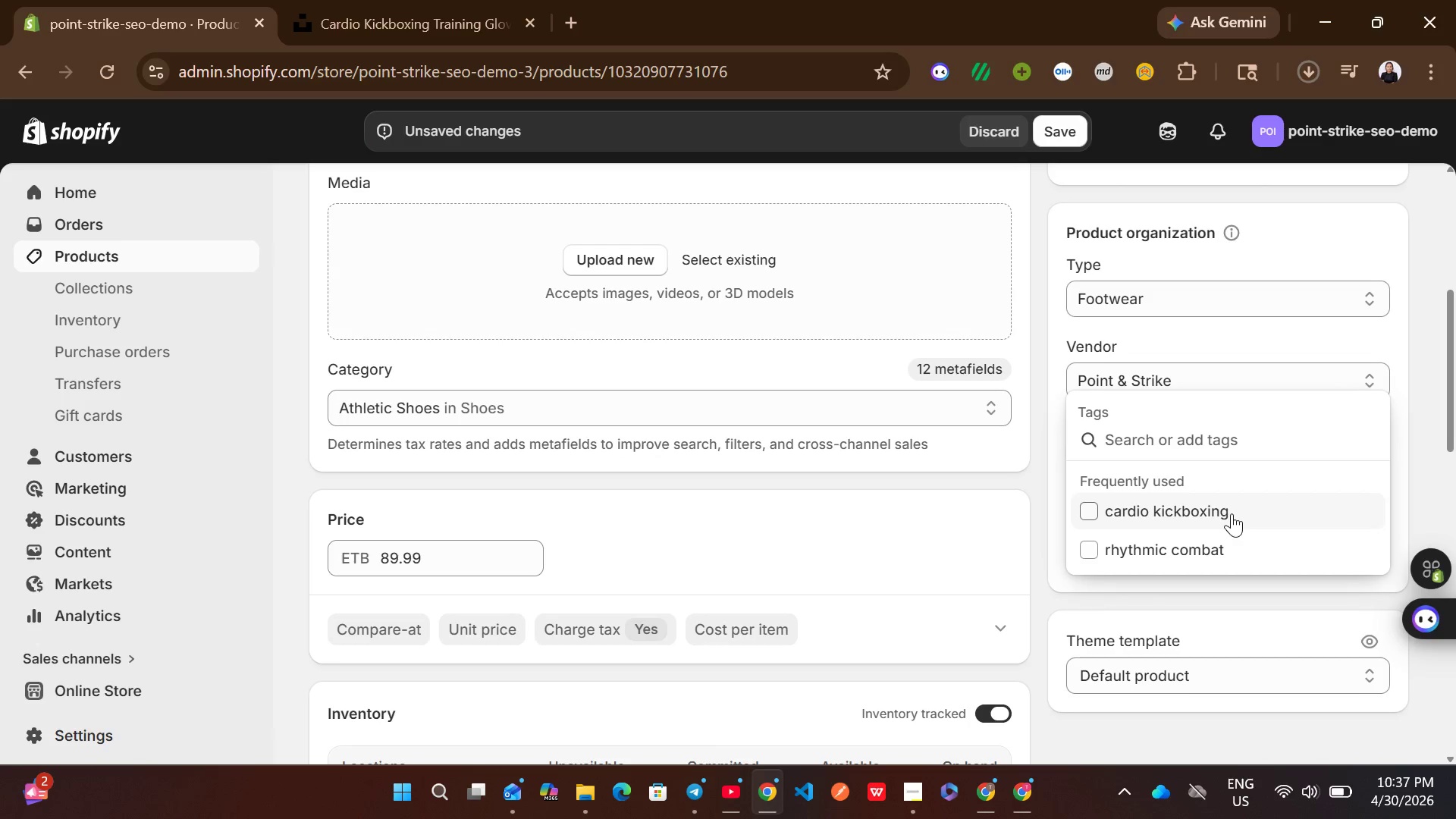 
type(high)
 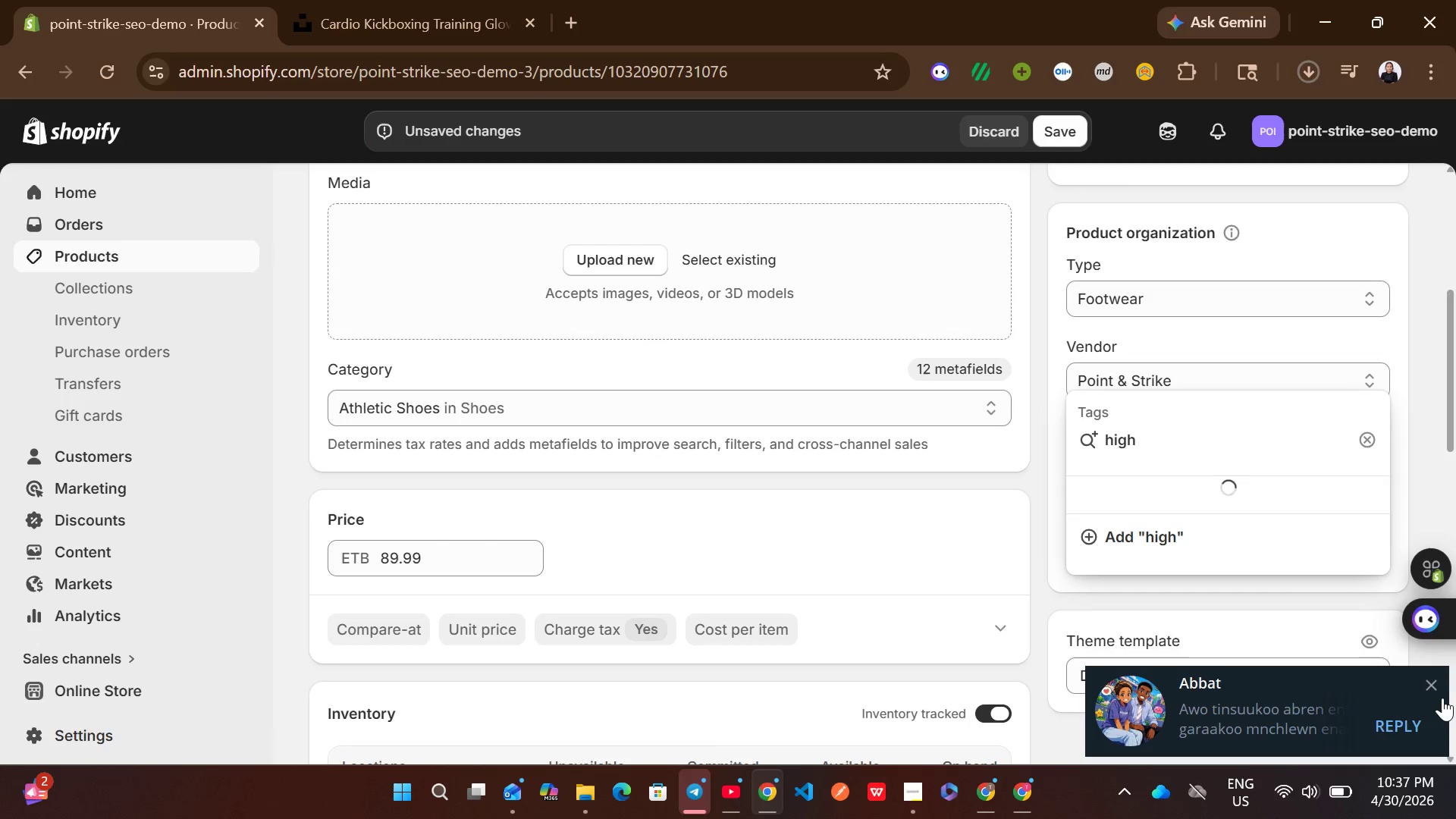 
left_click([1439, 690])
 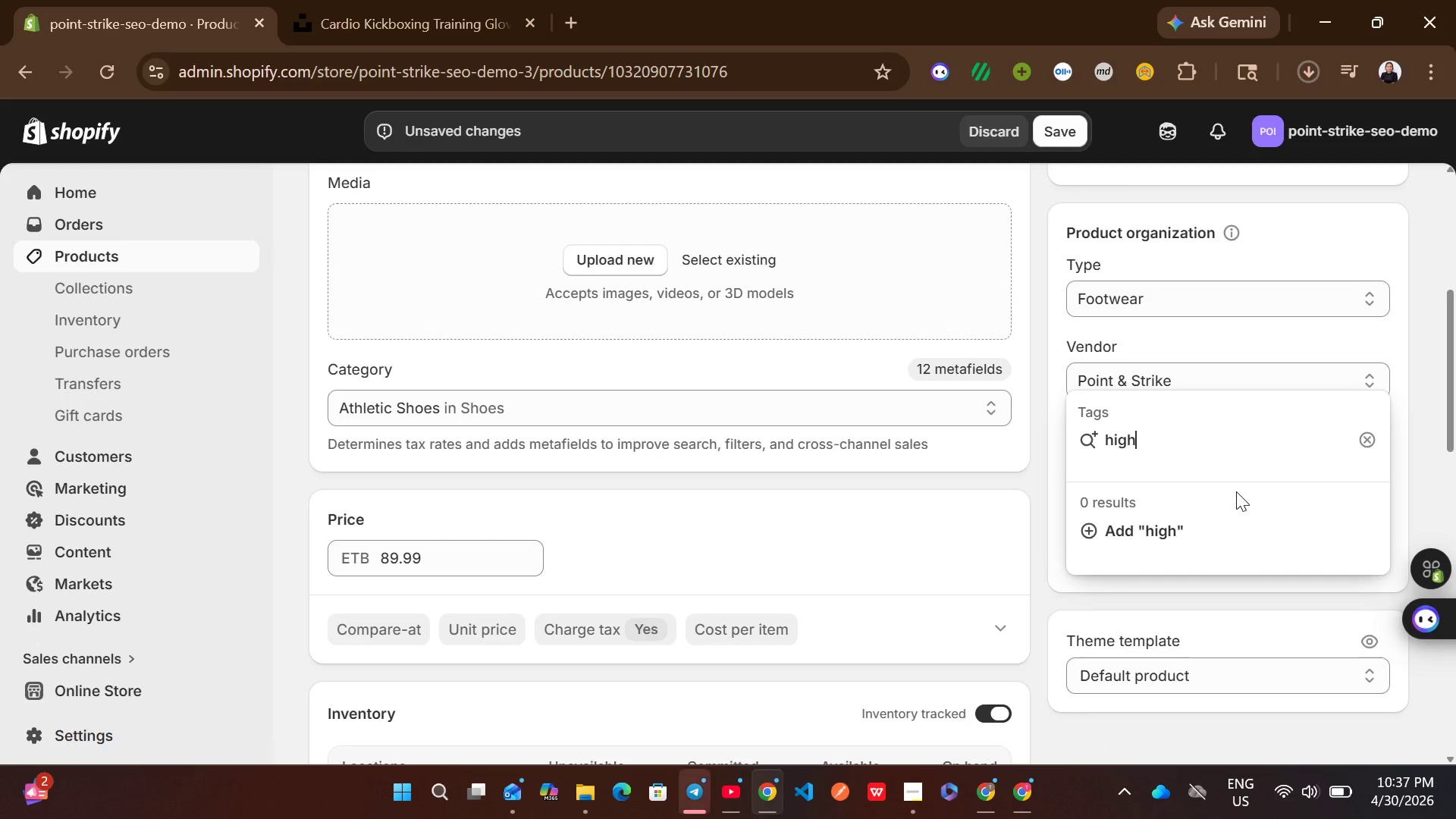 
type(-tempo workout)
 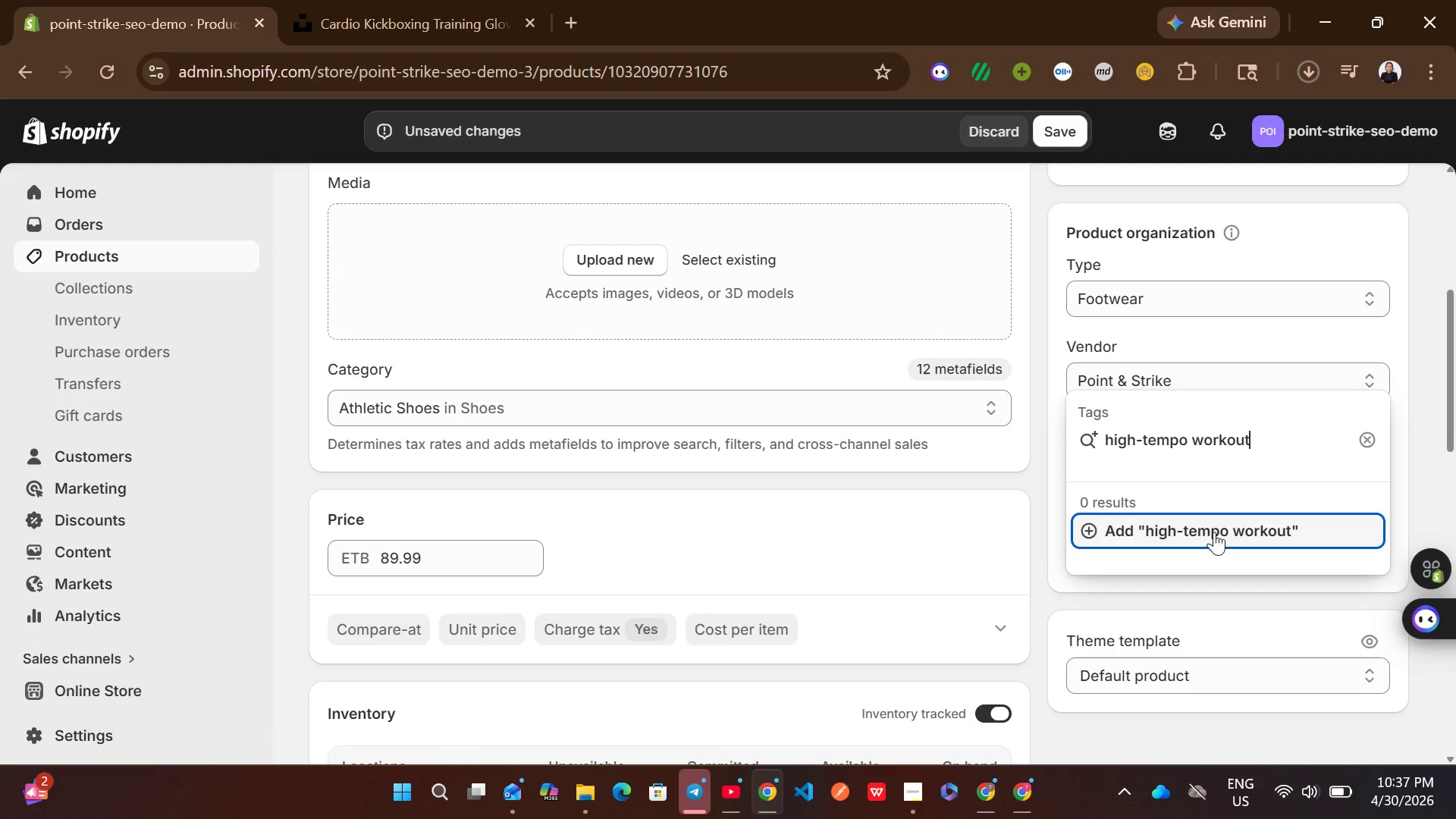 
left_click([1203, 535])
 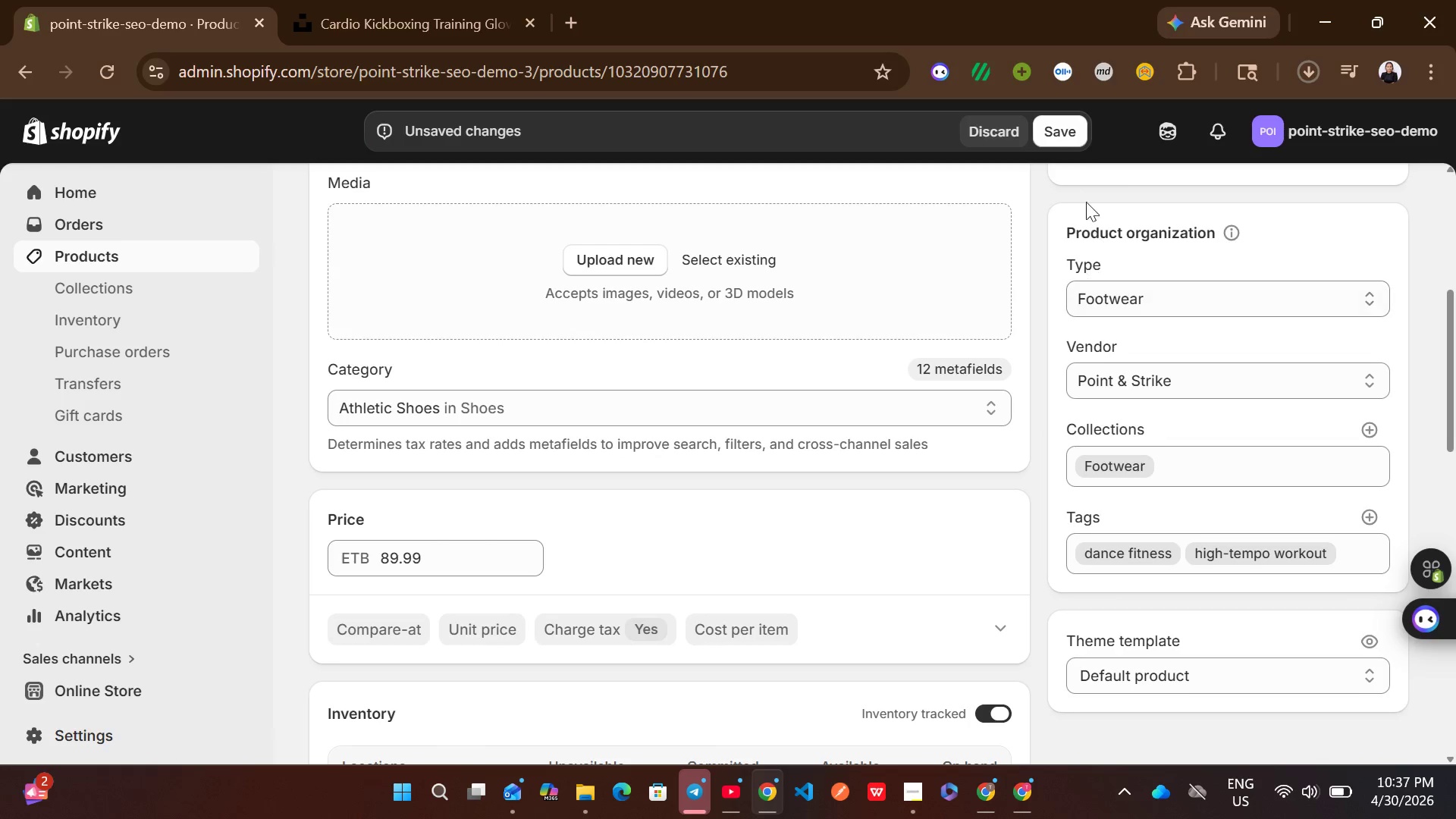 
left_click([1060, 137])
 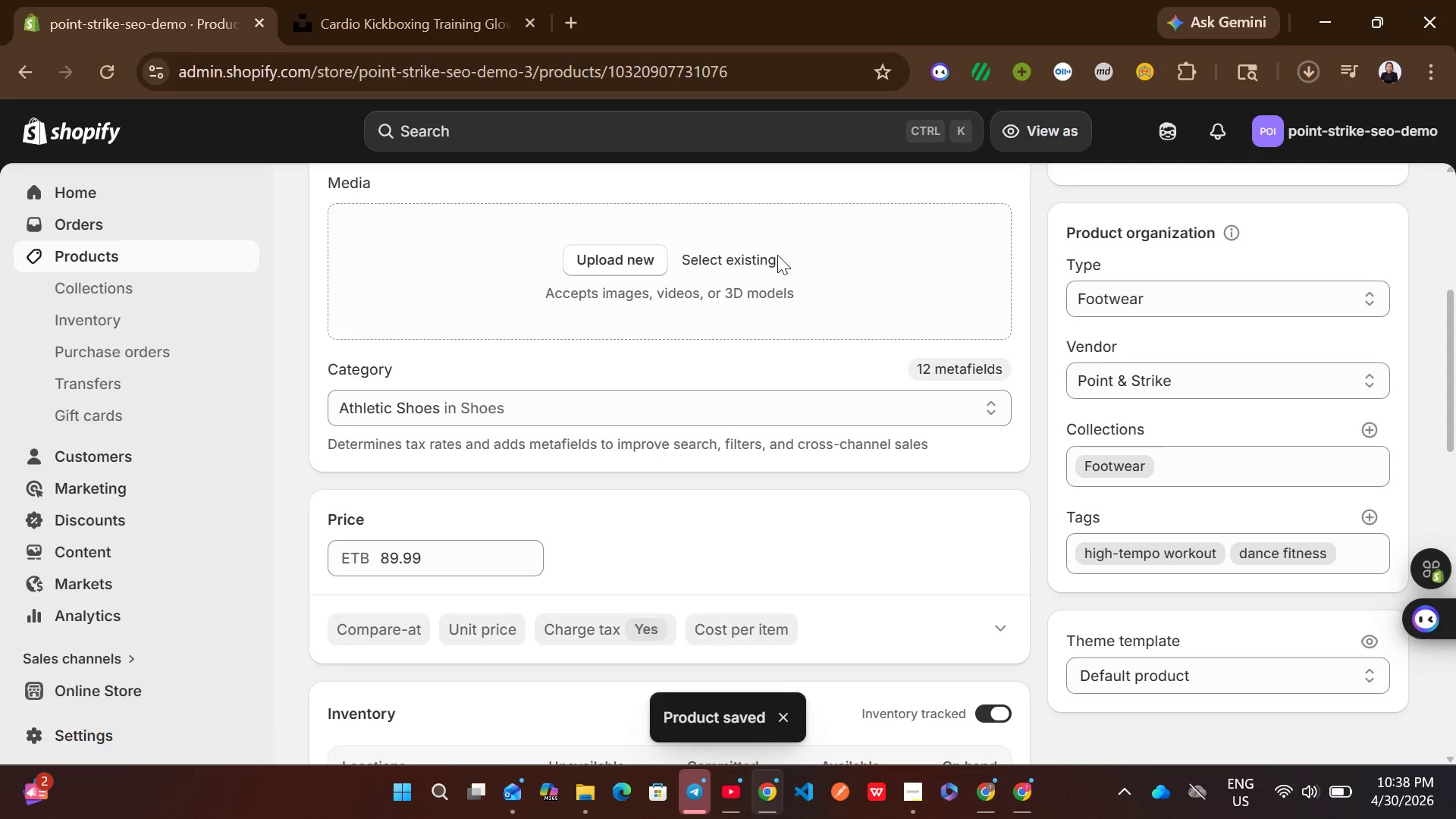 
wait(7.17)
 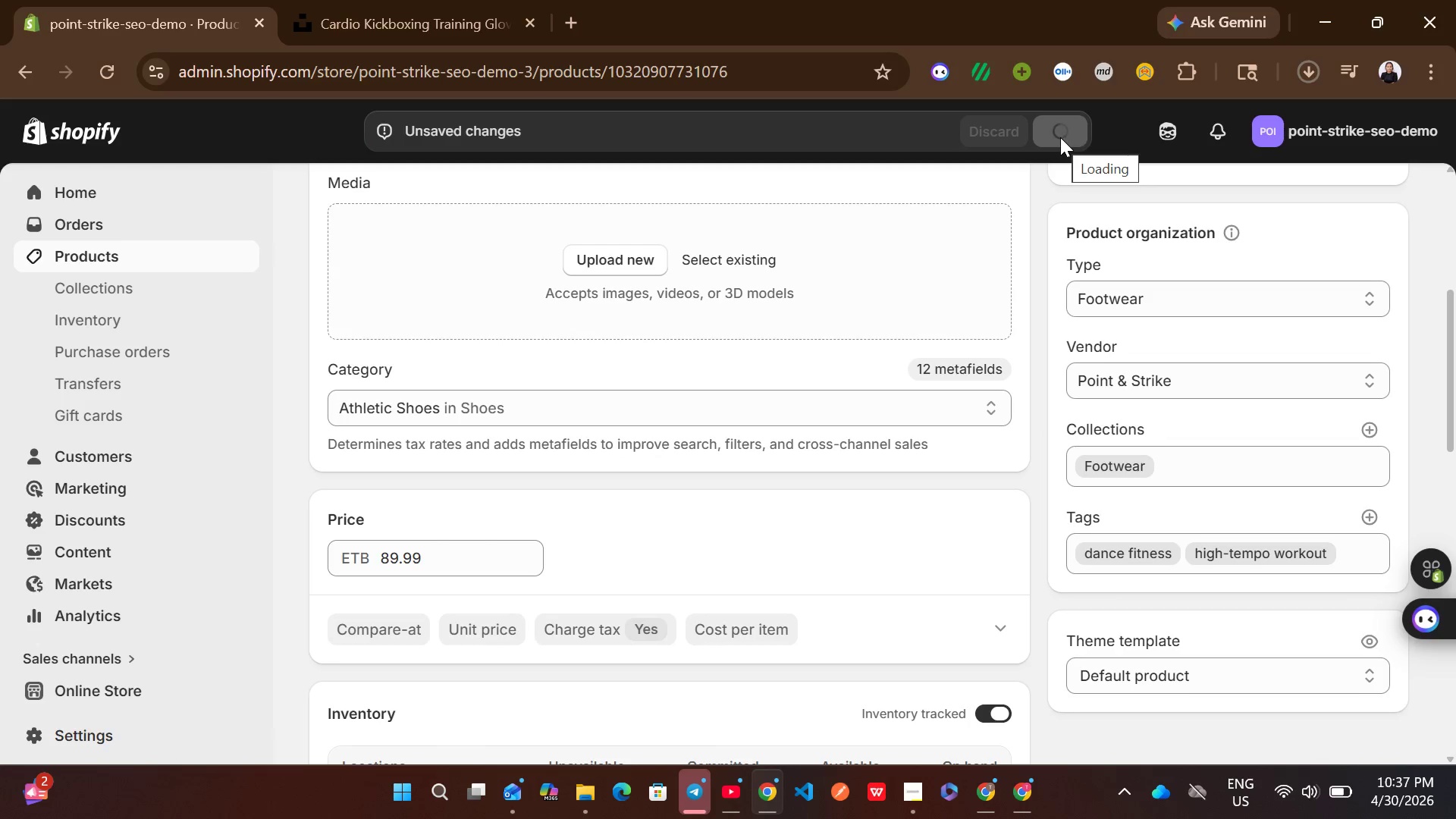 
left_click([185, 258])
 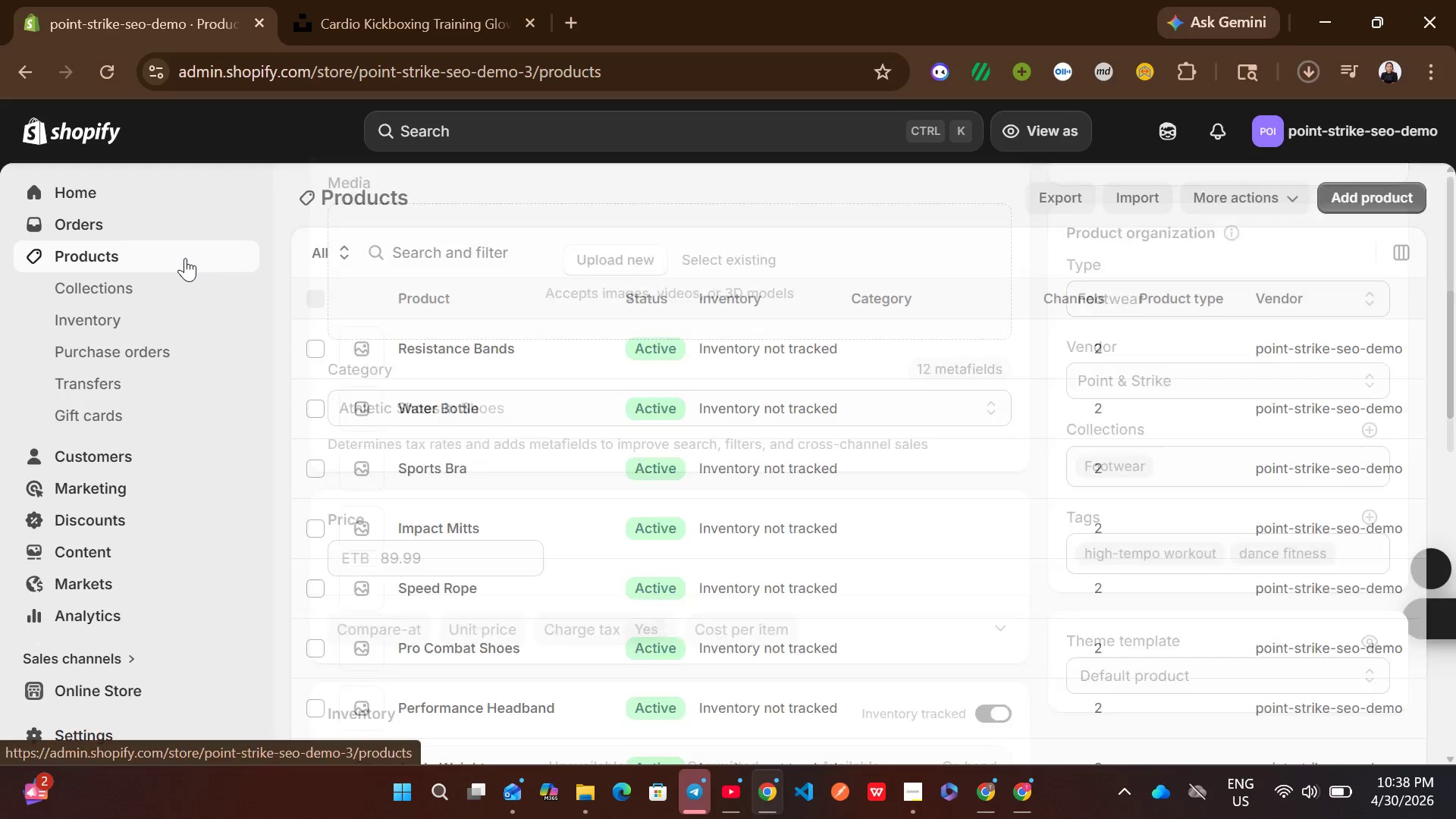 
mouse_move([670, 510])
 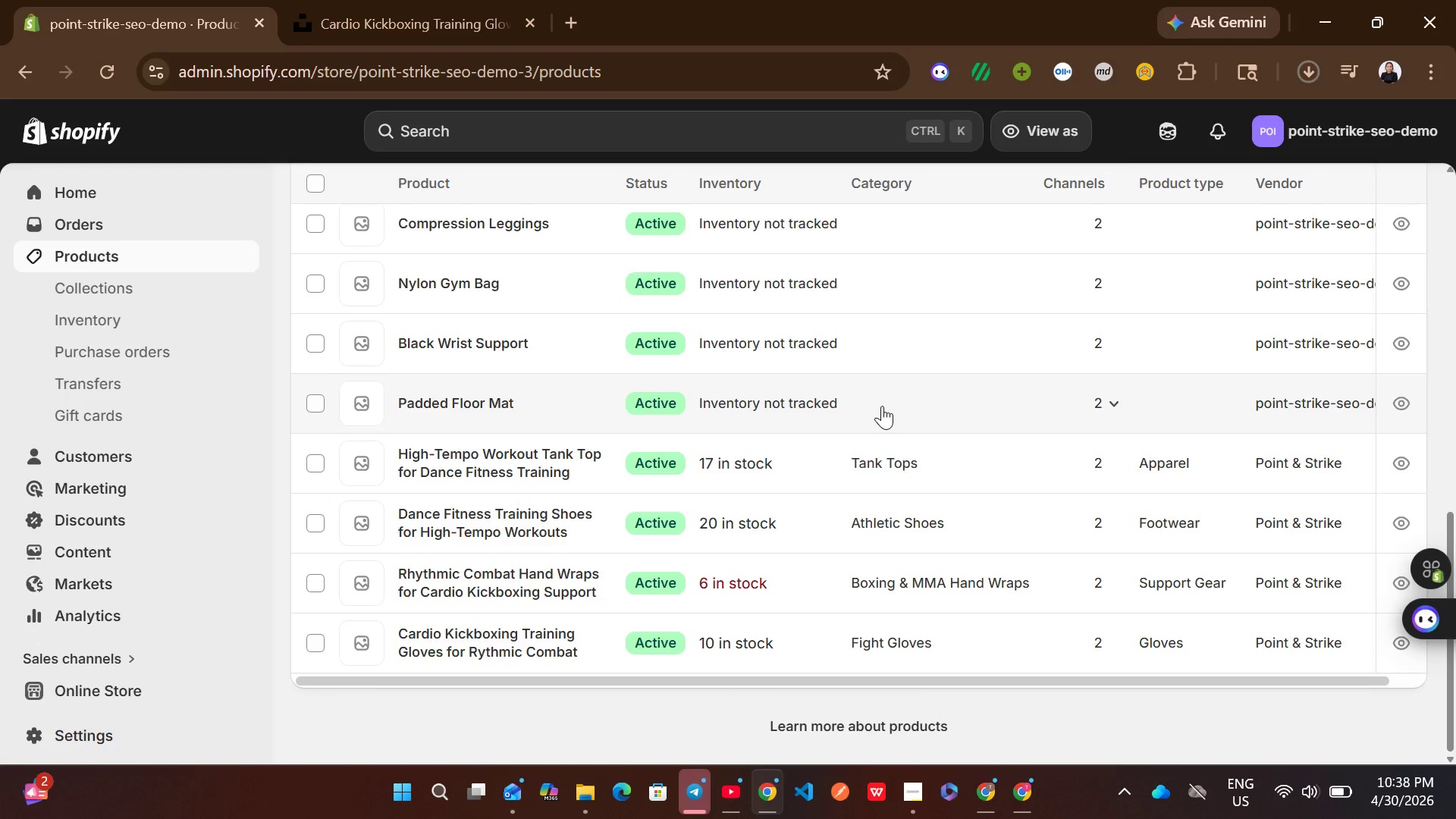 
left_click([882, 406])
 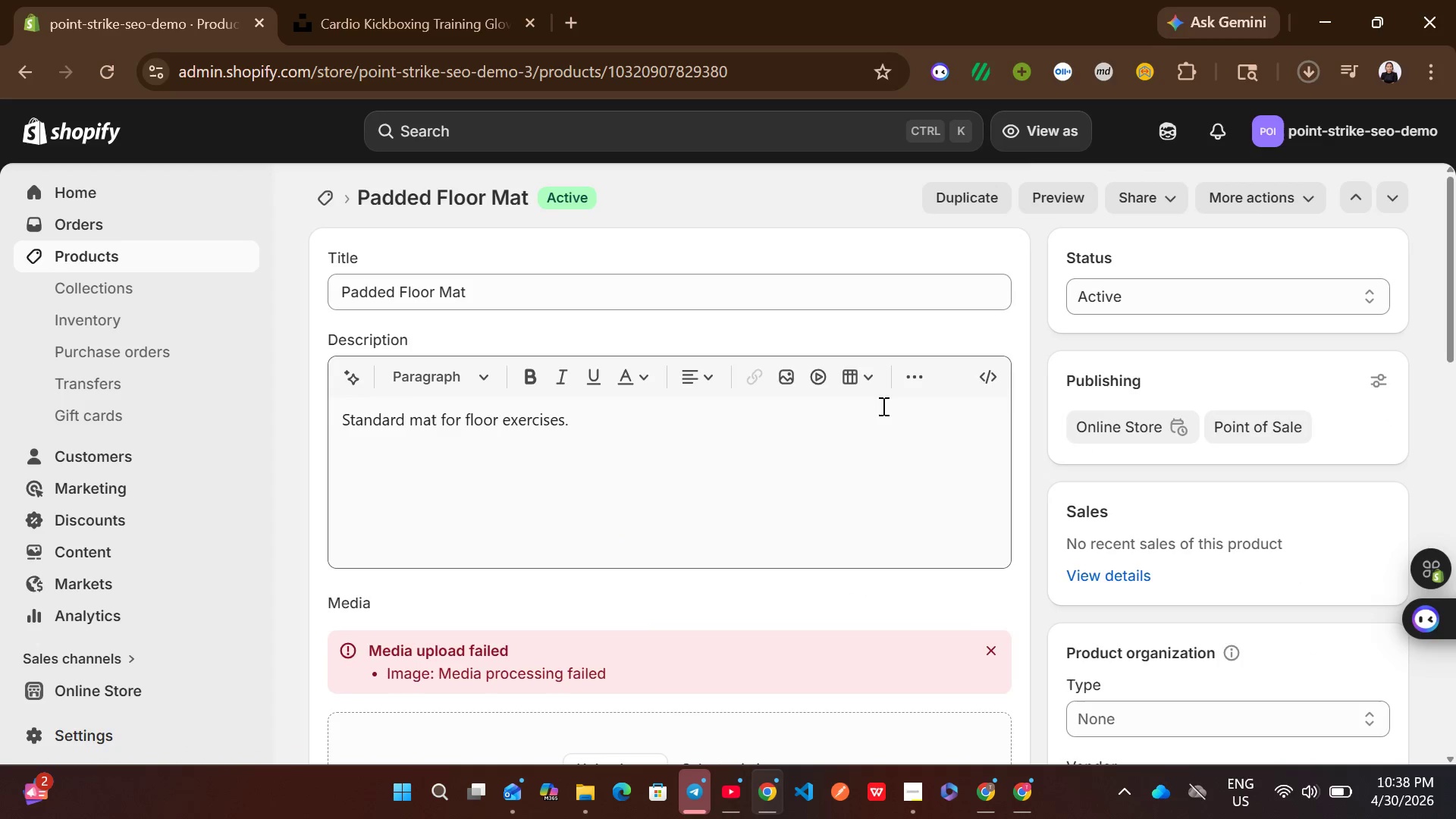 
wait(5.52)
 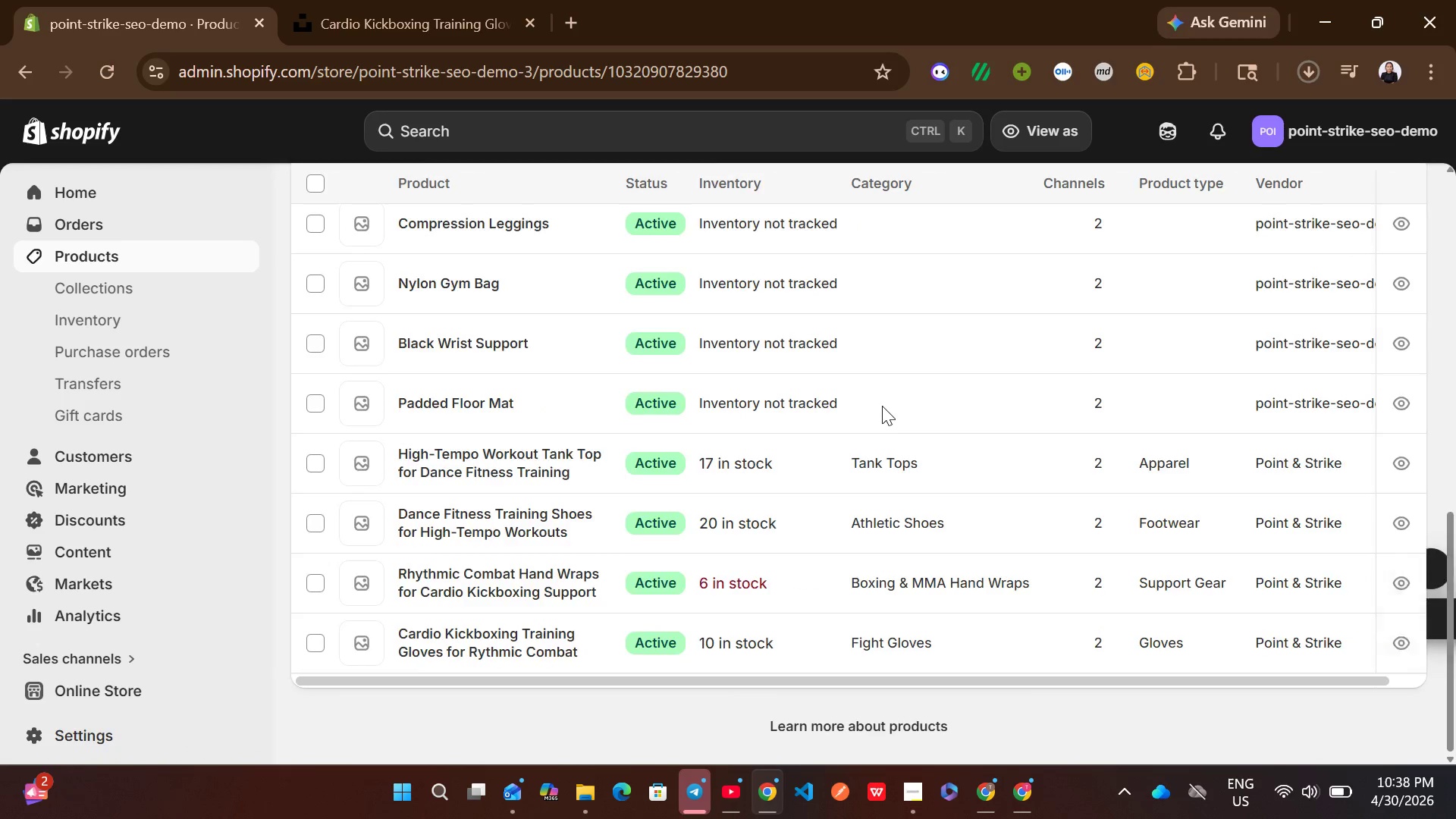 
left_click([997, 420])
 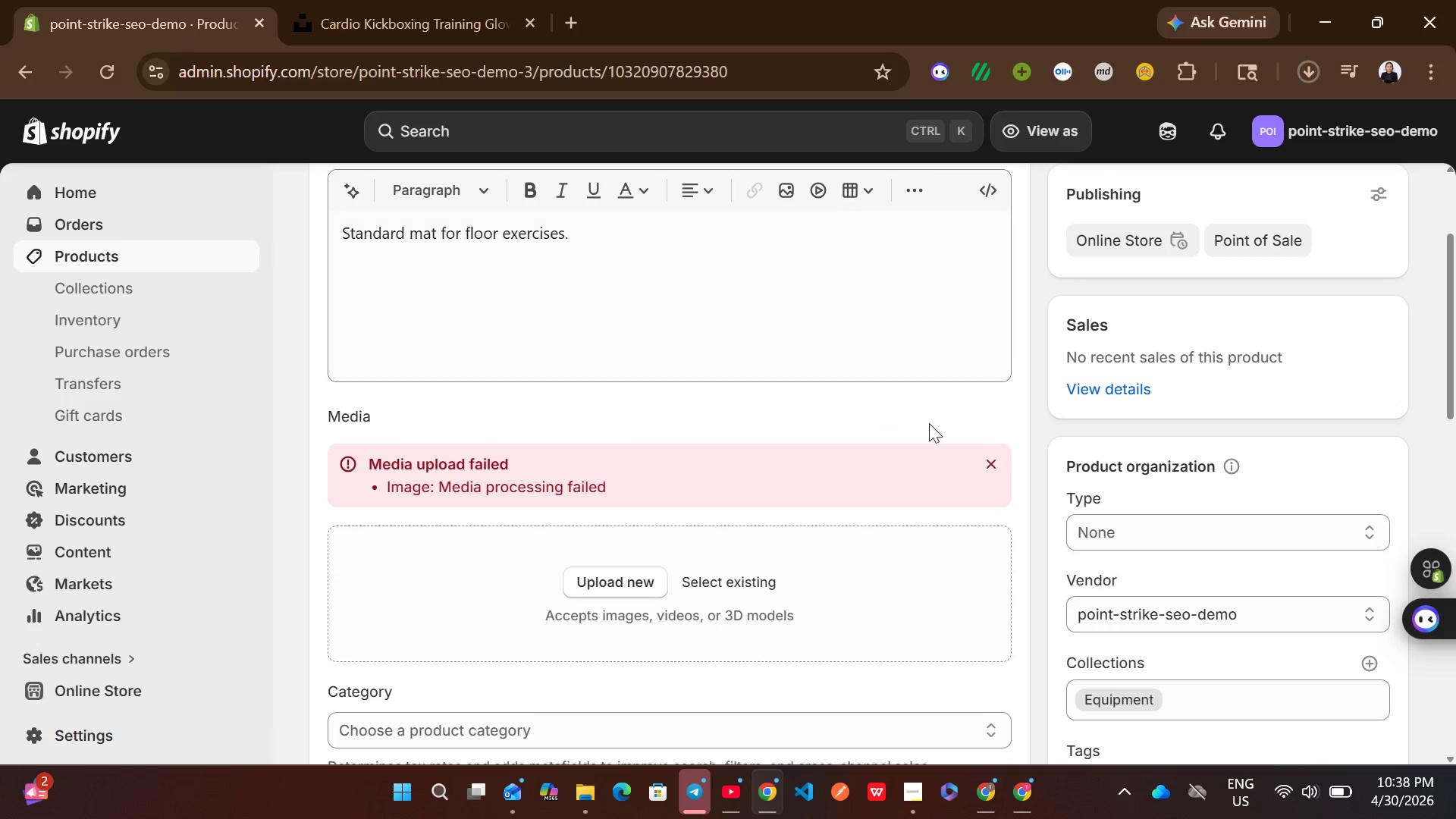 
left_click([988, 469])
 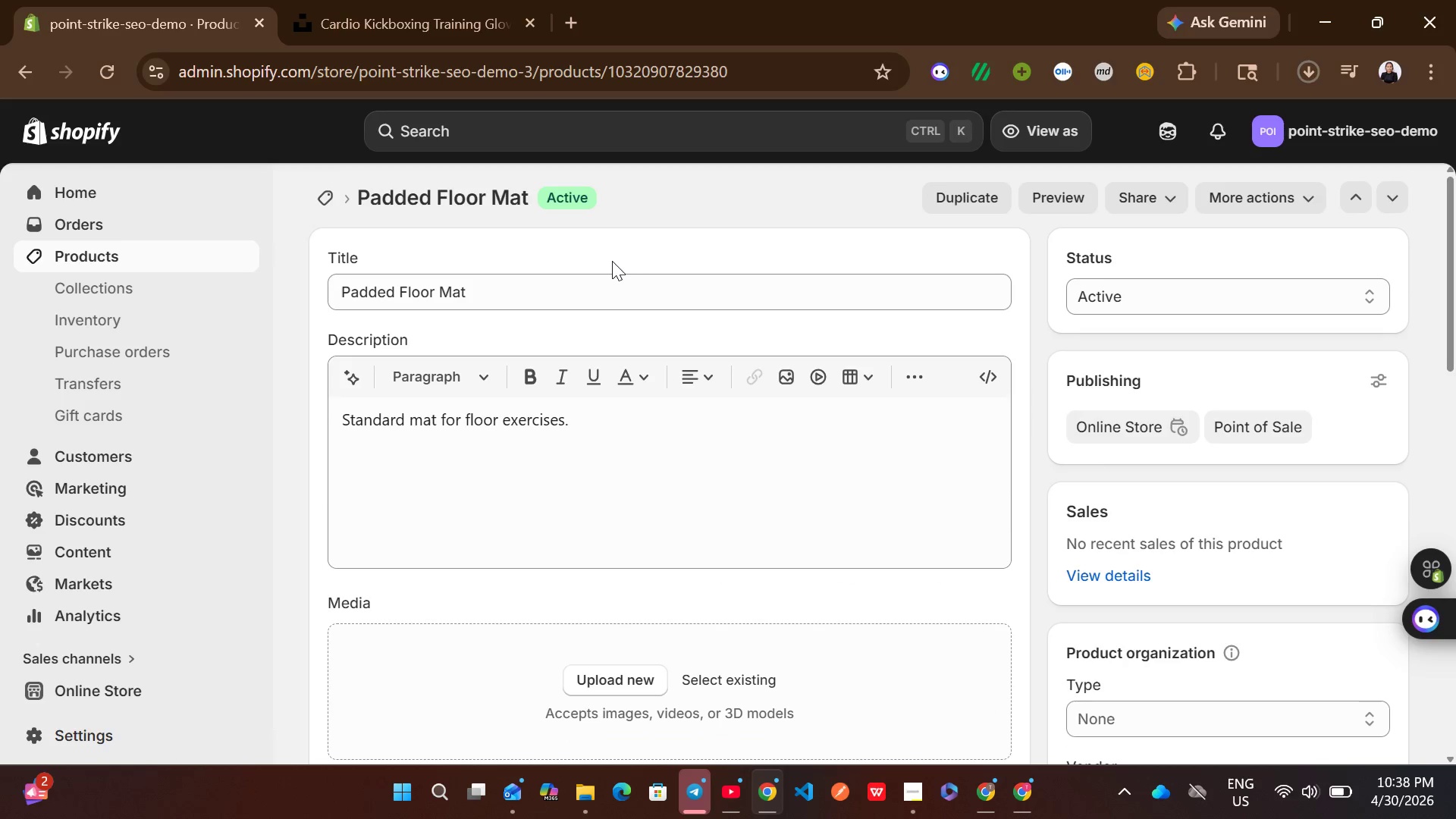 
left_click([604, 293])
 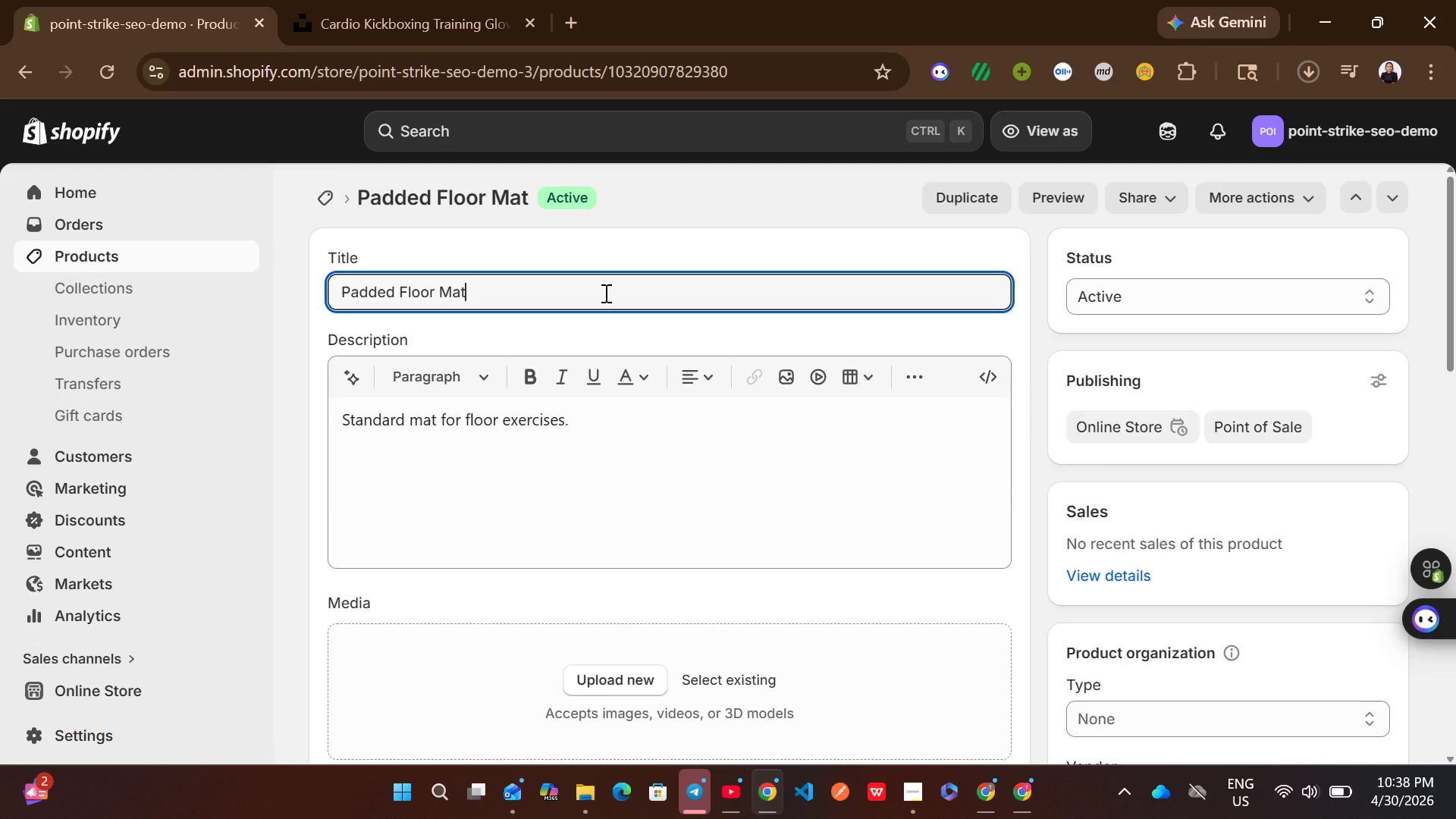 
key(Control+A)
 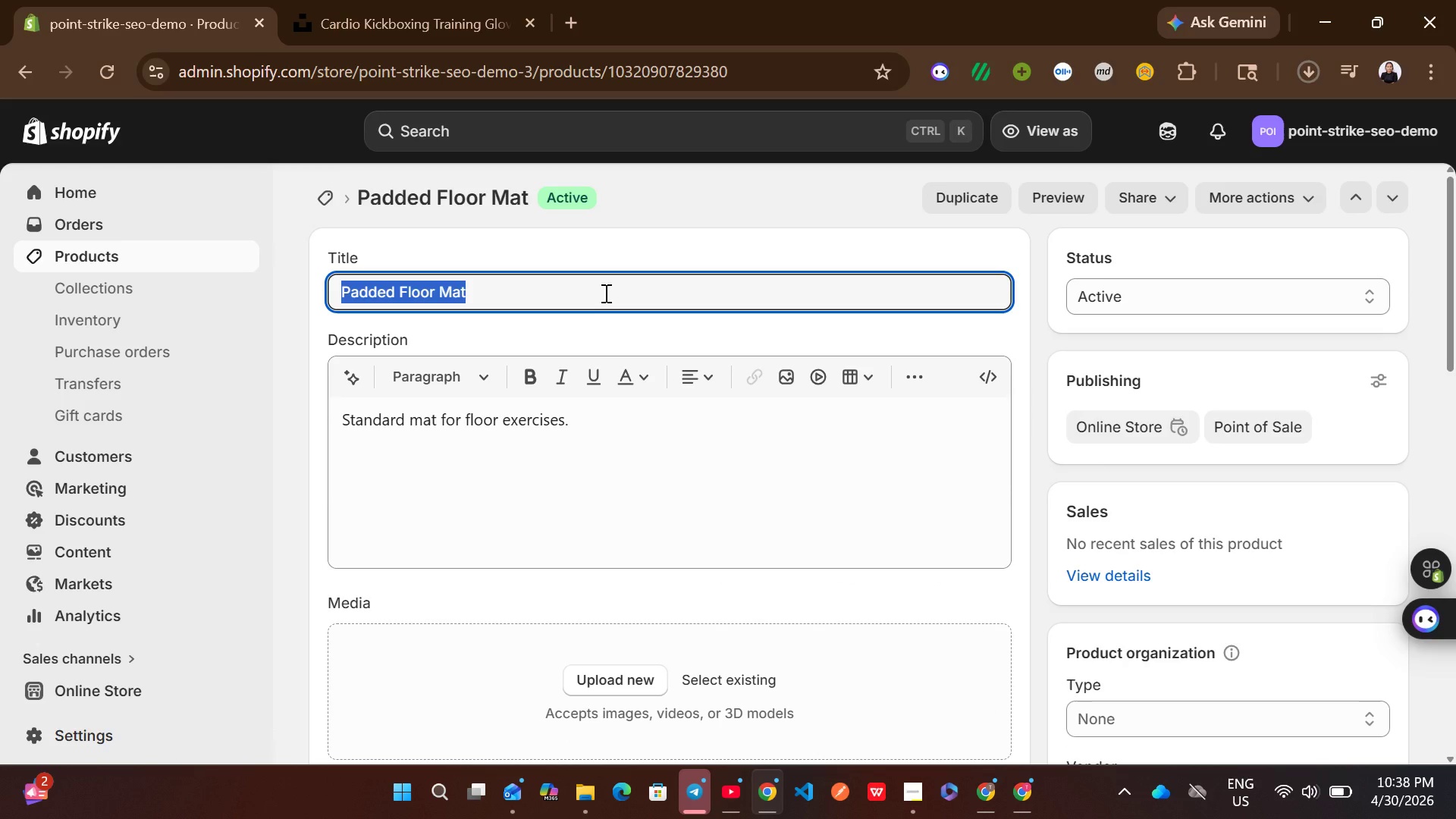 
wait(11.66)
 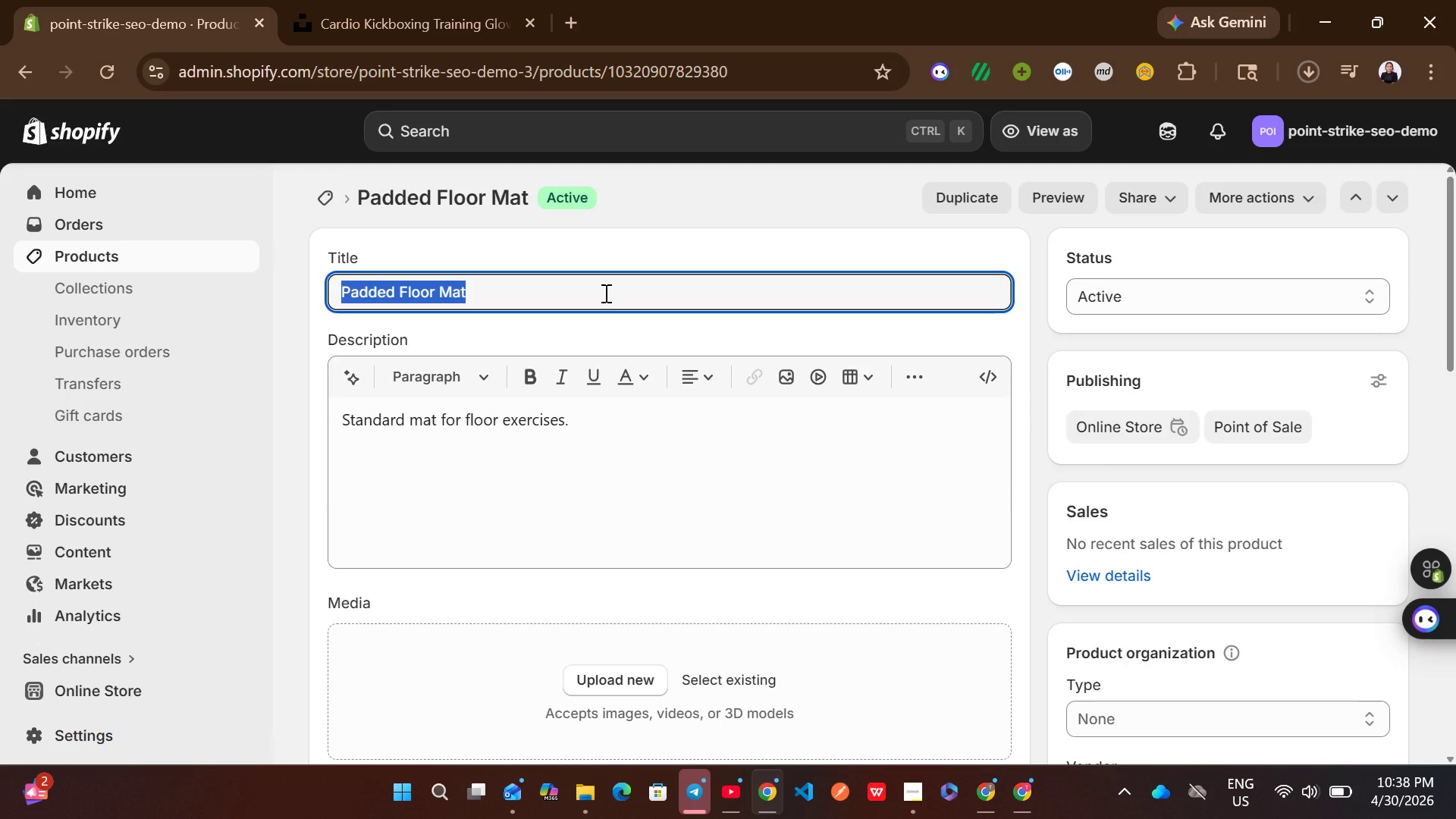 
type(Rhythmic Combat Padded Floor Mat fo )
key(Backspace)
type(r Training Stability)
 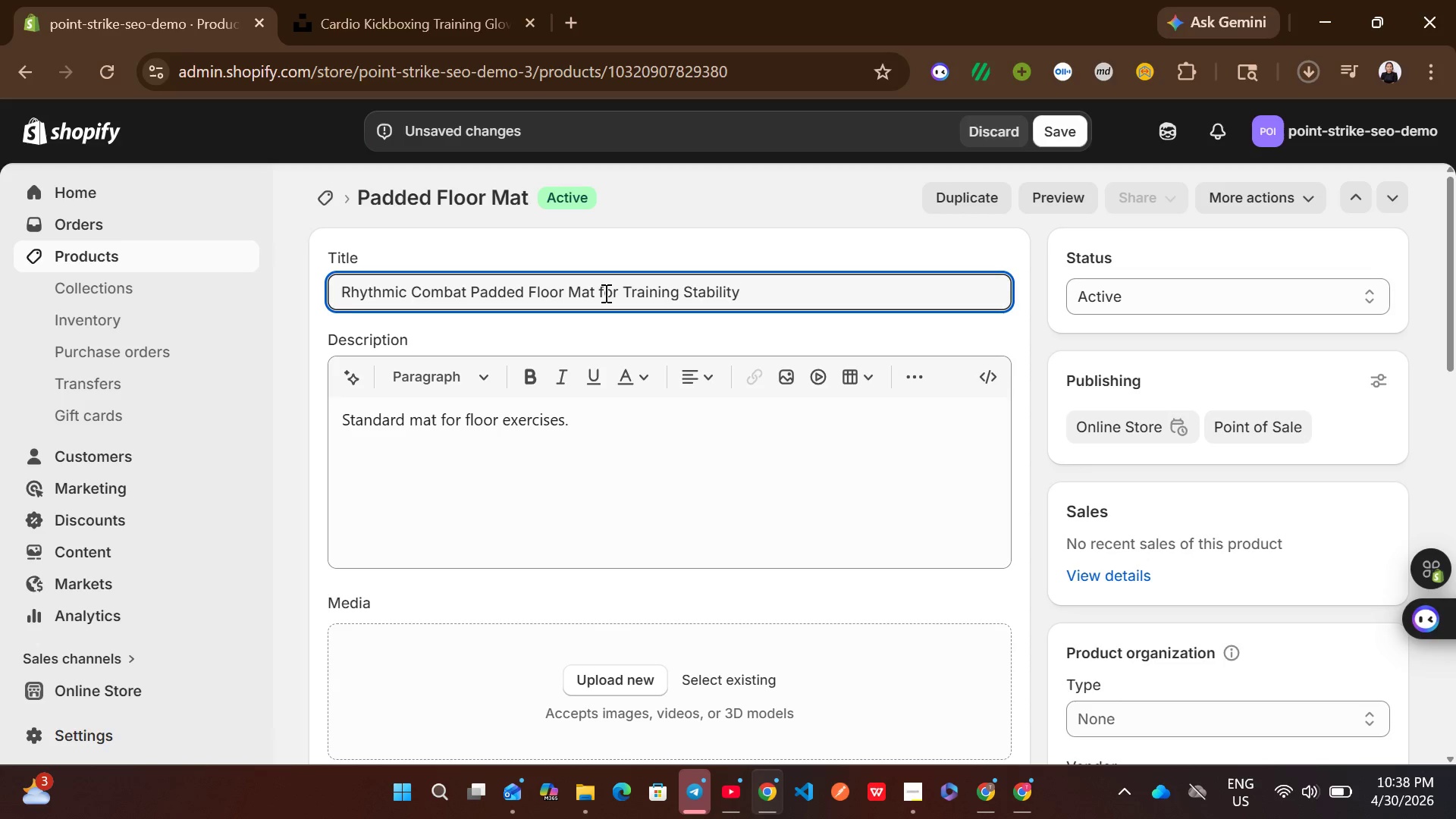 
left_click([610, 426])
 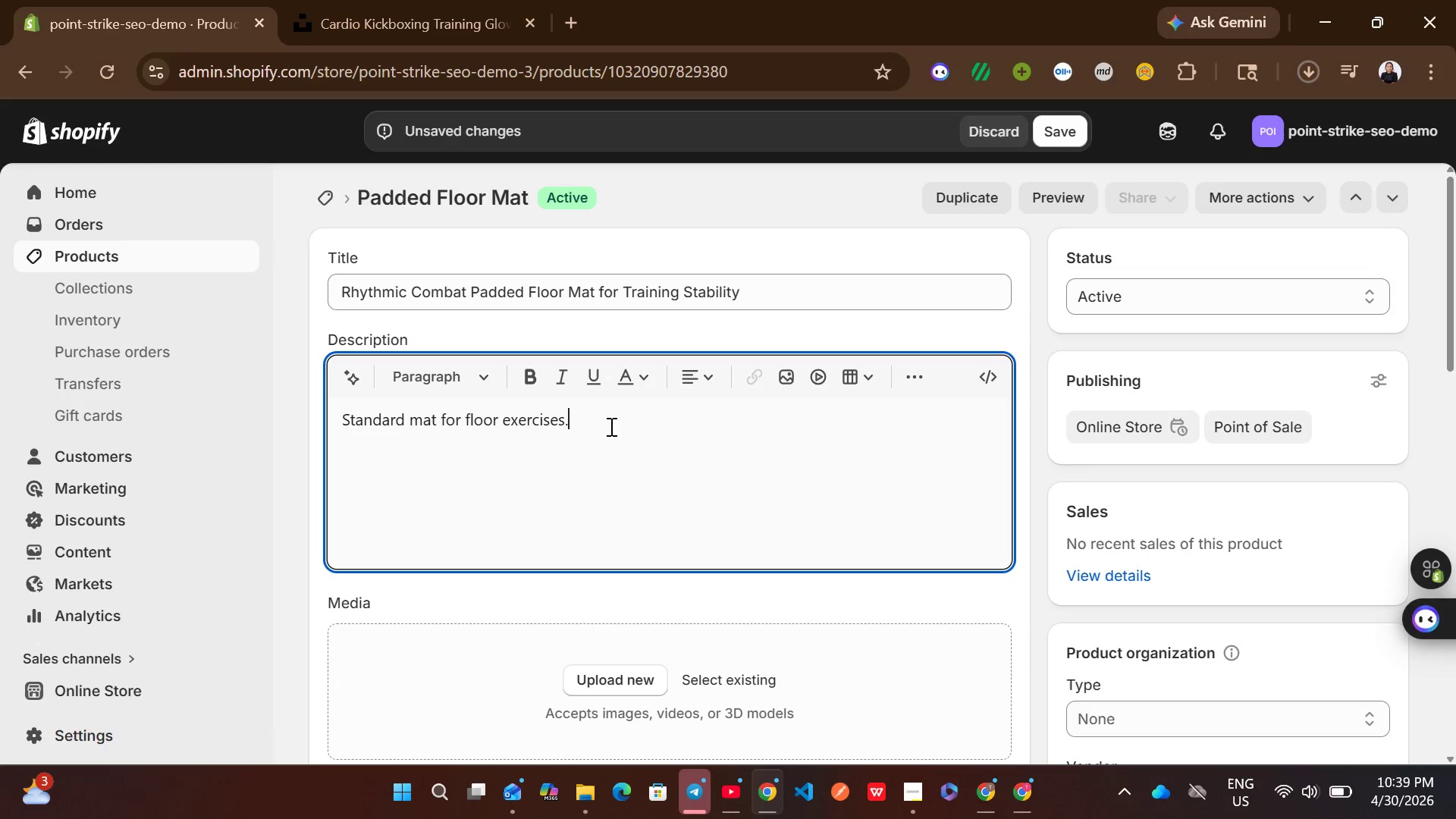 
key(Control+A)
 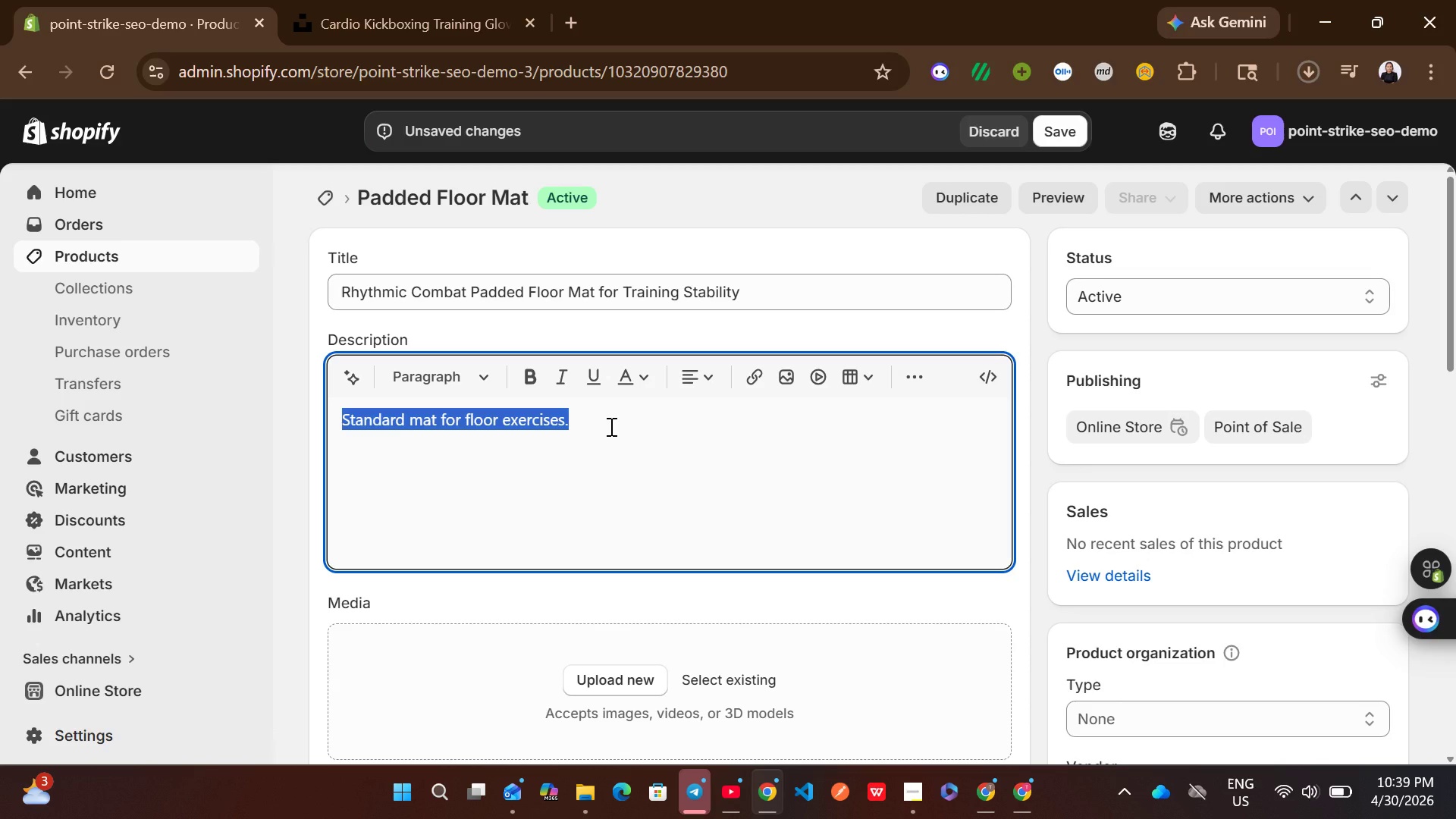 
wait(5.48)
 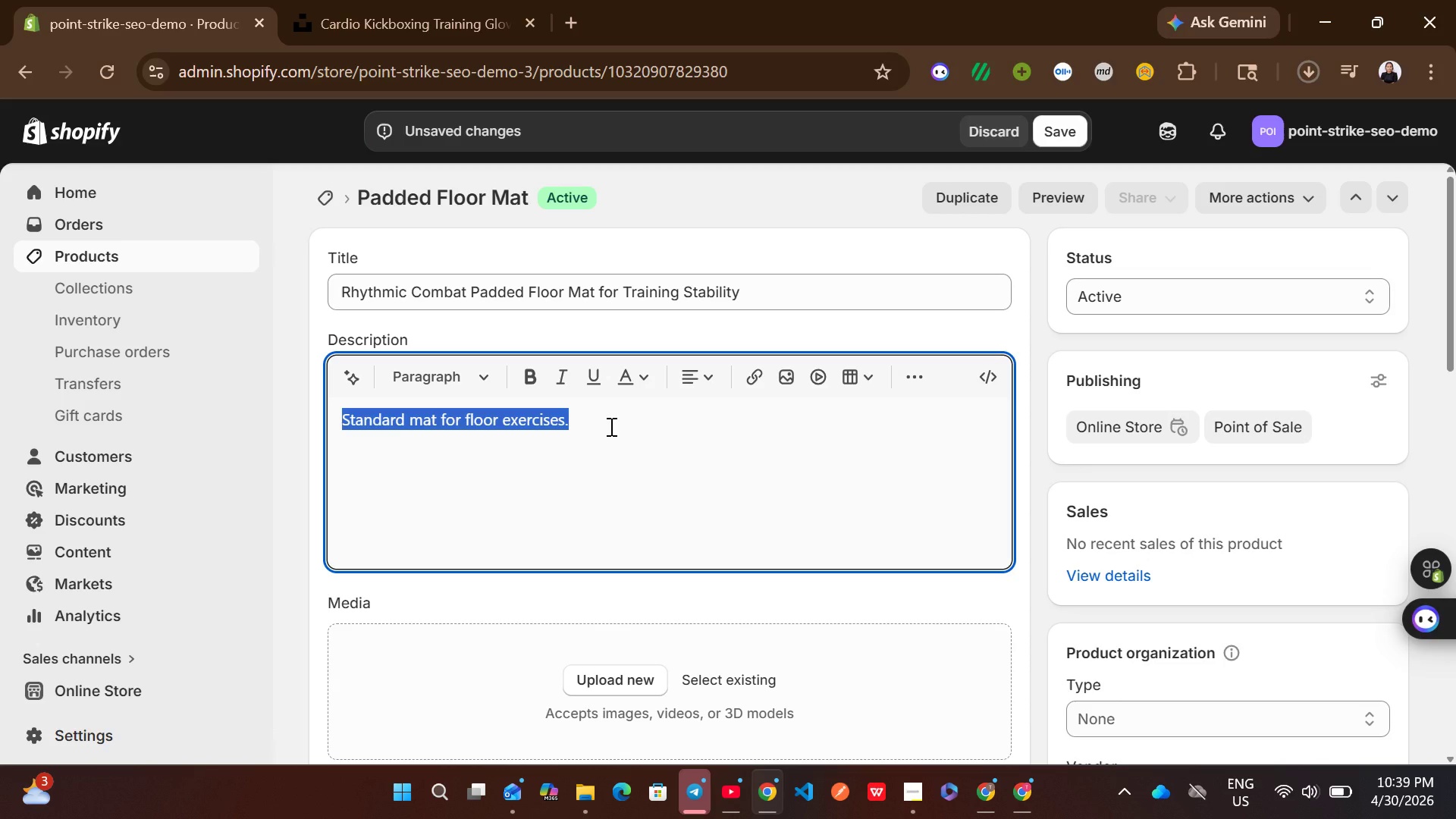 
type(Enhance your workoutss)
key(Backspace)
type( with )
 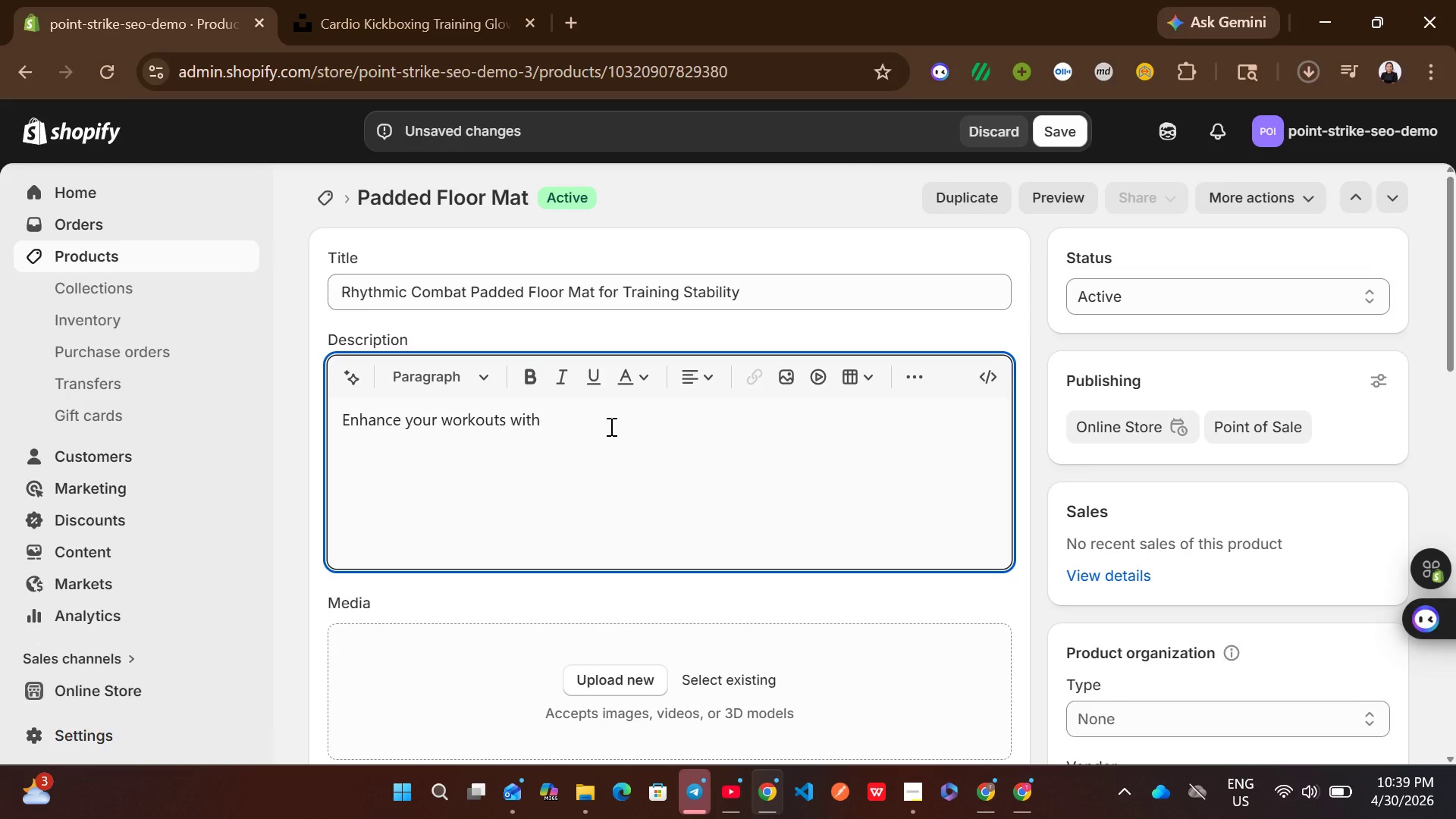 
wait(5.36)
 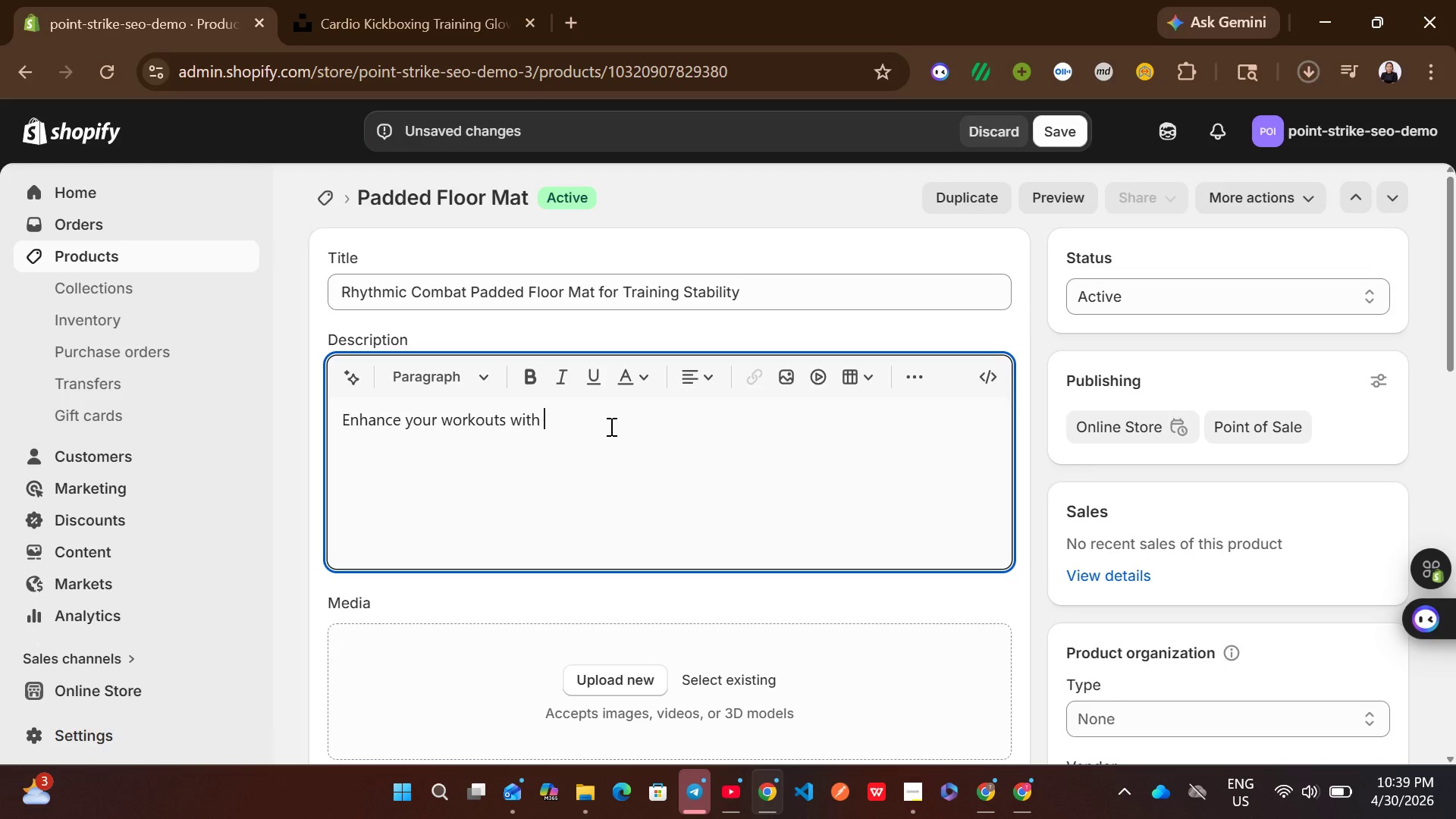 
type(a rhythmic combat padded for )
key(Backspace)
key(Backspace)
key(Backspace)
type(loor mat built for stablity and comfort )
key(Backspace)
 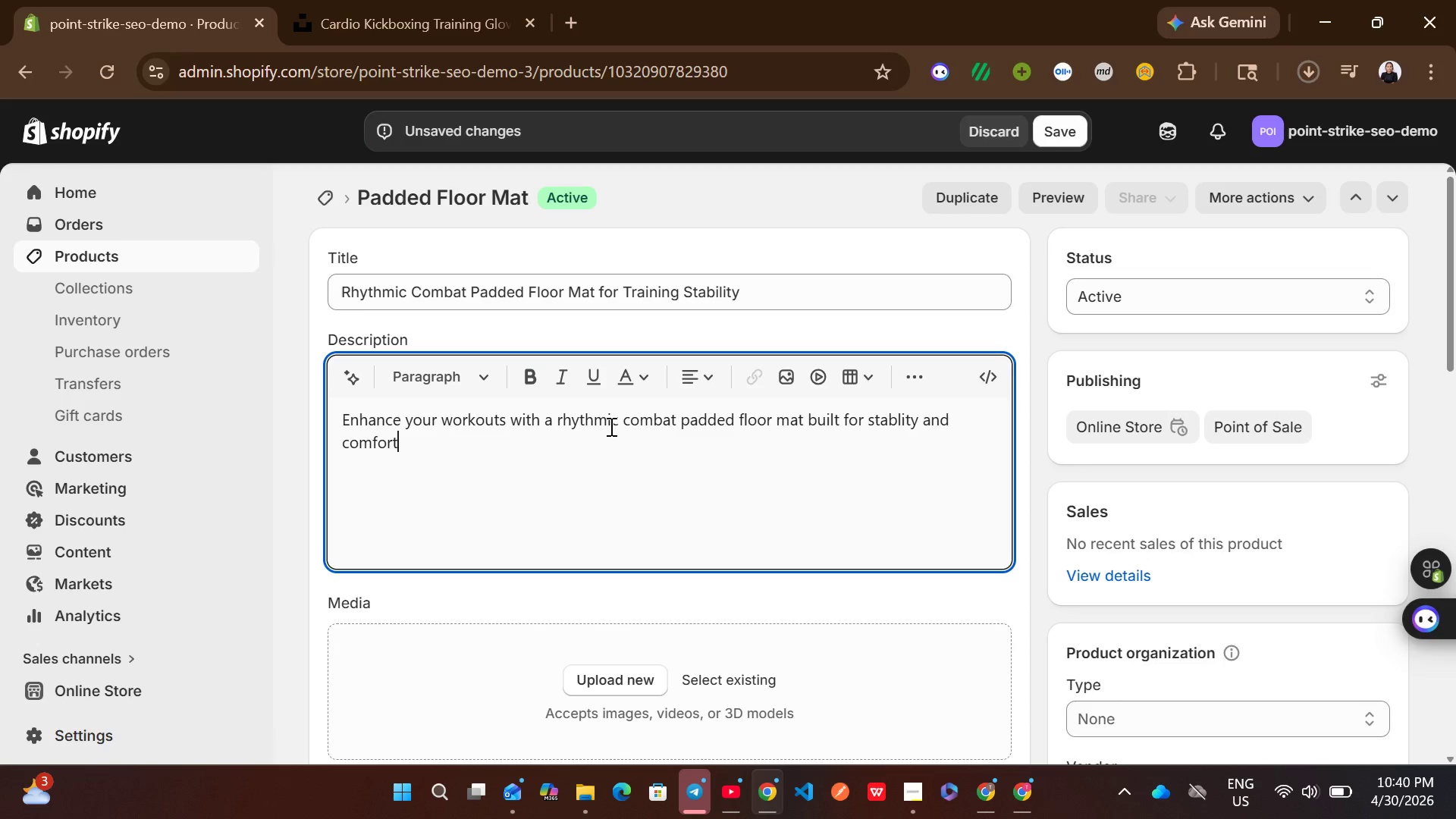 
wait(5.39)
 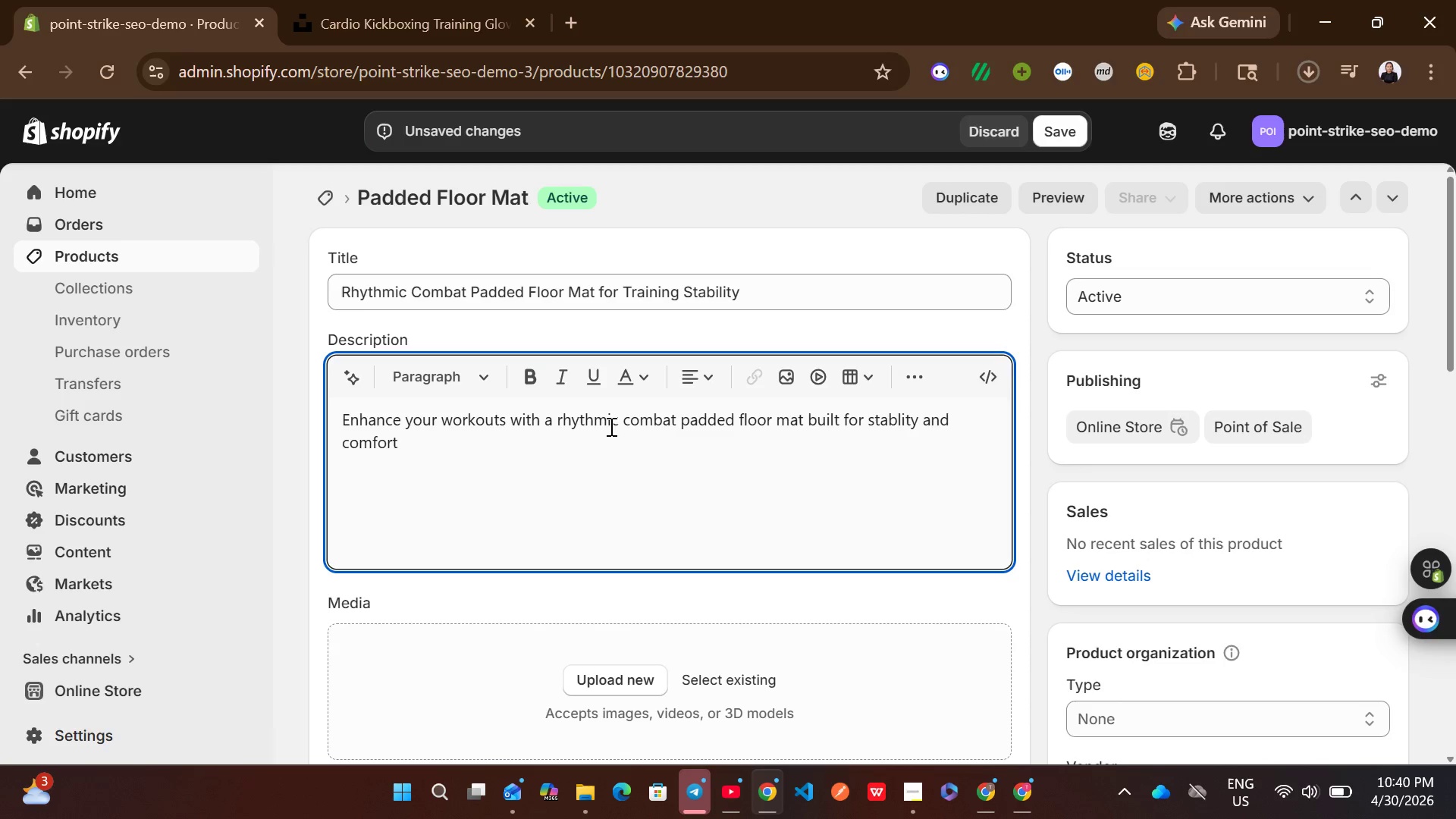 
type( padded )
 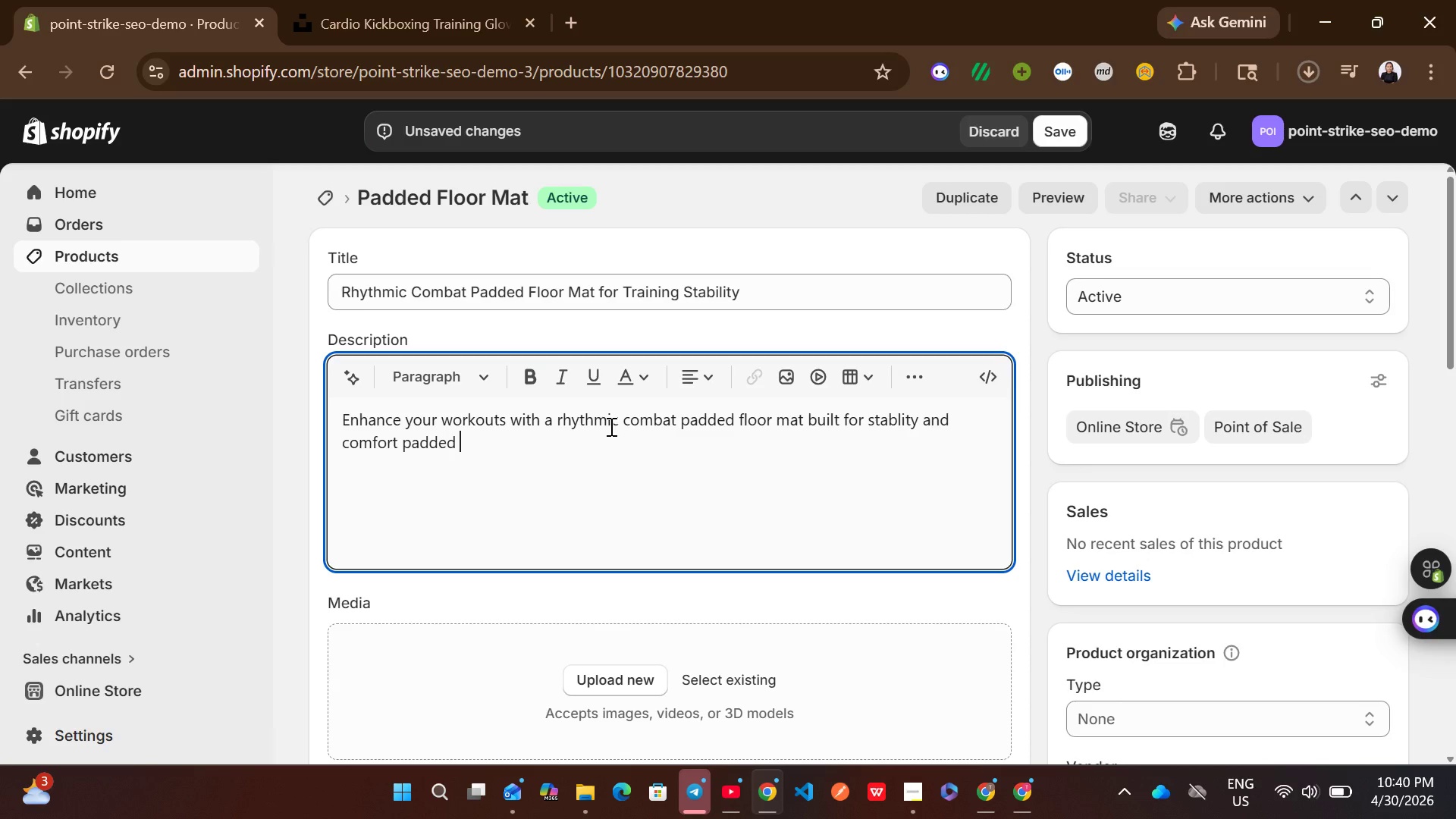 
wait(5.94)
 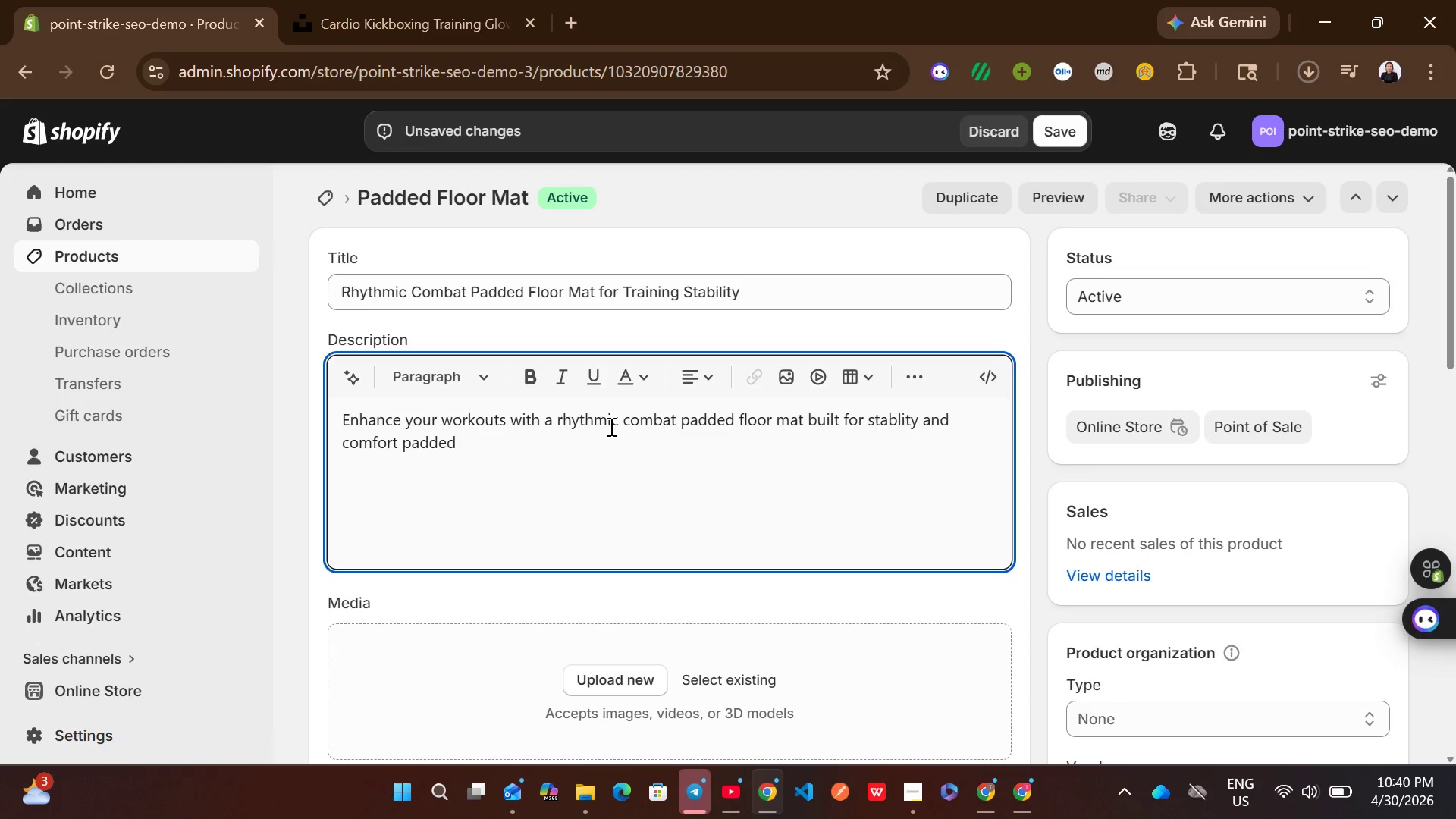 
type(floor )
 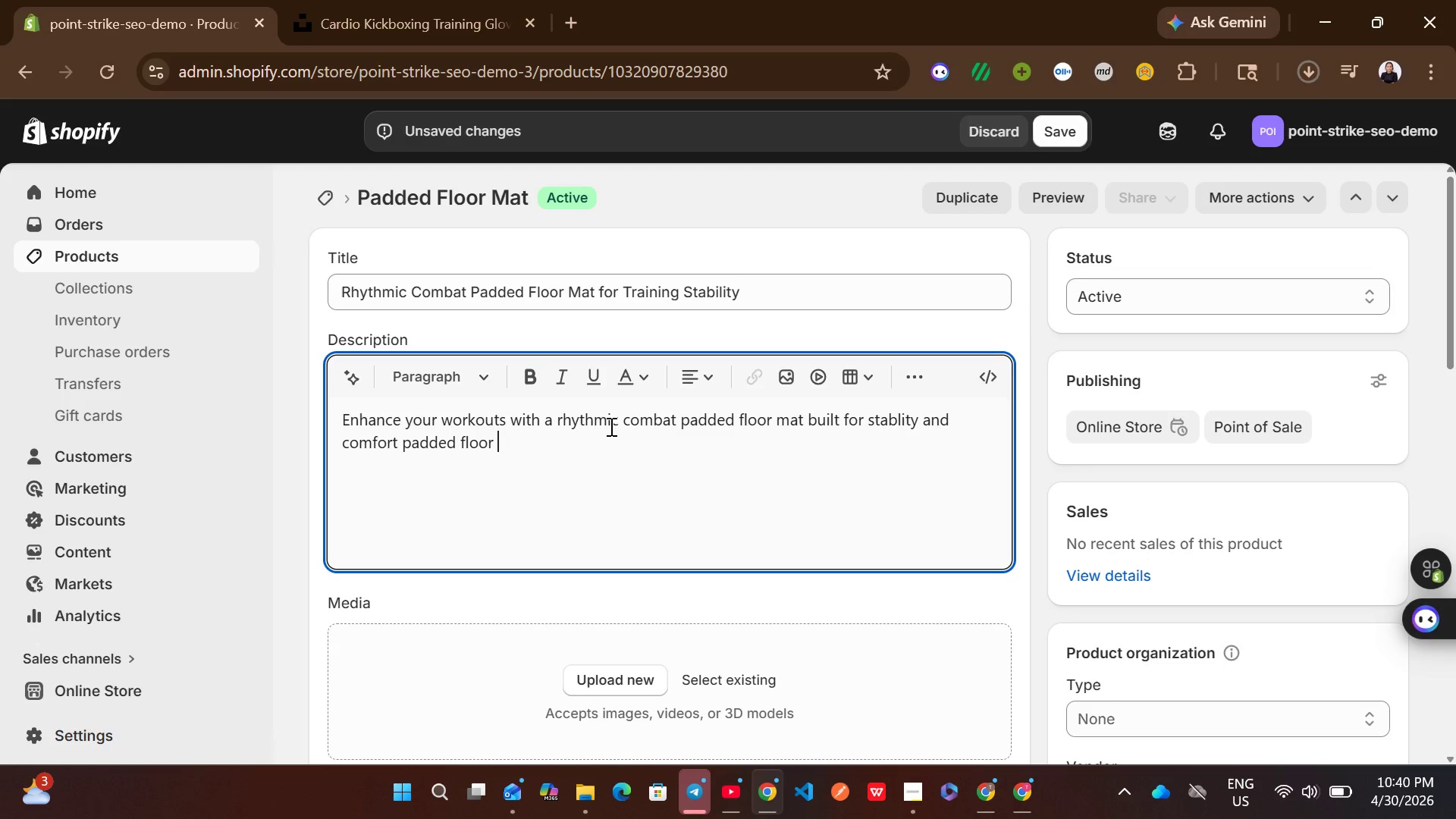 
wait(5.5)
 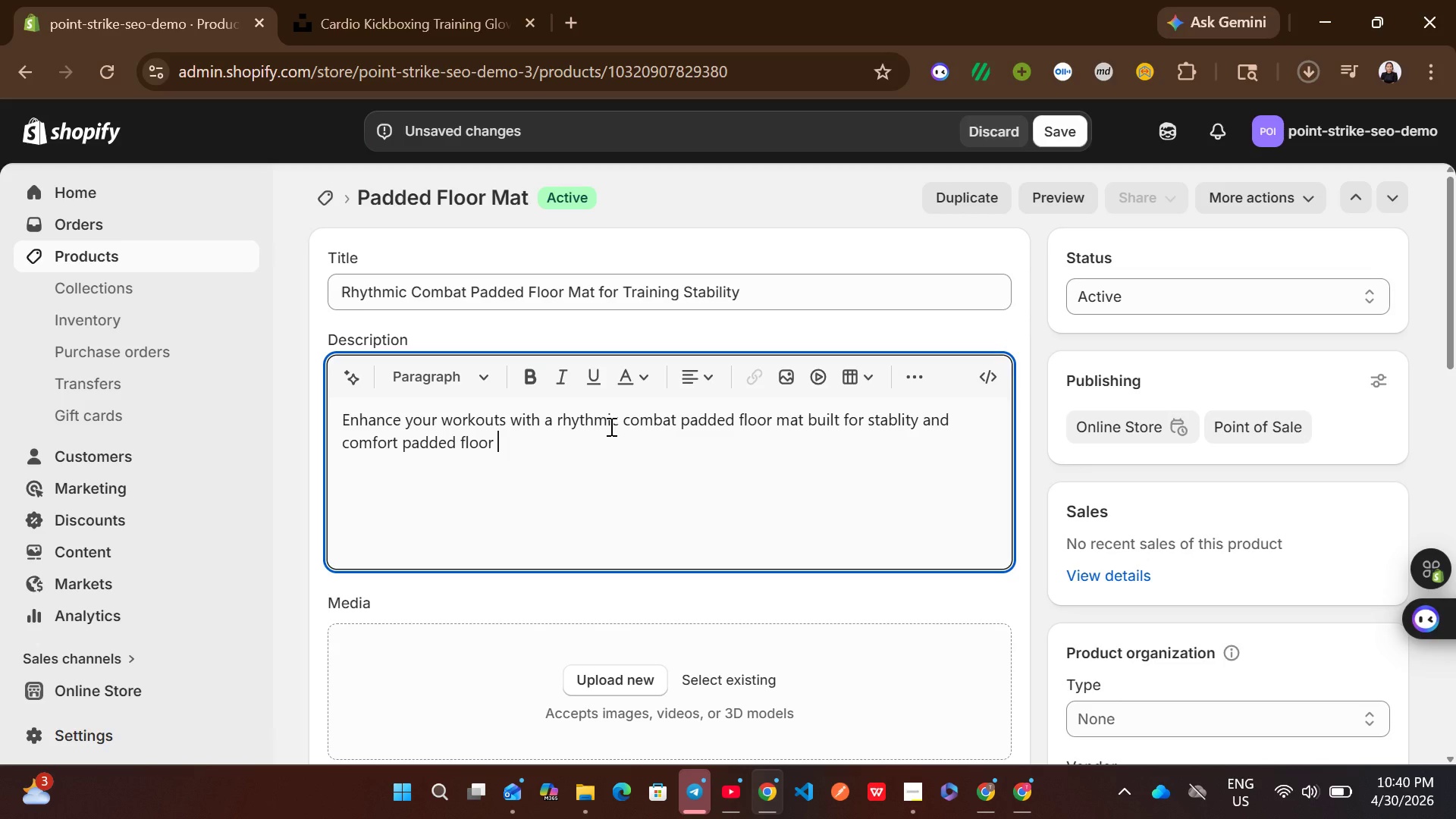 
type(mat )
 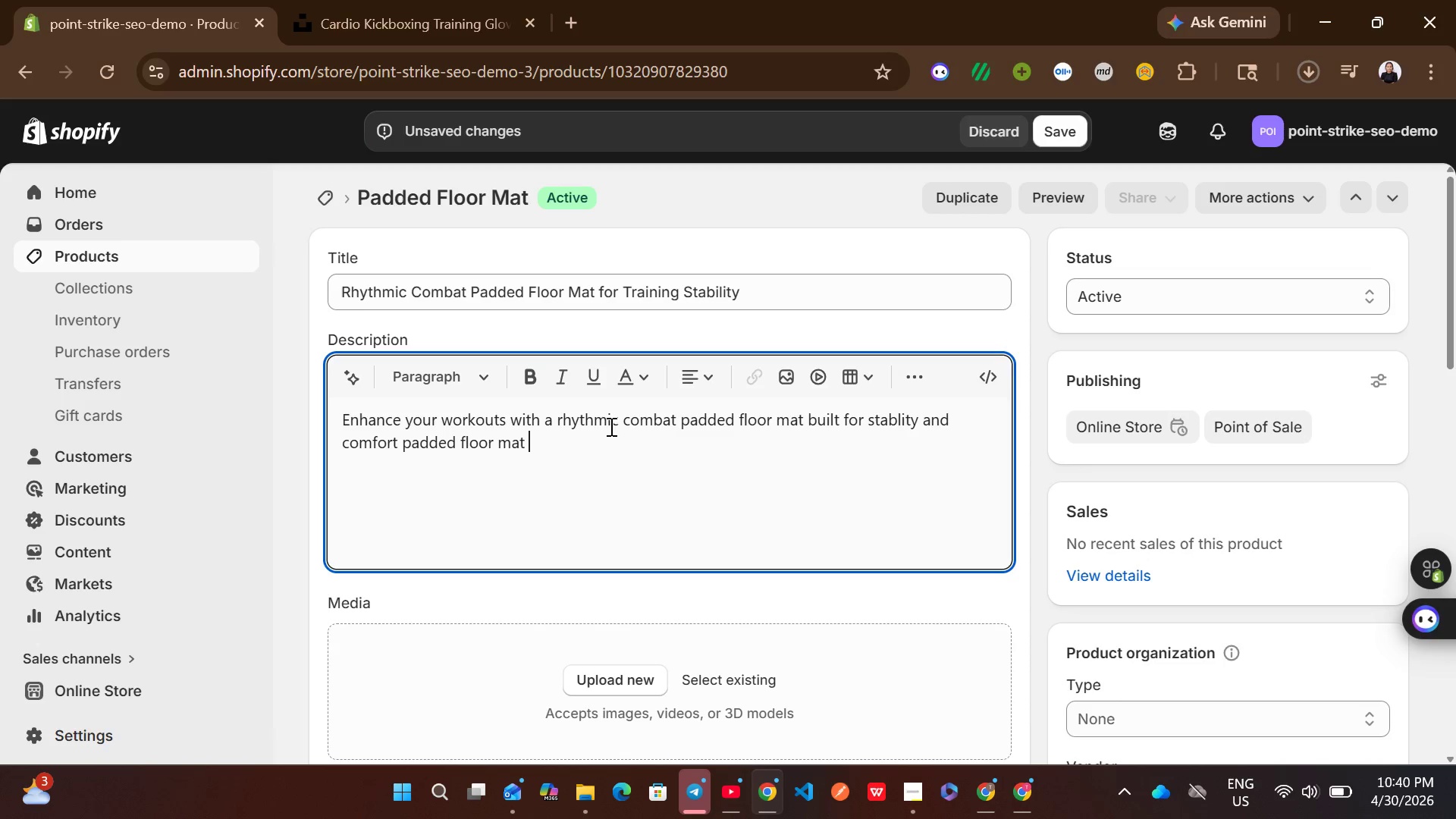 
wait(14.94)
 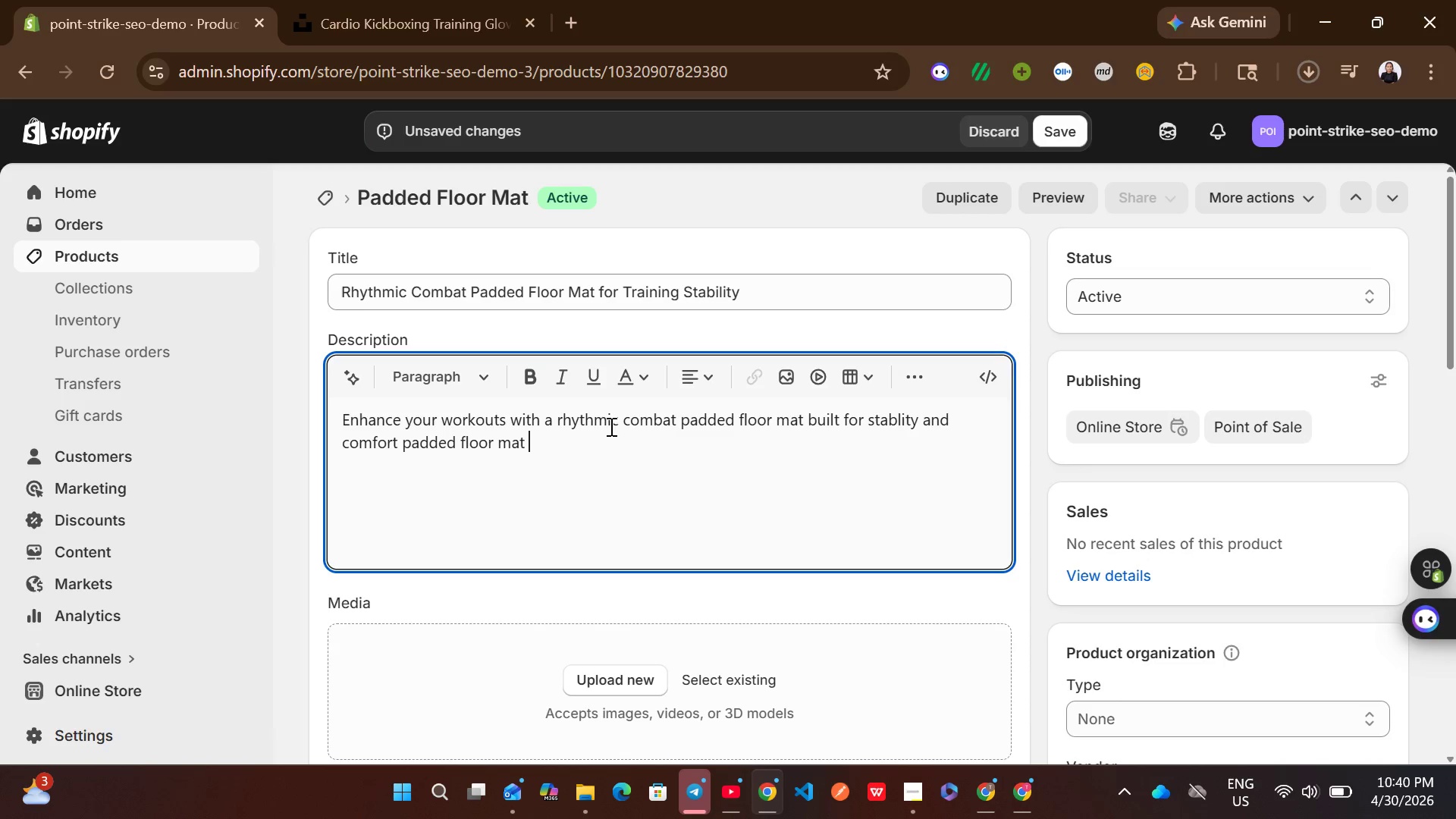 
type(built for stablity and )
 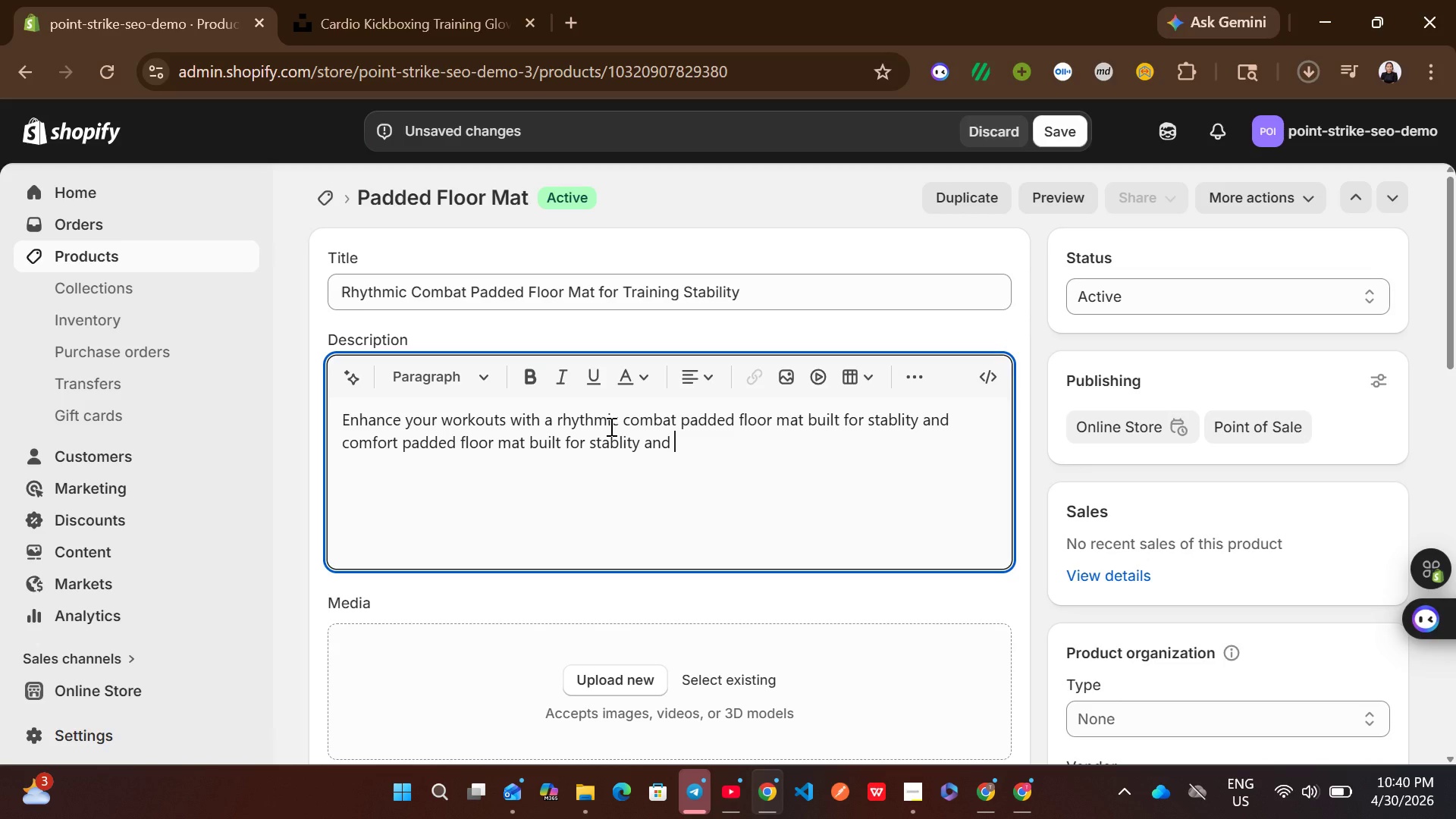 
type(comfort )
key(Backspace)
type(. ideal for high )
 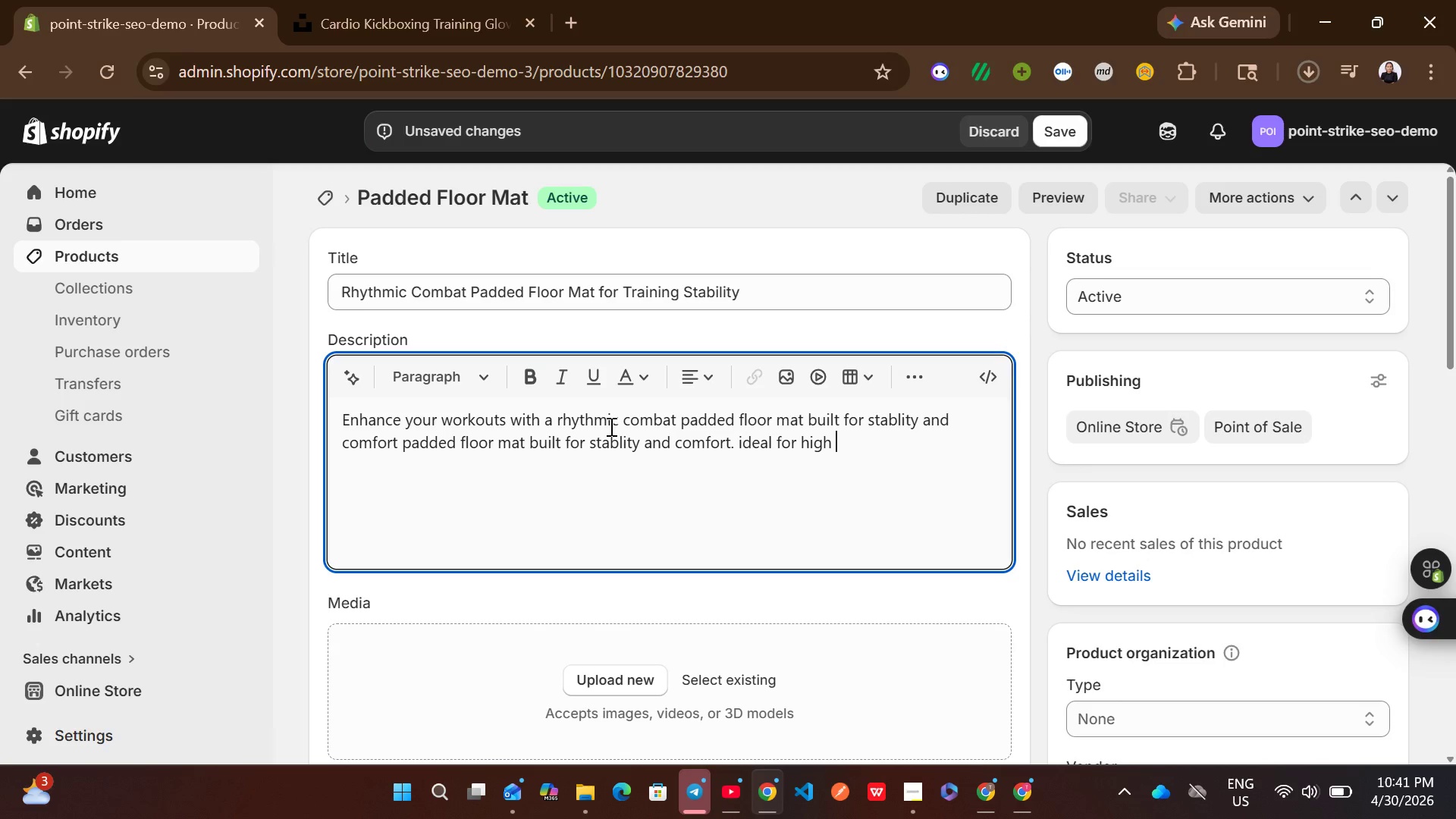 
wait(21.91)
 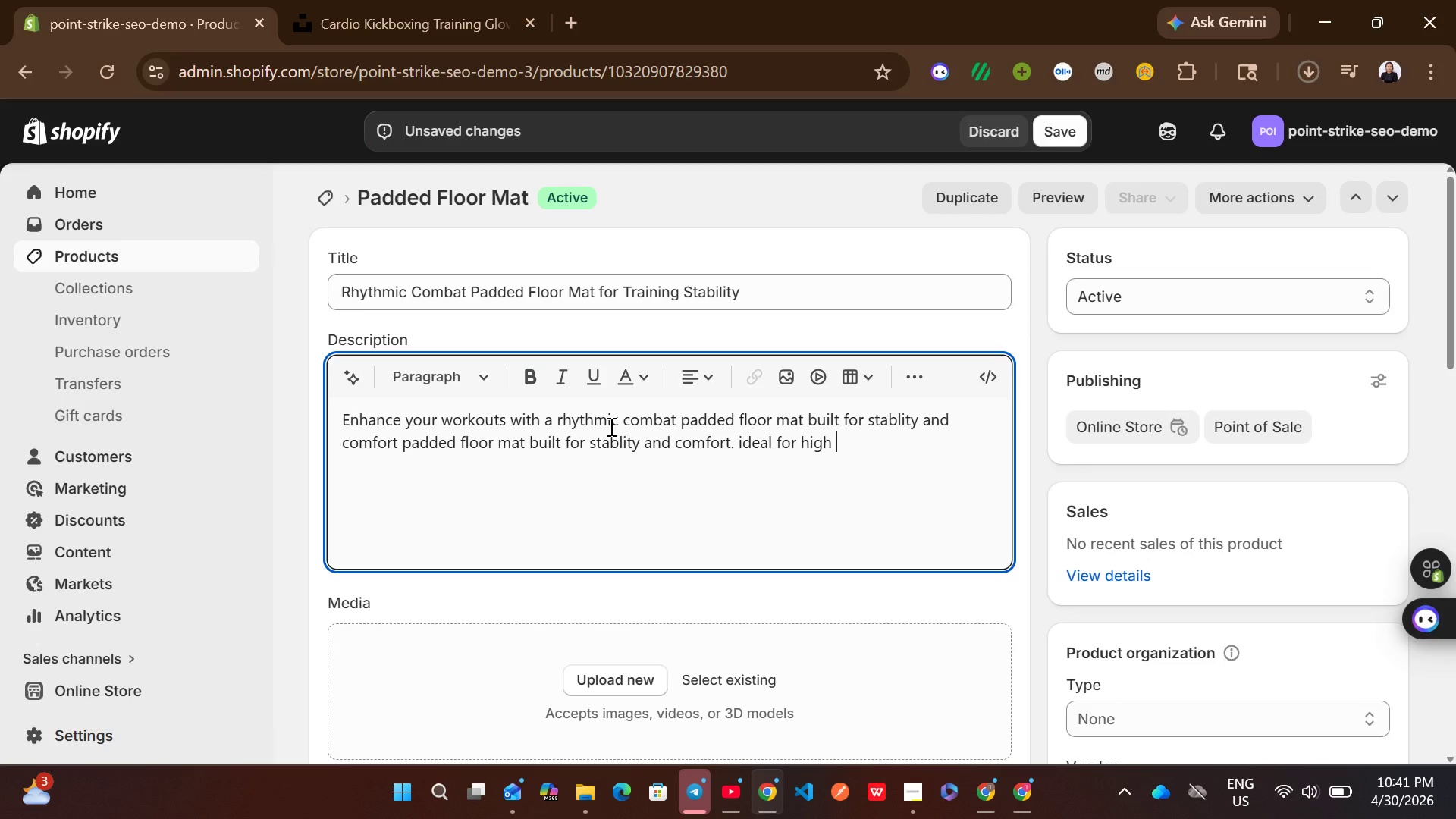 
key(Backspace)
type(-tempo routines and floor exercises, it an)
key(Backspace)
type(bsorbs impact efficiently)
 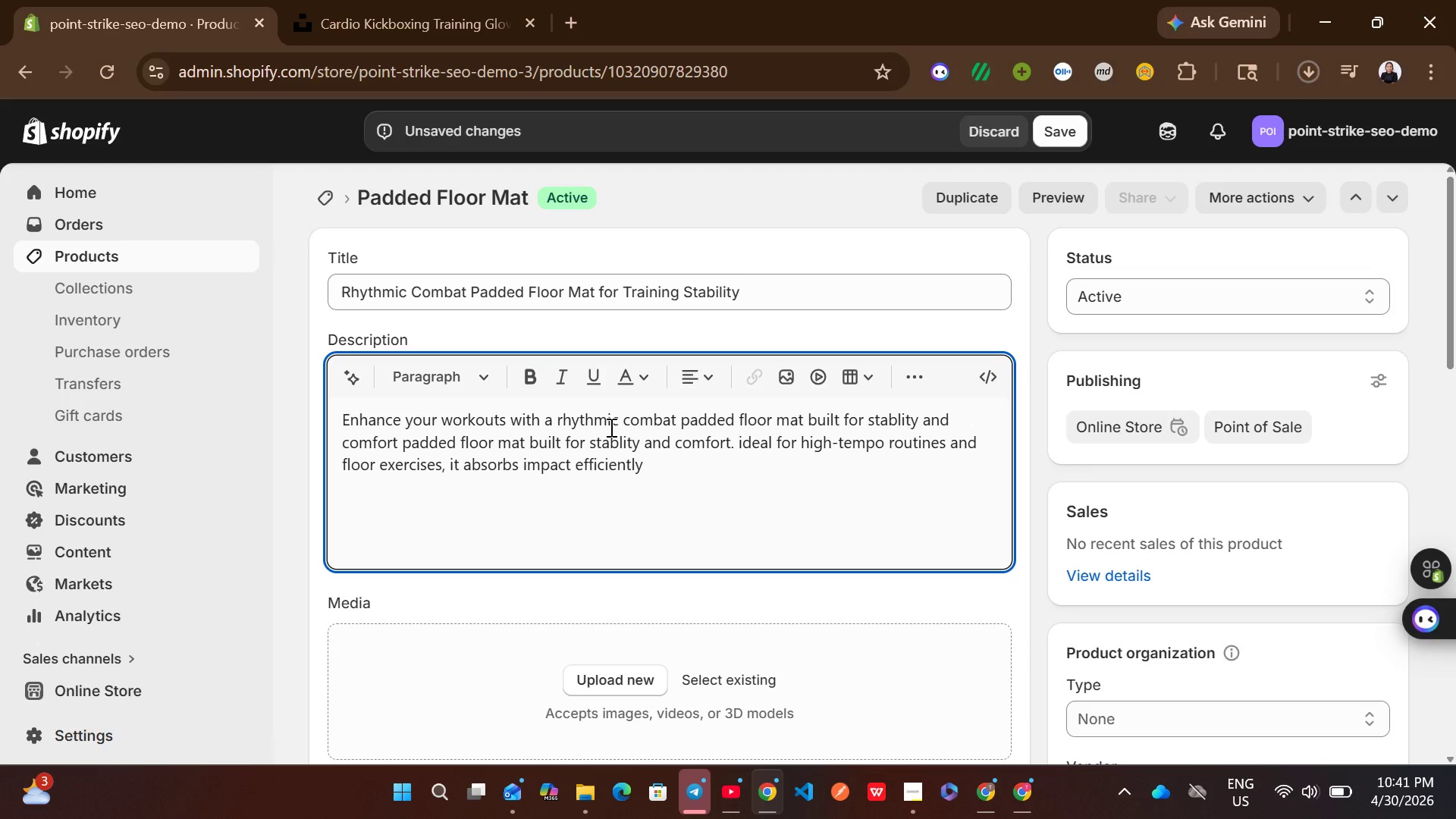 
type(. Train safety )
 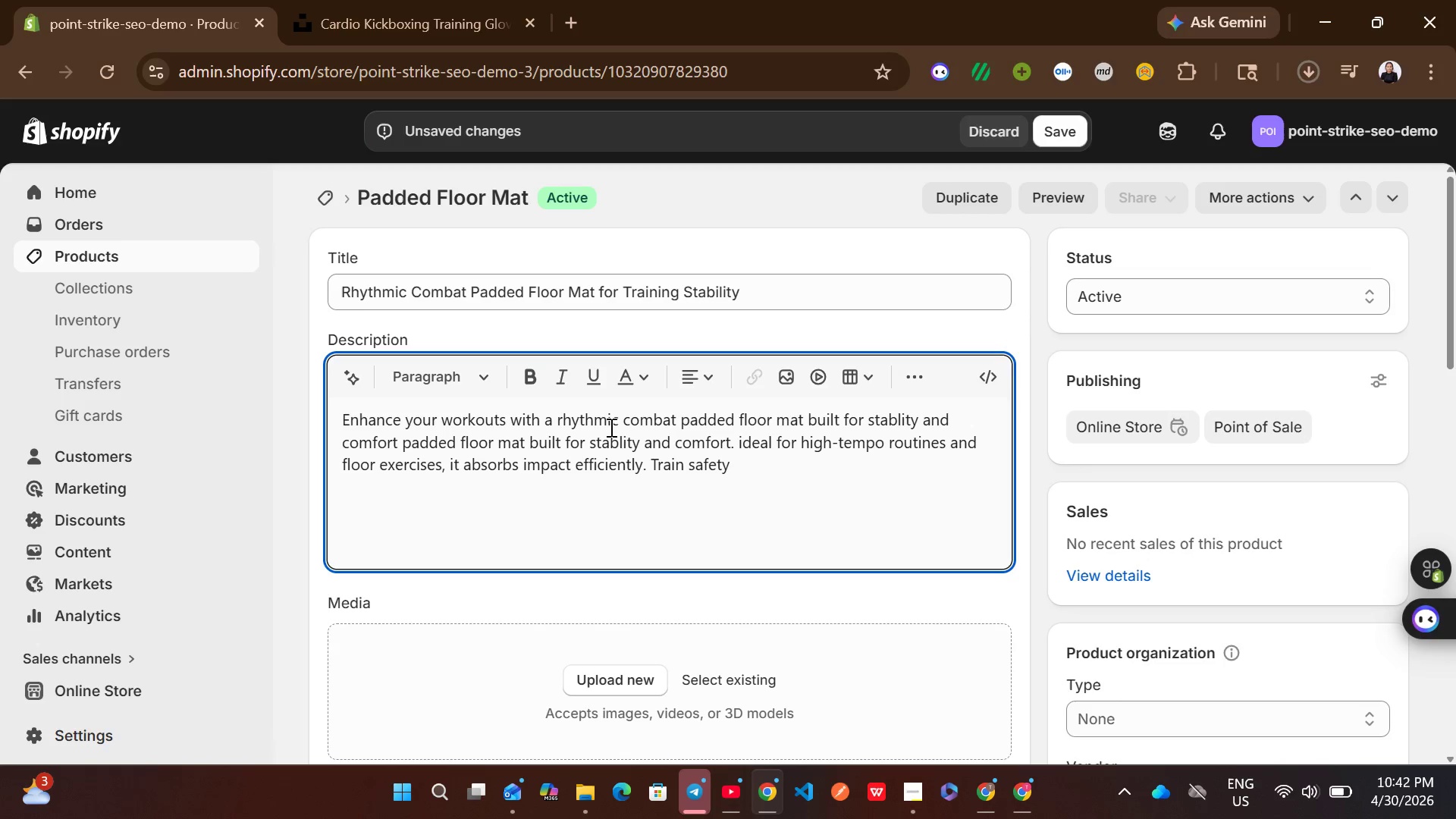 
type(and )
key(Backspace)
key(Backspace)
key(Backspace)
key(Backspace)
key(Backspace)
key(Backspace)
key(Backspace)
type(ly and comfor)
key(Backspace)
key(Backspace)
key(Backspace)
key(Backspace)
type(nfidently )
 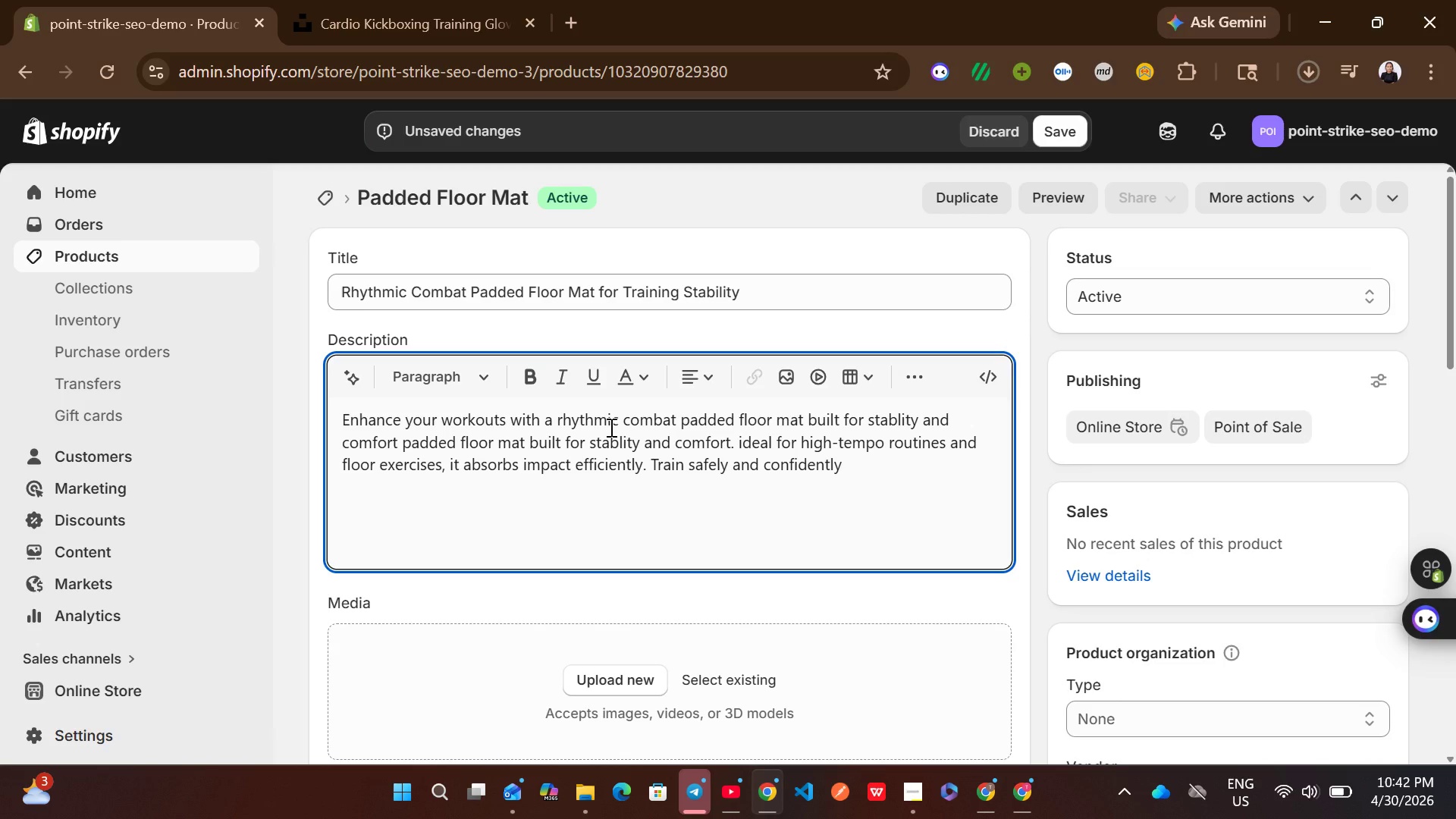 
wait(5.3)
 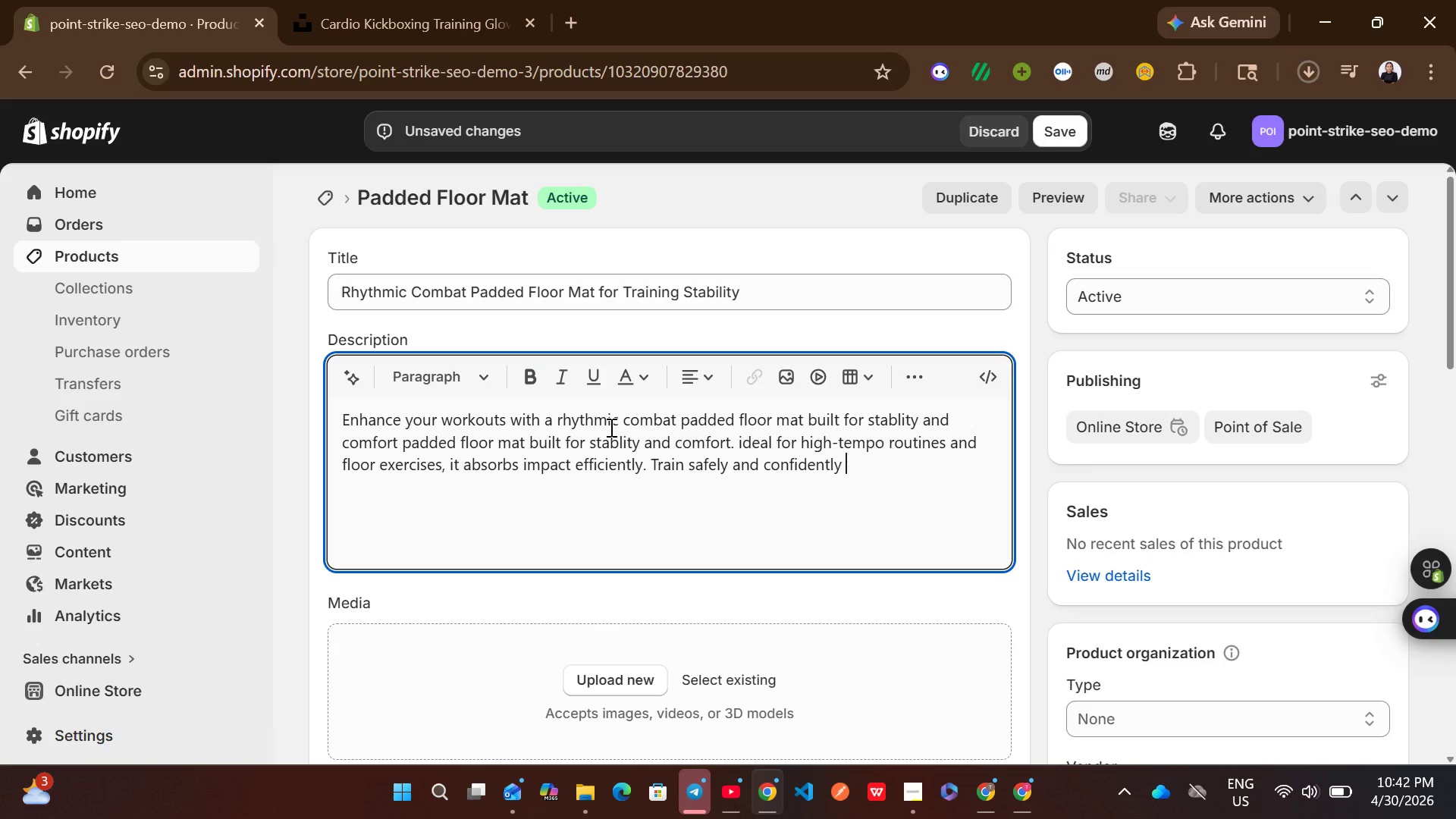 
type(every sessiom)
key(Backspace)
type(n.)
 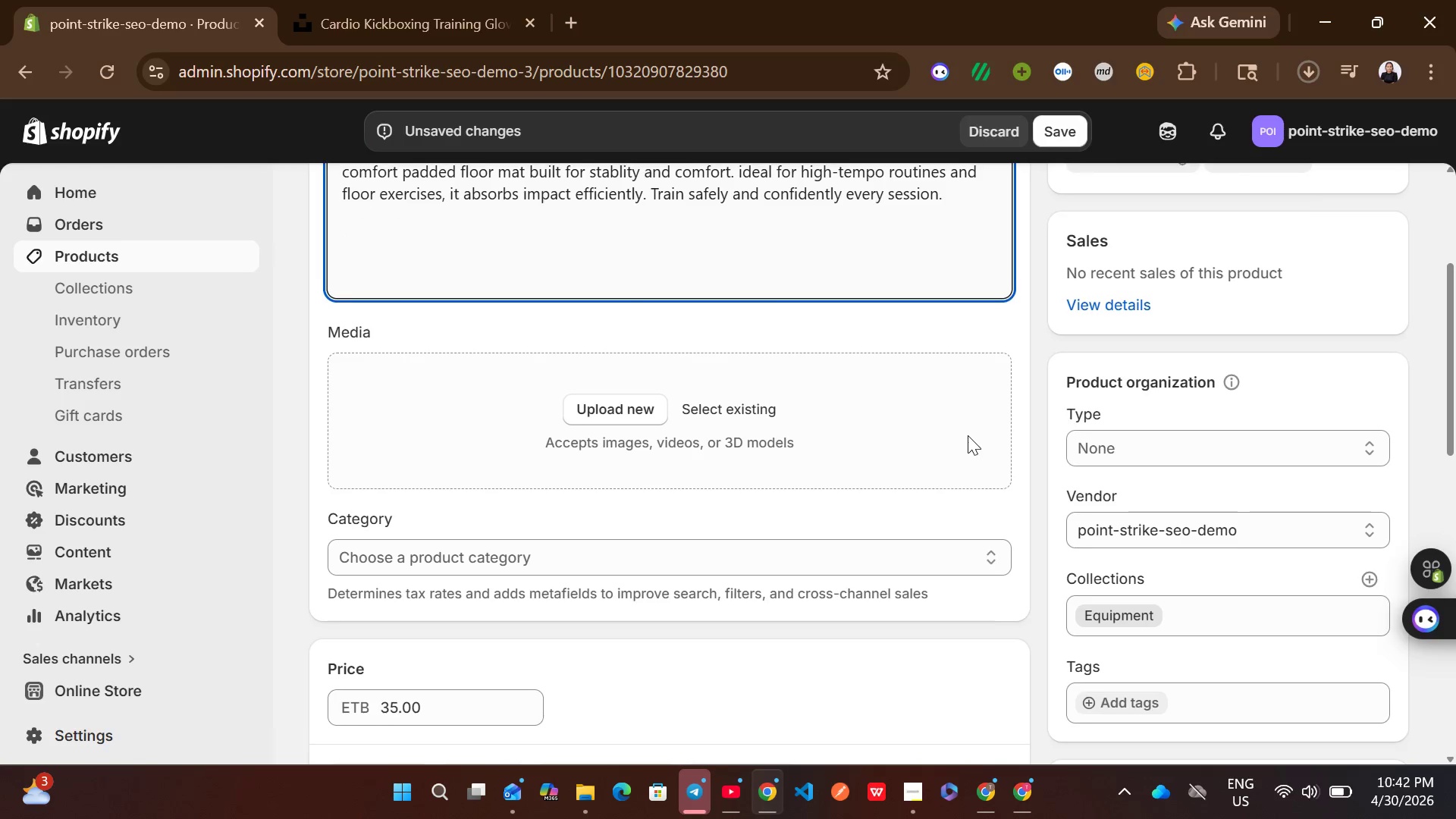 
left_click([1127, 461])
 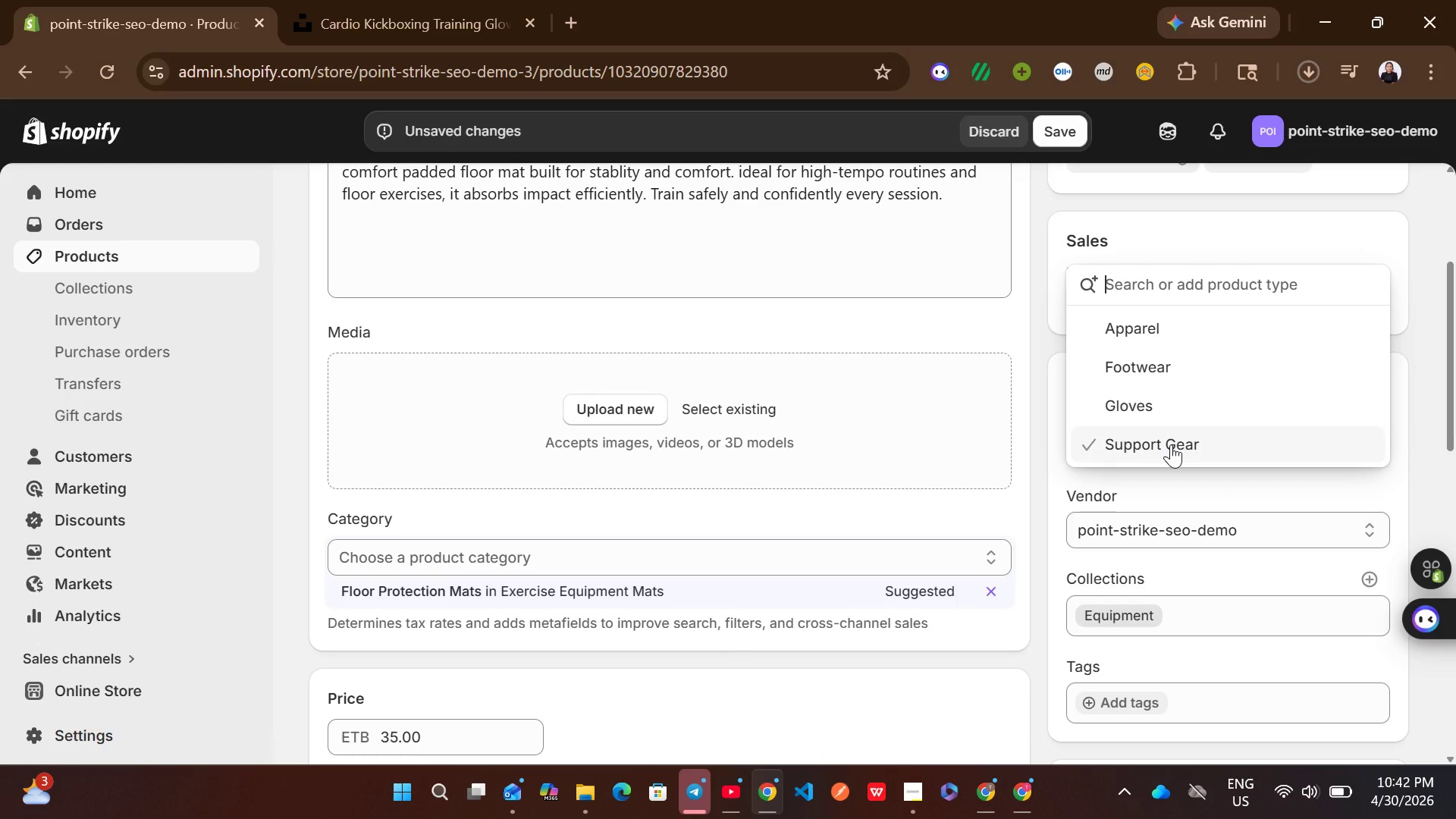 
wait(5.28)
 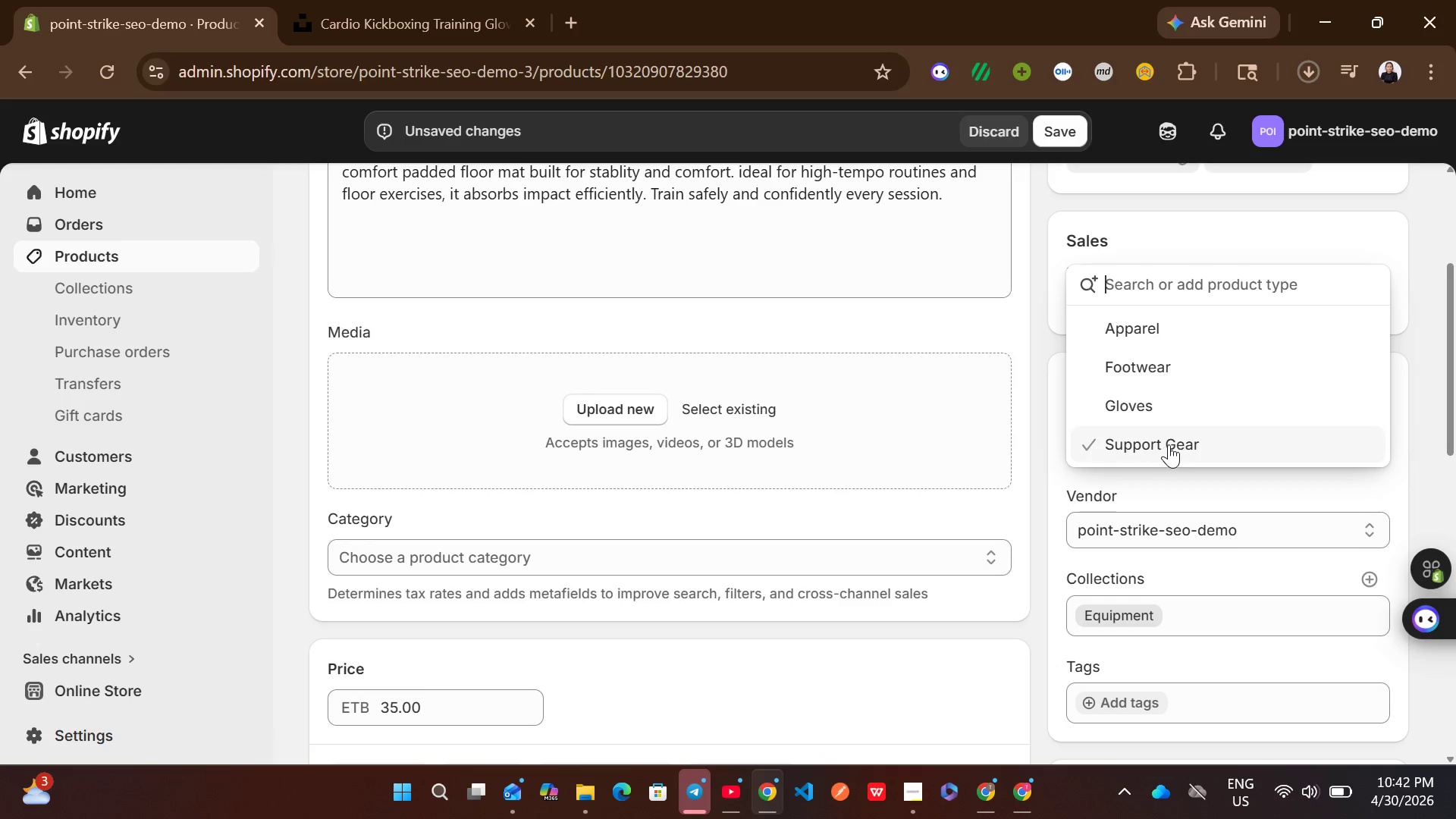 
type(Equip)
 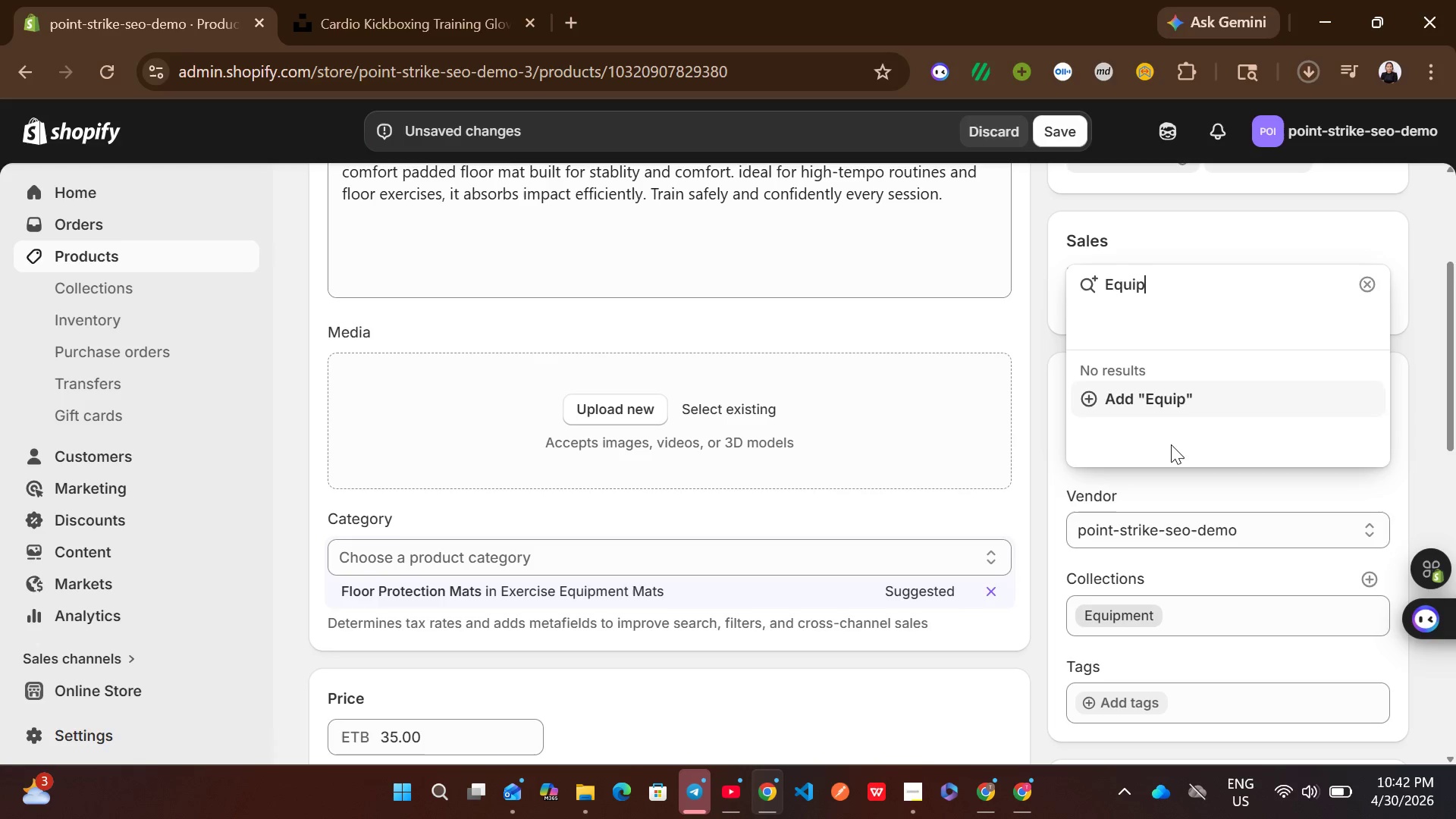 
wait(6.11)
 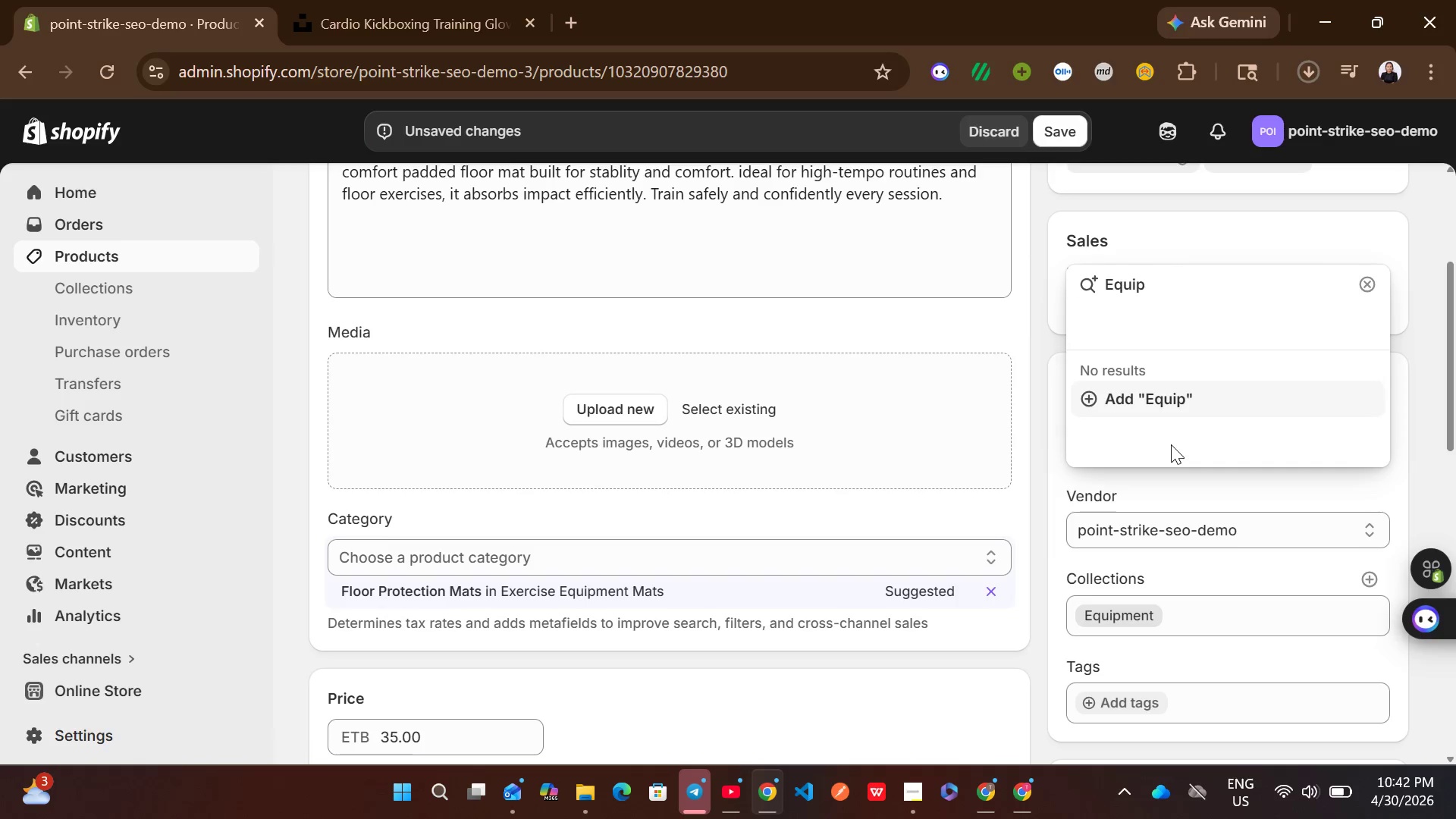 
type(ment)
 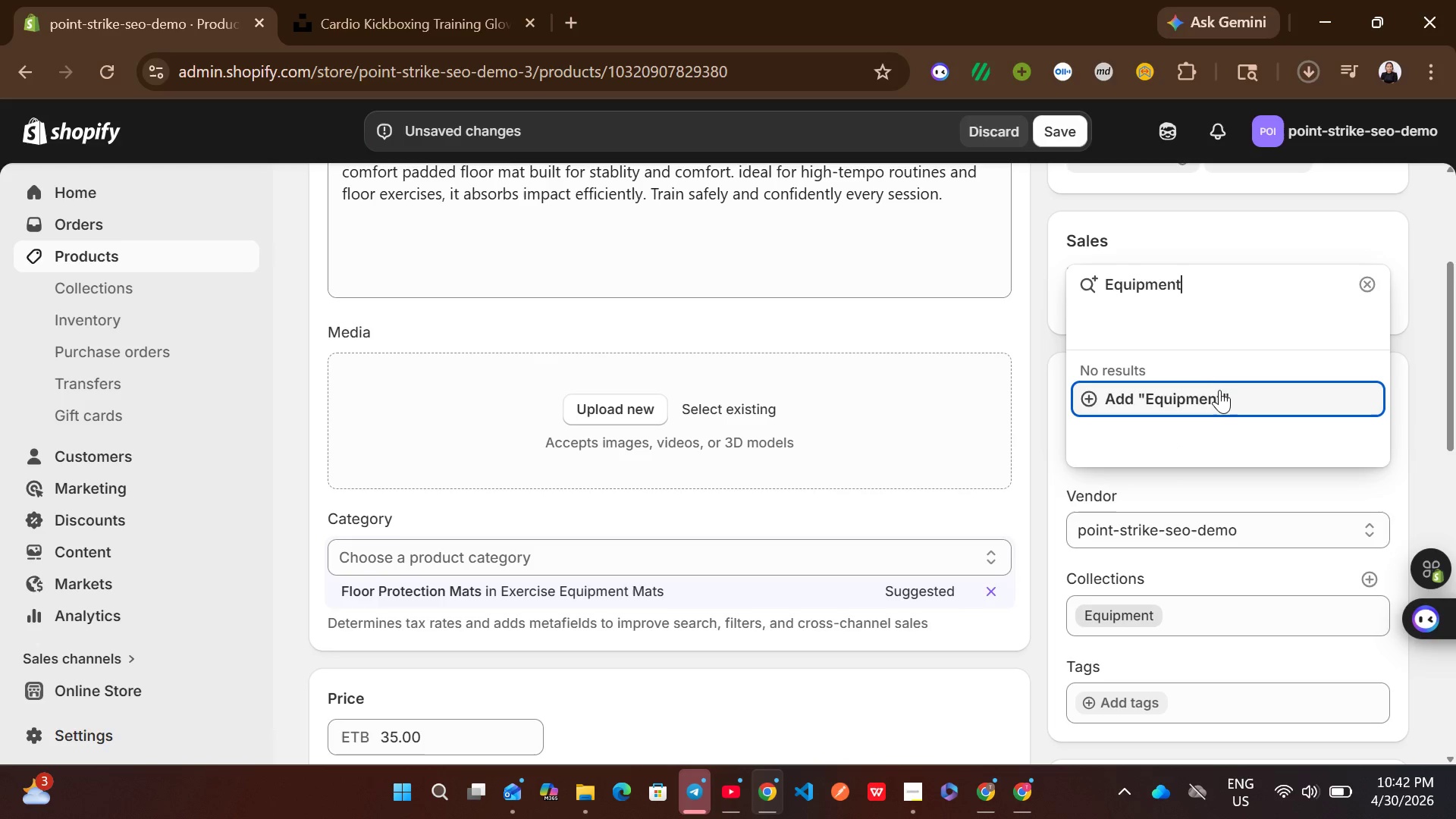 
left_click([1219, 391])
 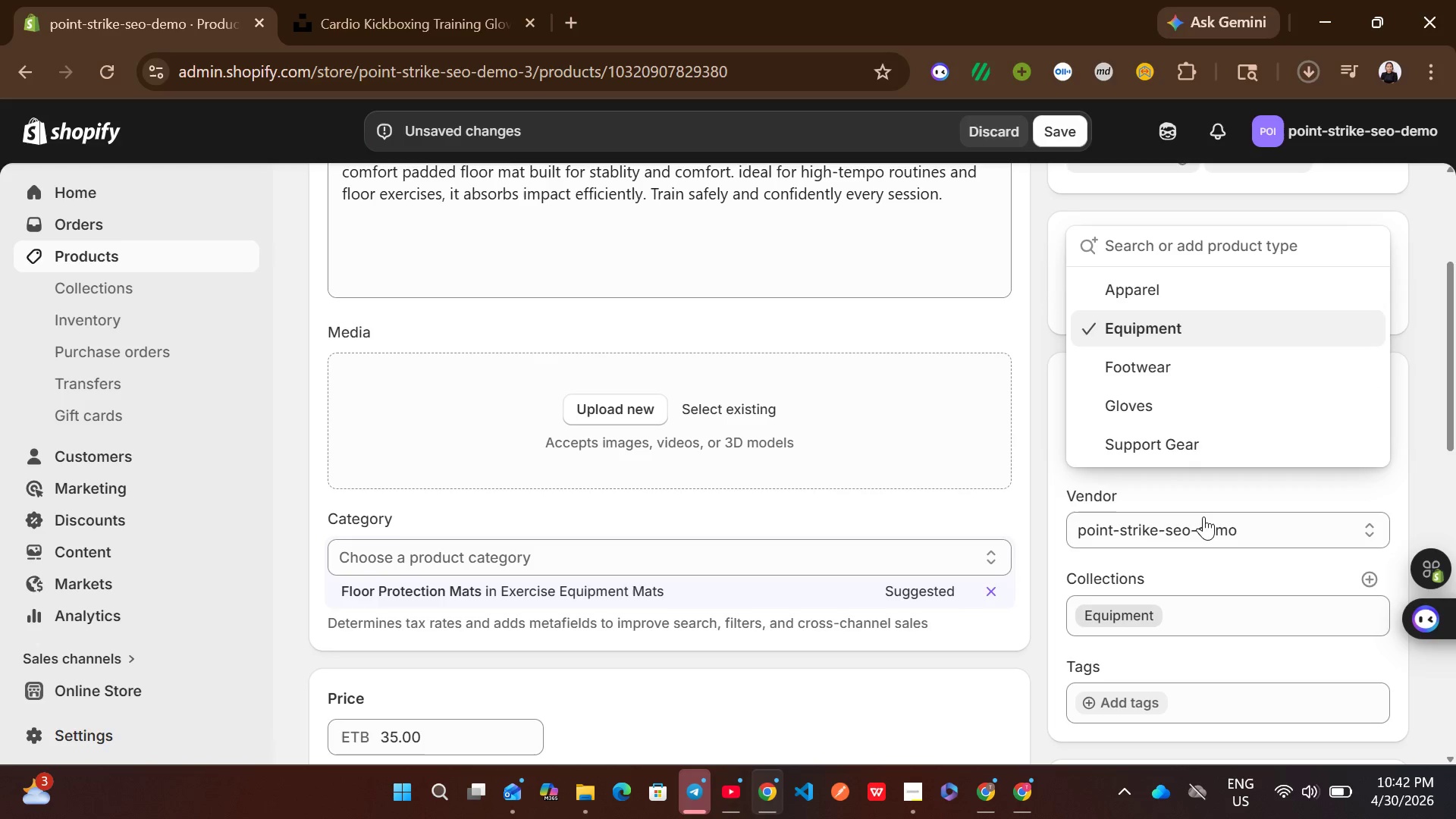 
left_click([1203, 523])
 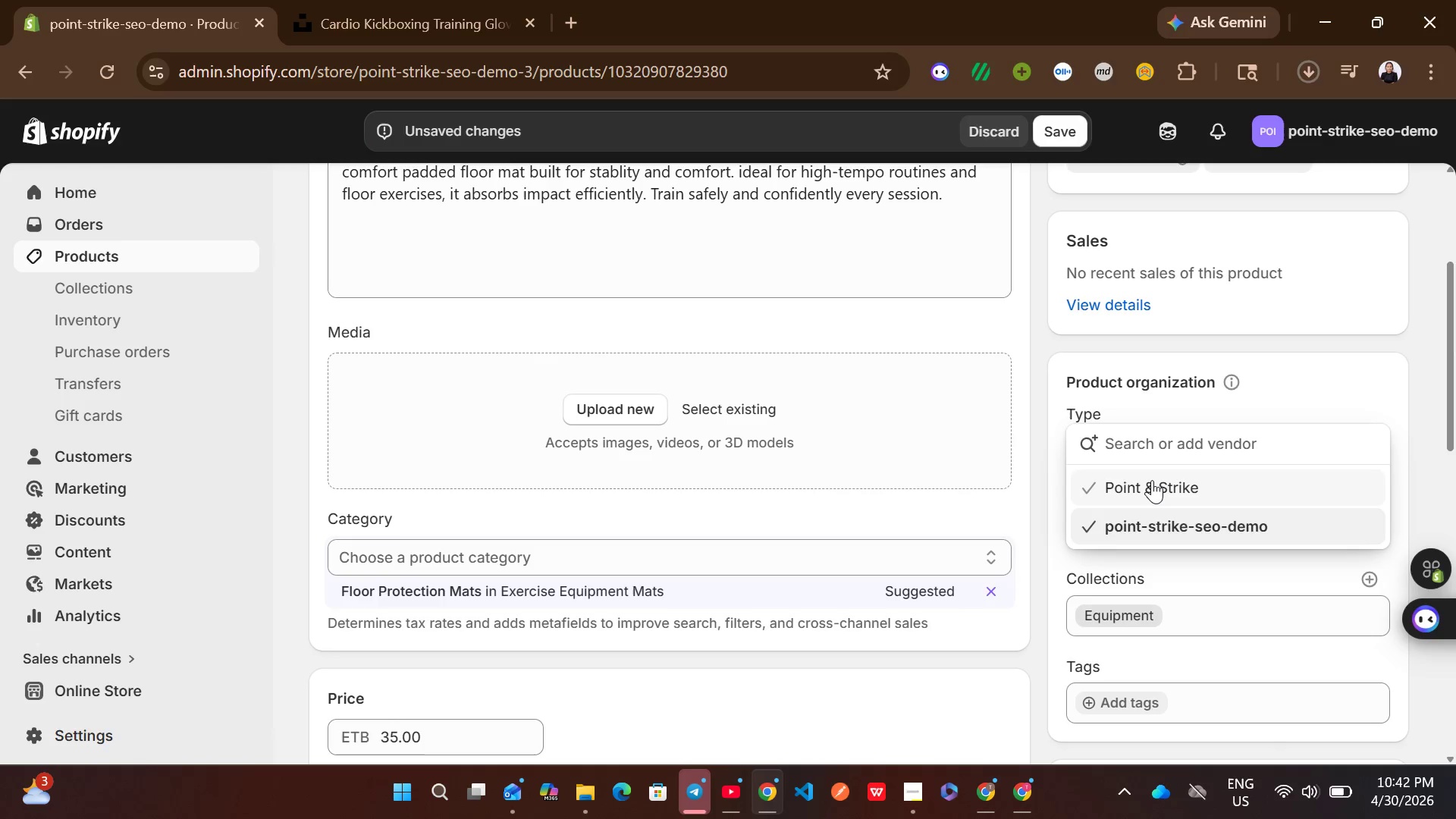 
left_click([1152, 480])
 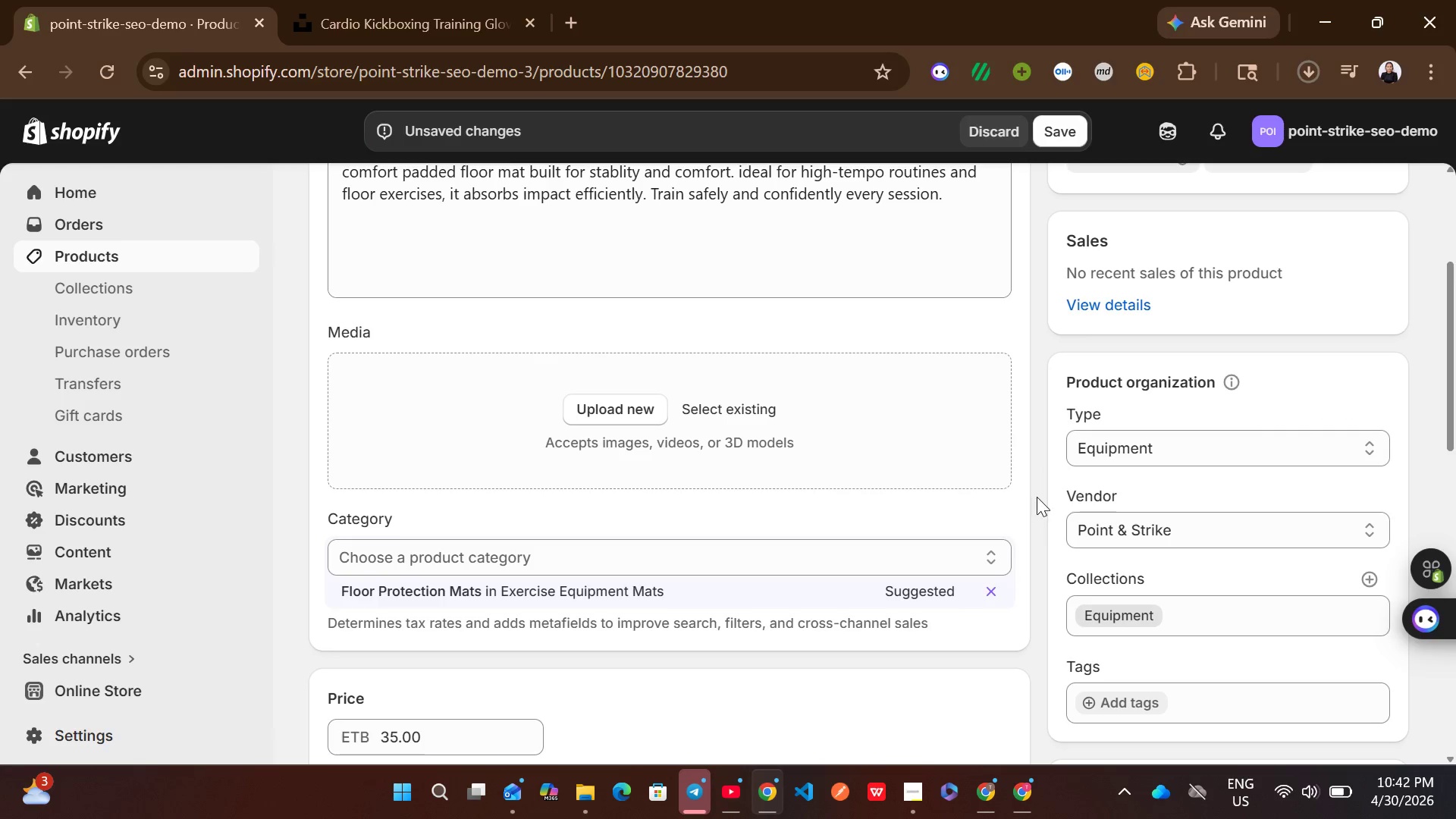 
left_click([1038, 497])
 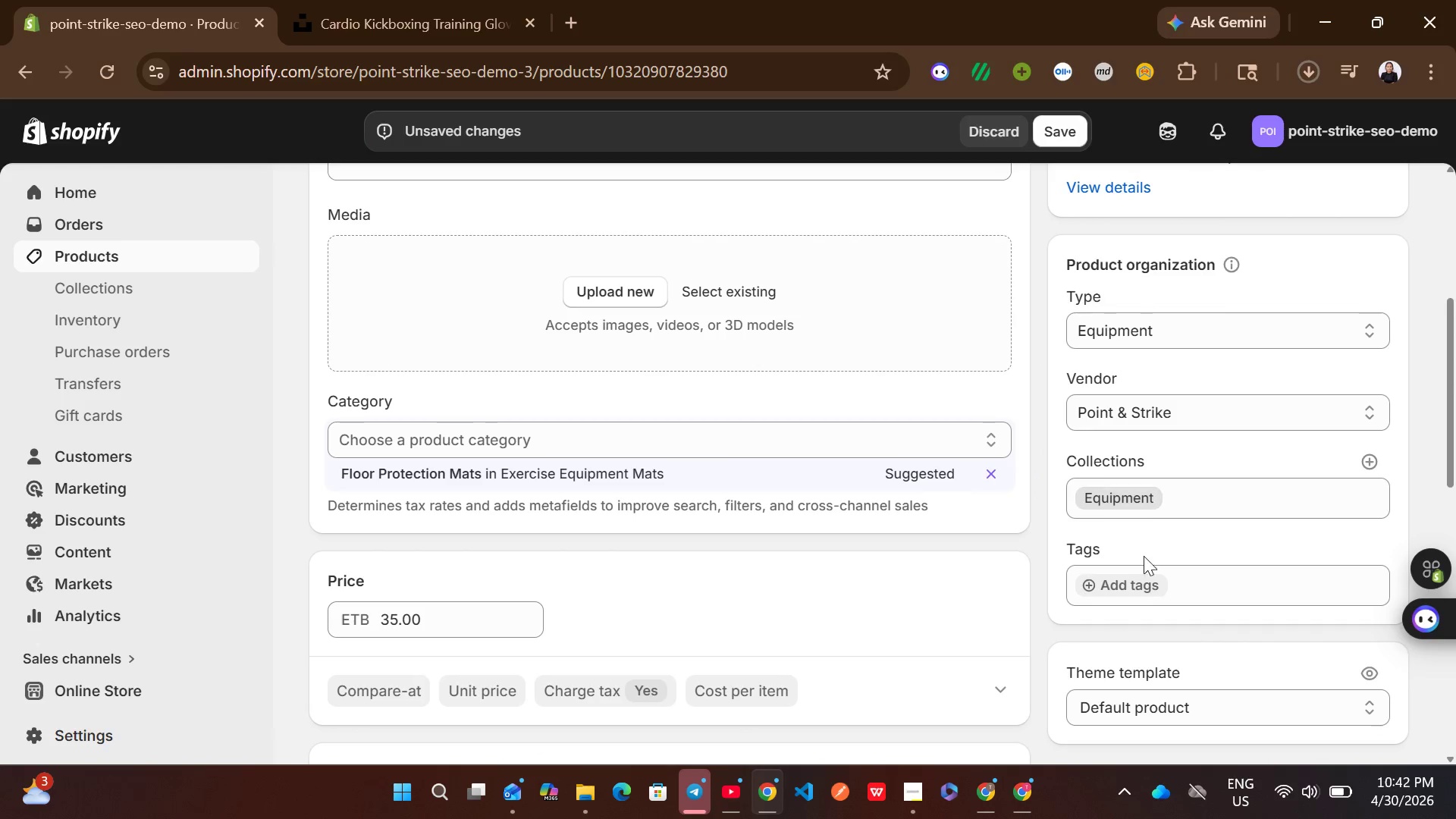 
left_click([1150, 592])
 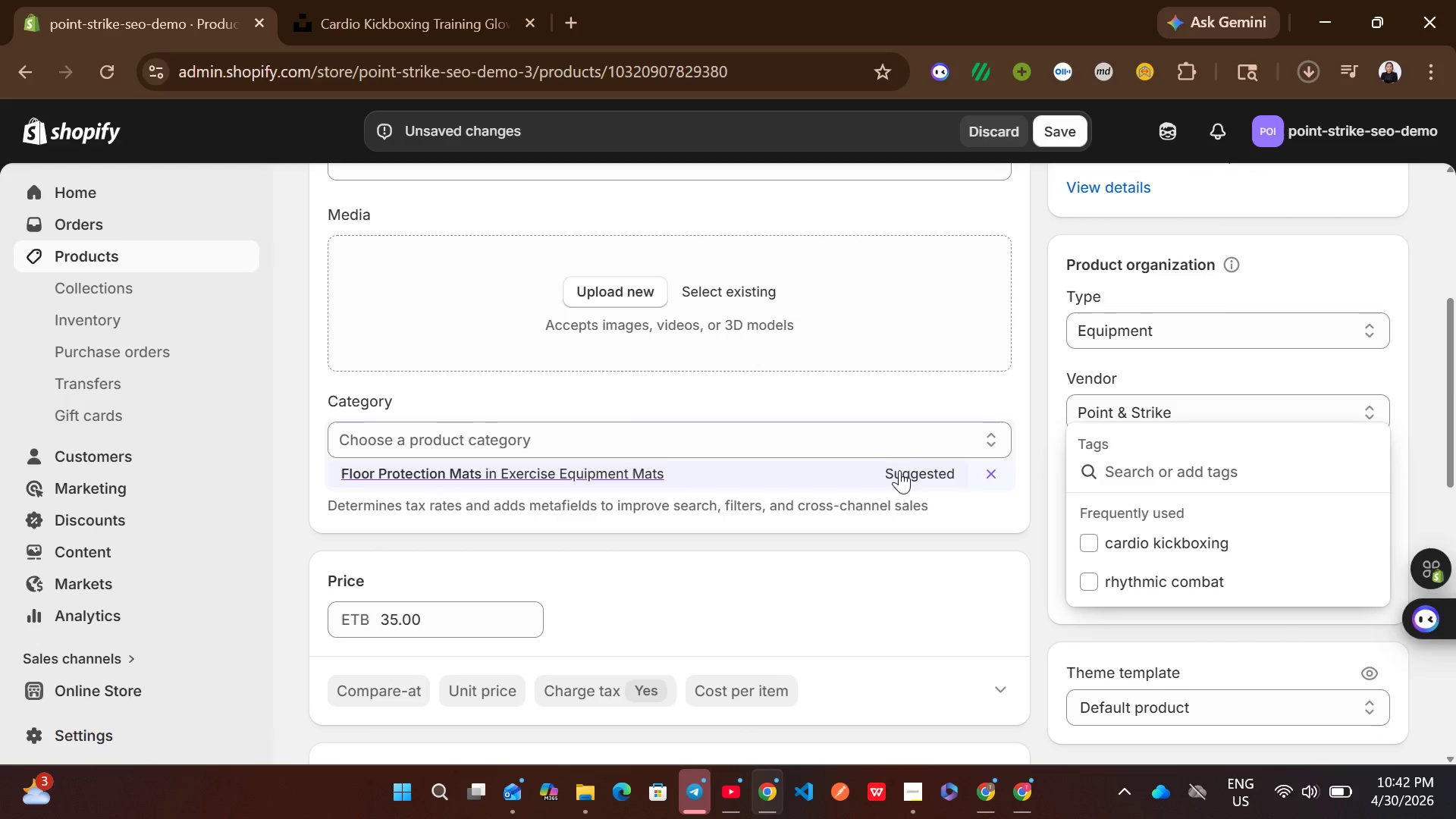 
left_click([897, 469])
 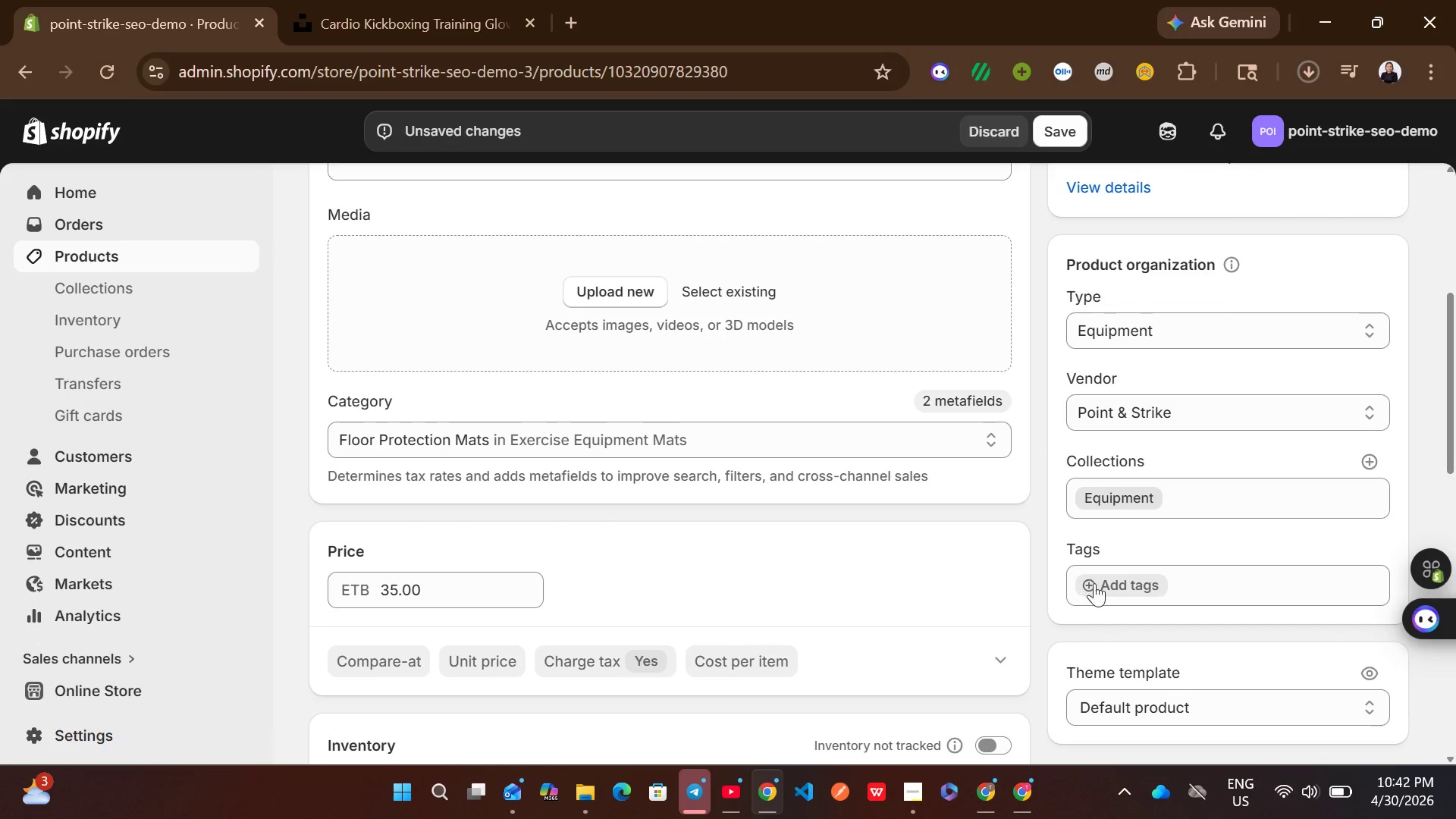 
left_click([1127, 584])
 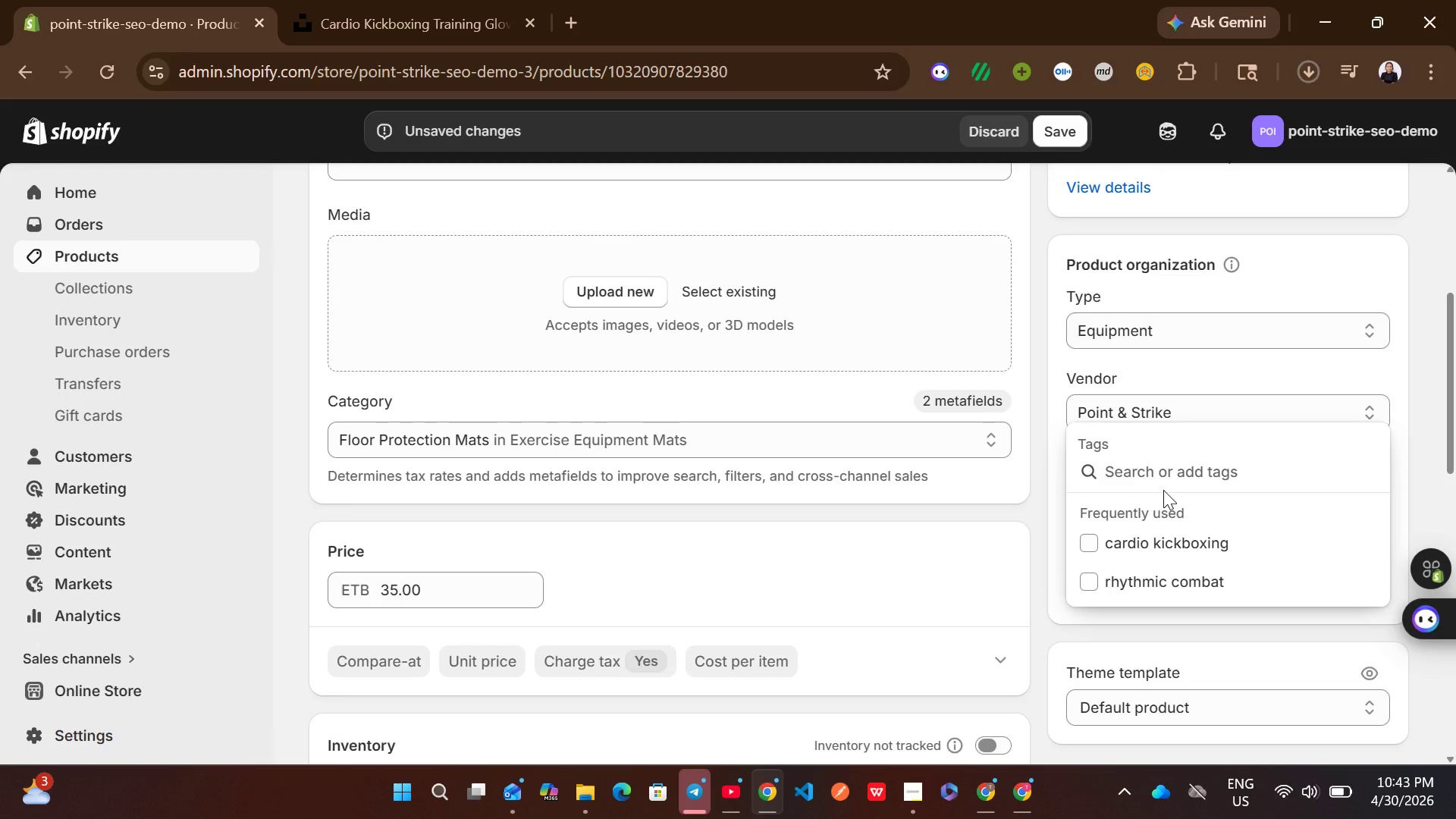 
wait(8.3)
 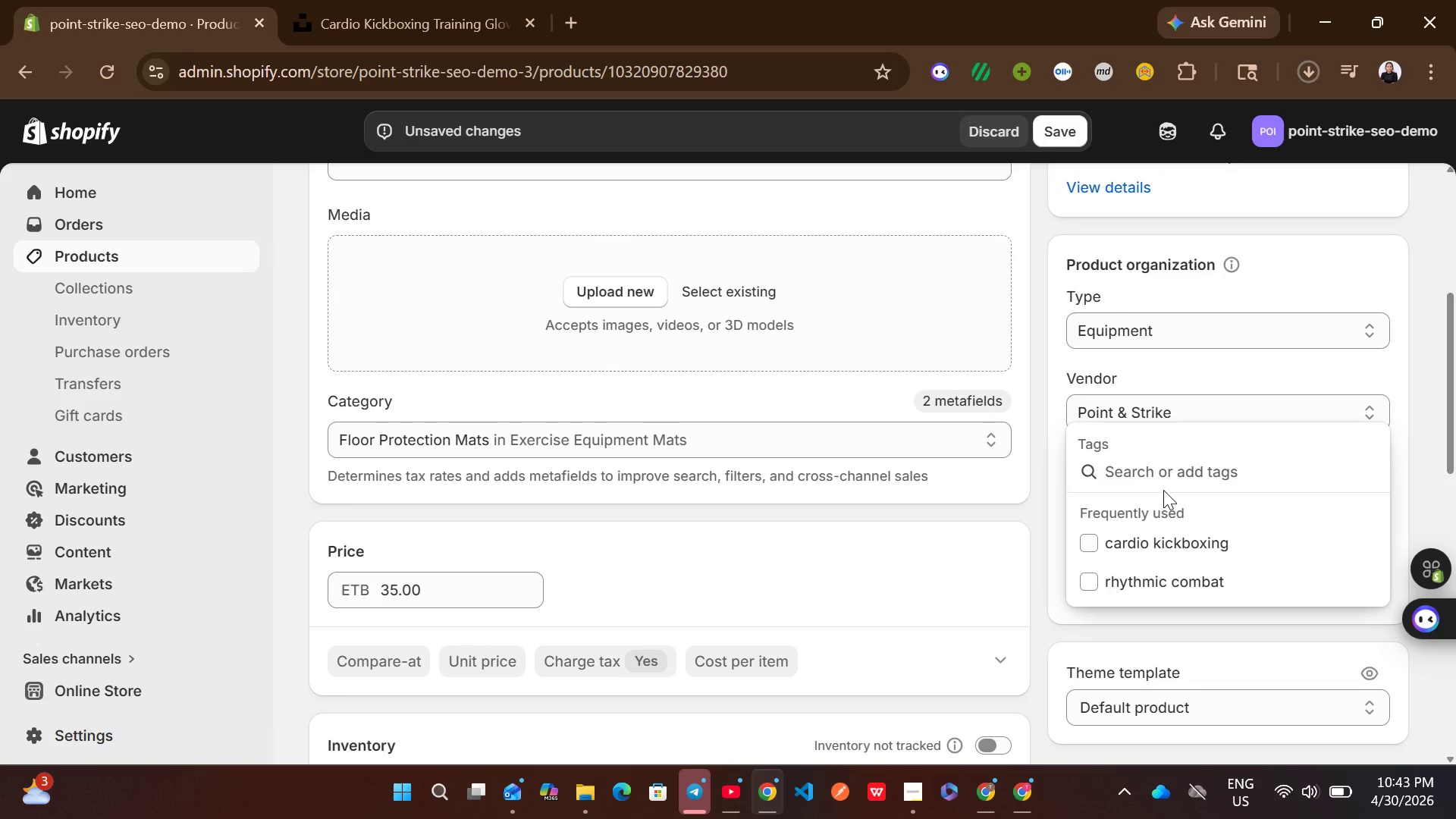 
left_click([1115, 582])
 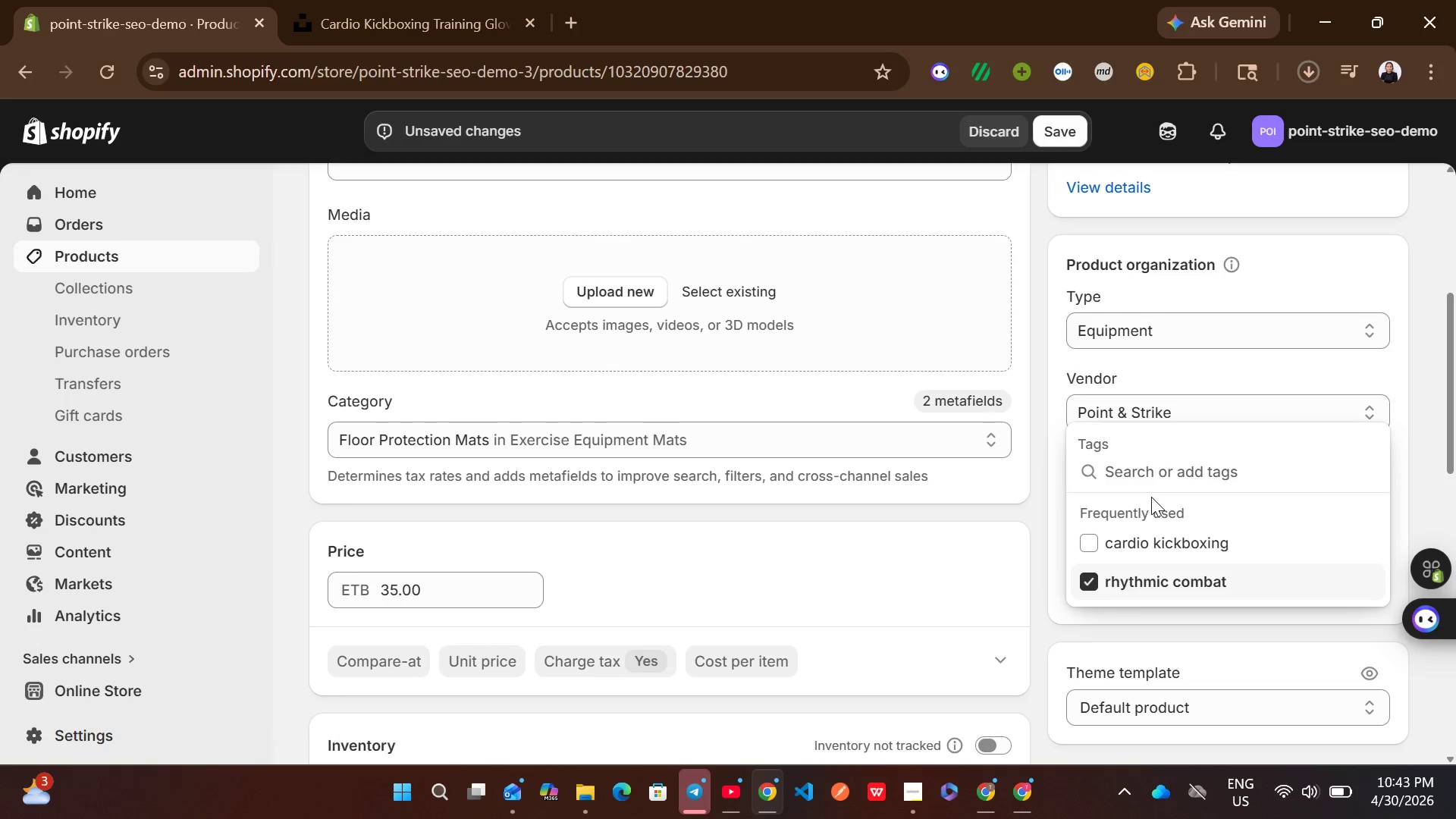 
left_click([1156, 478])
 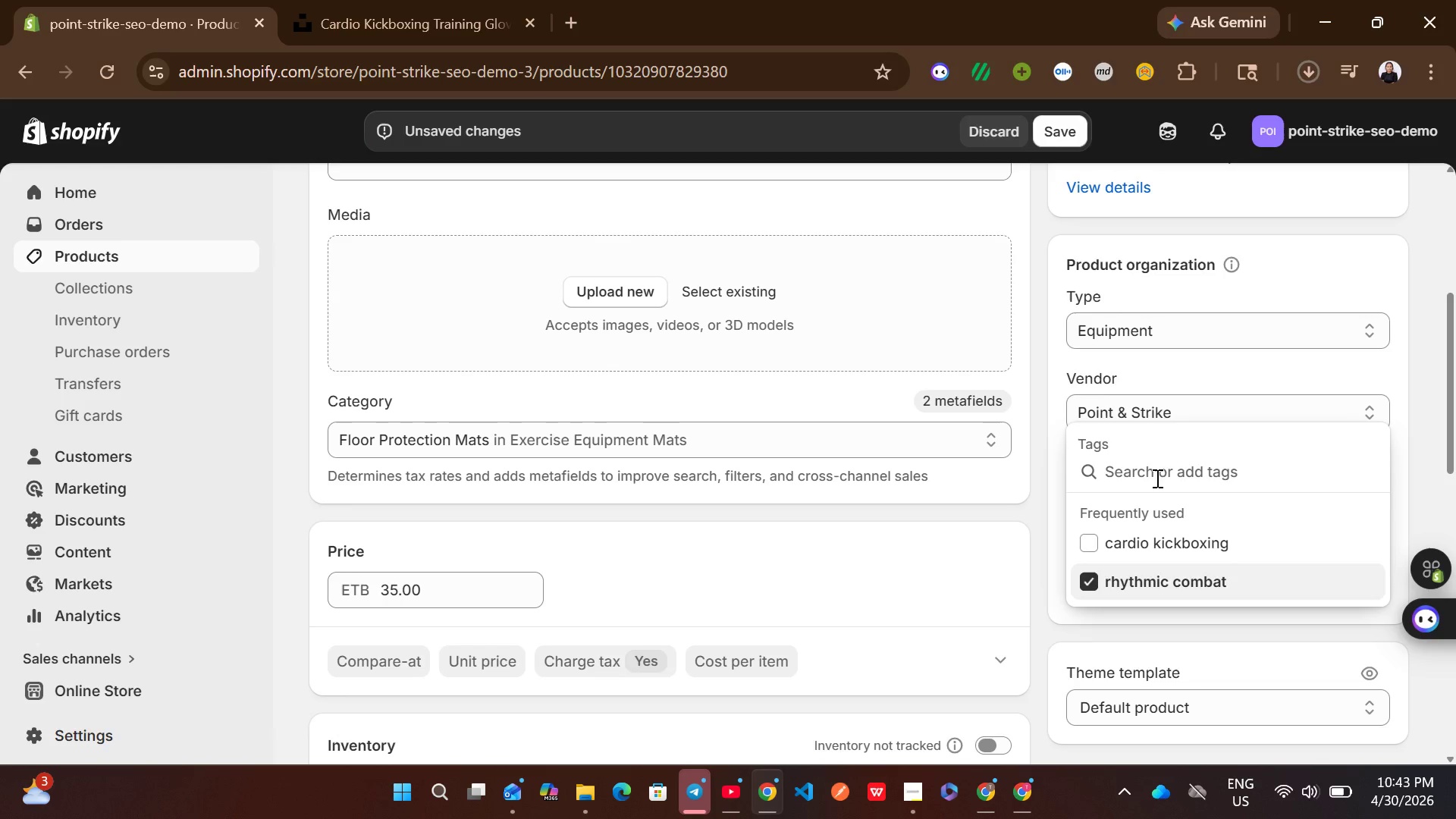 
type(training )
 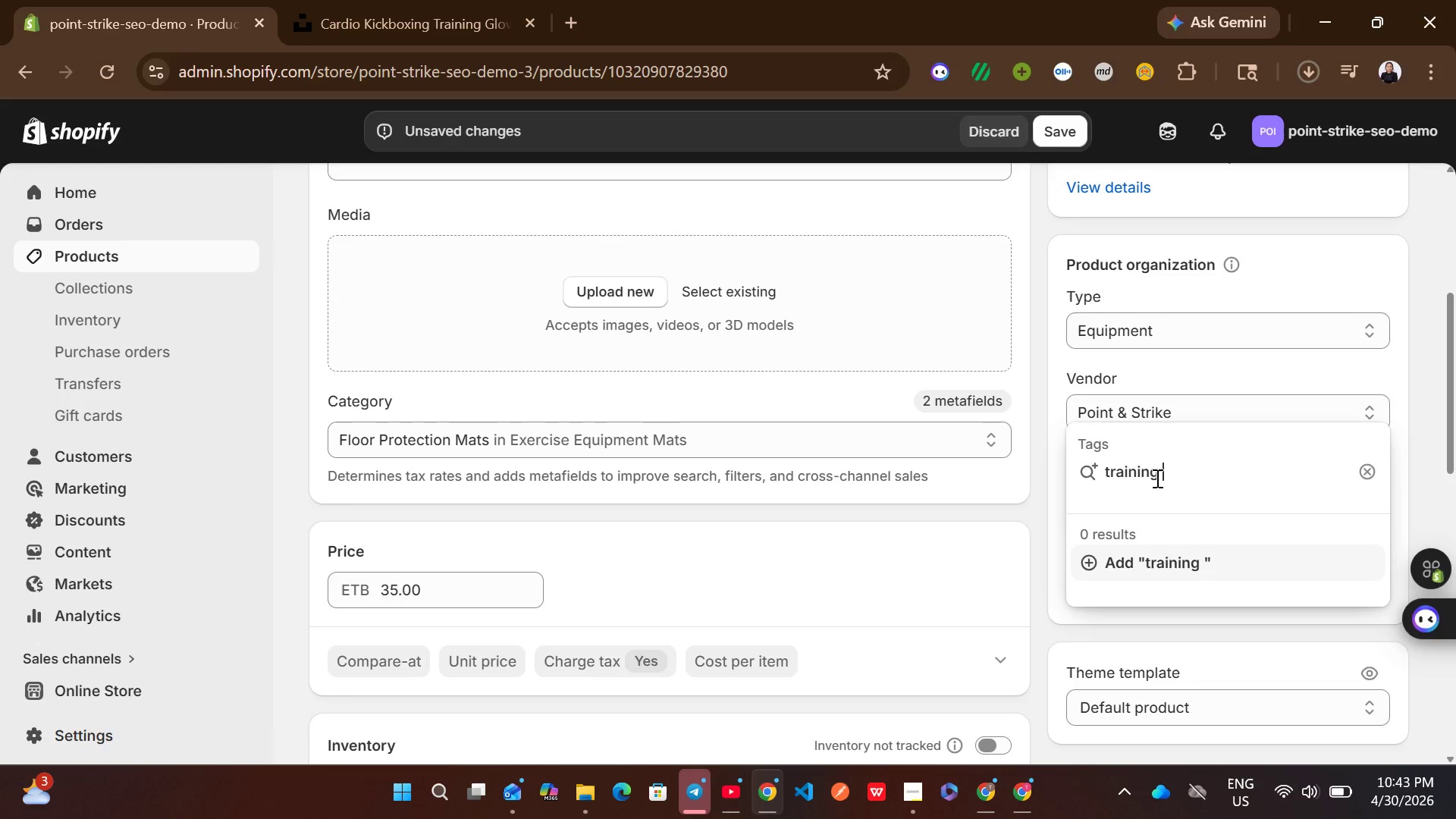 
type(mat)
 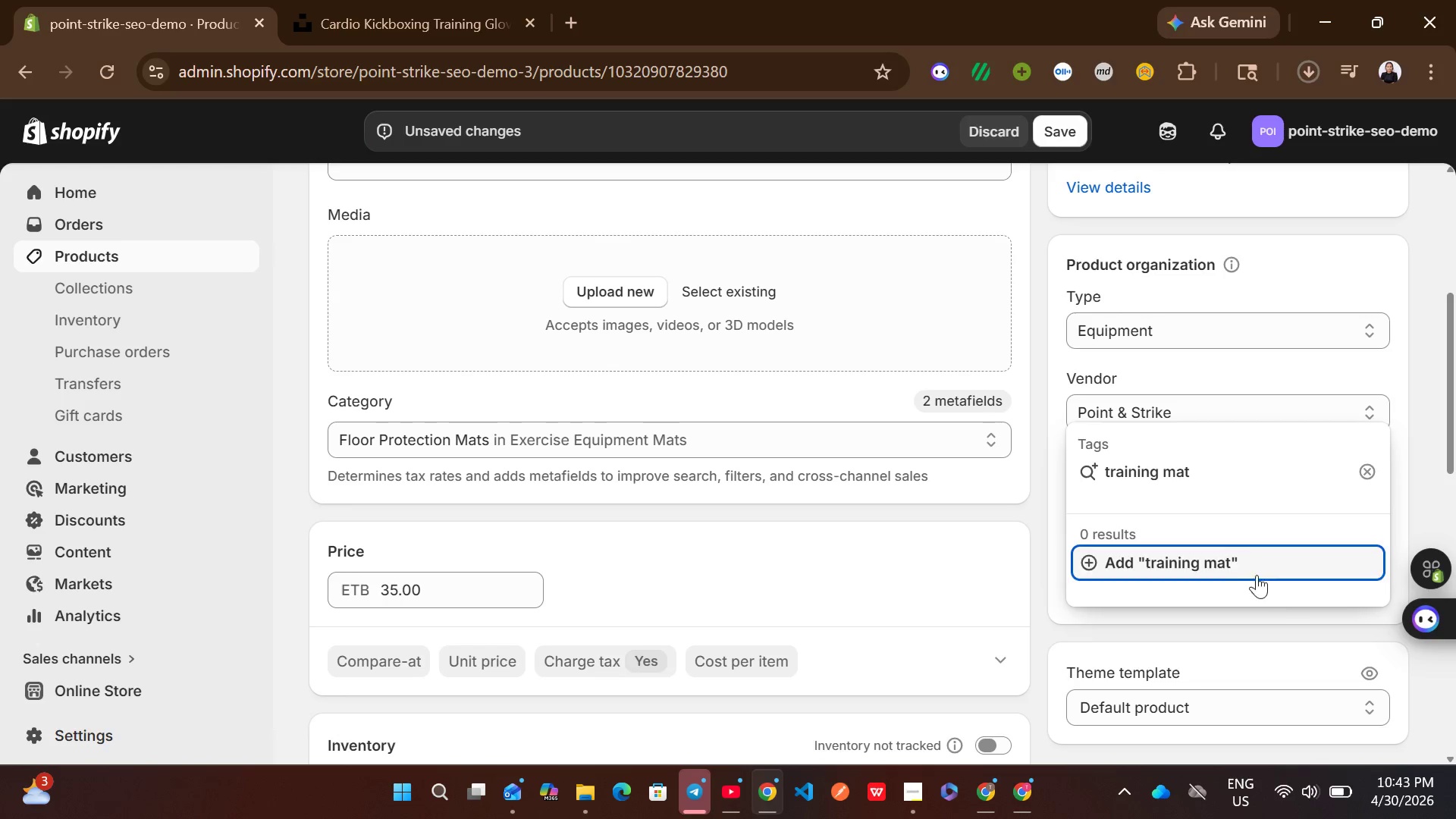 
left_click([1236, 566])
 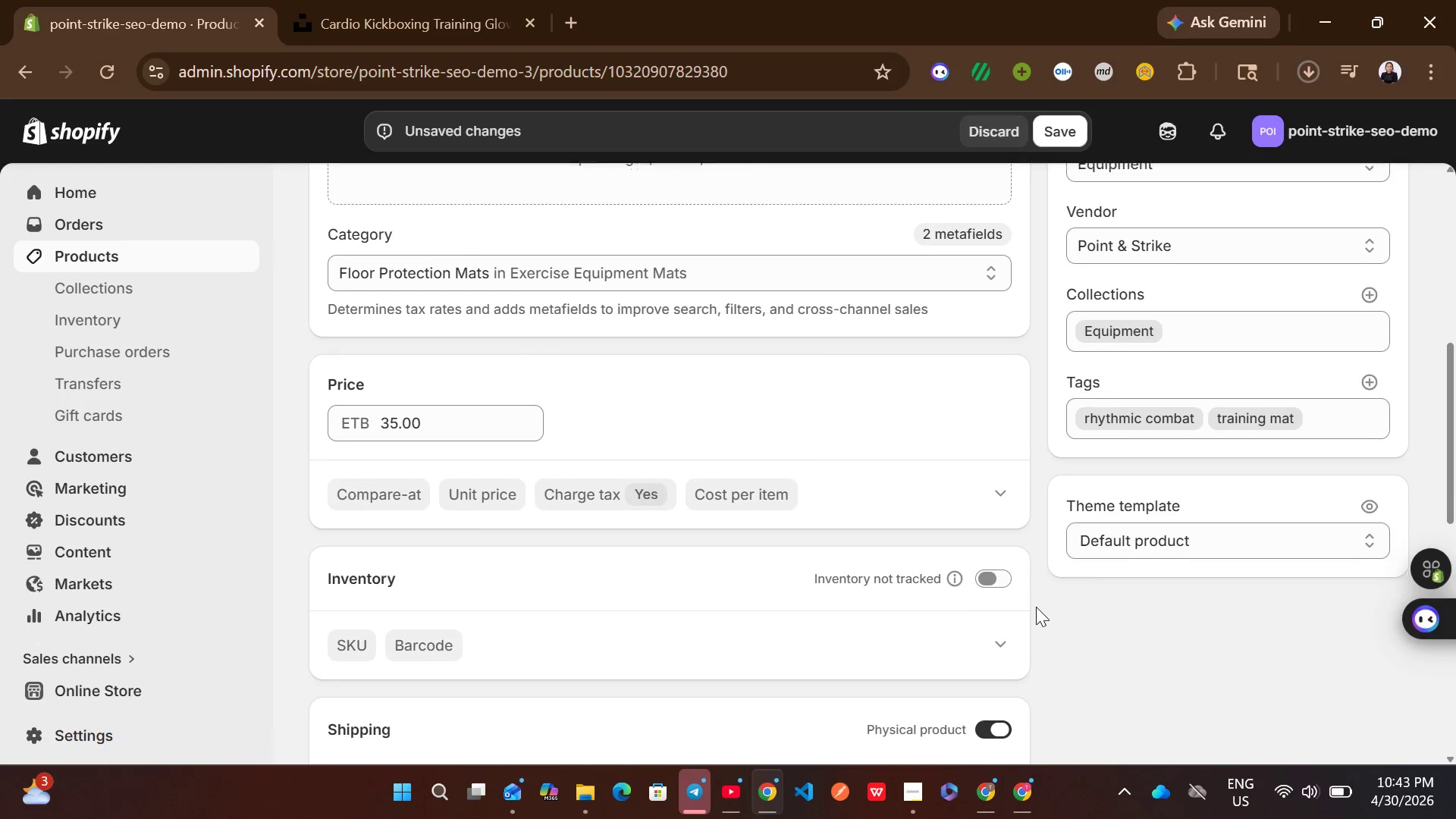 
left_click([998, 586])
 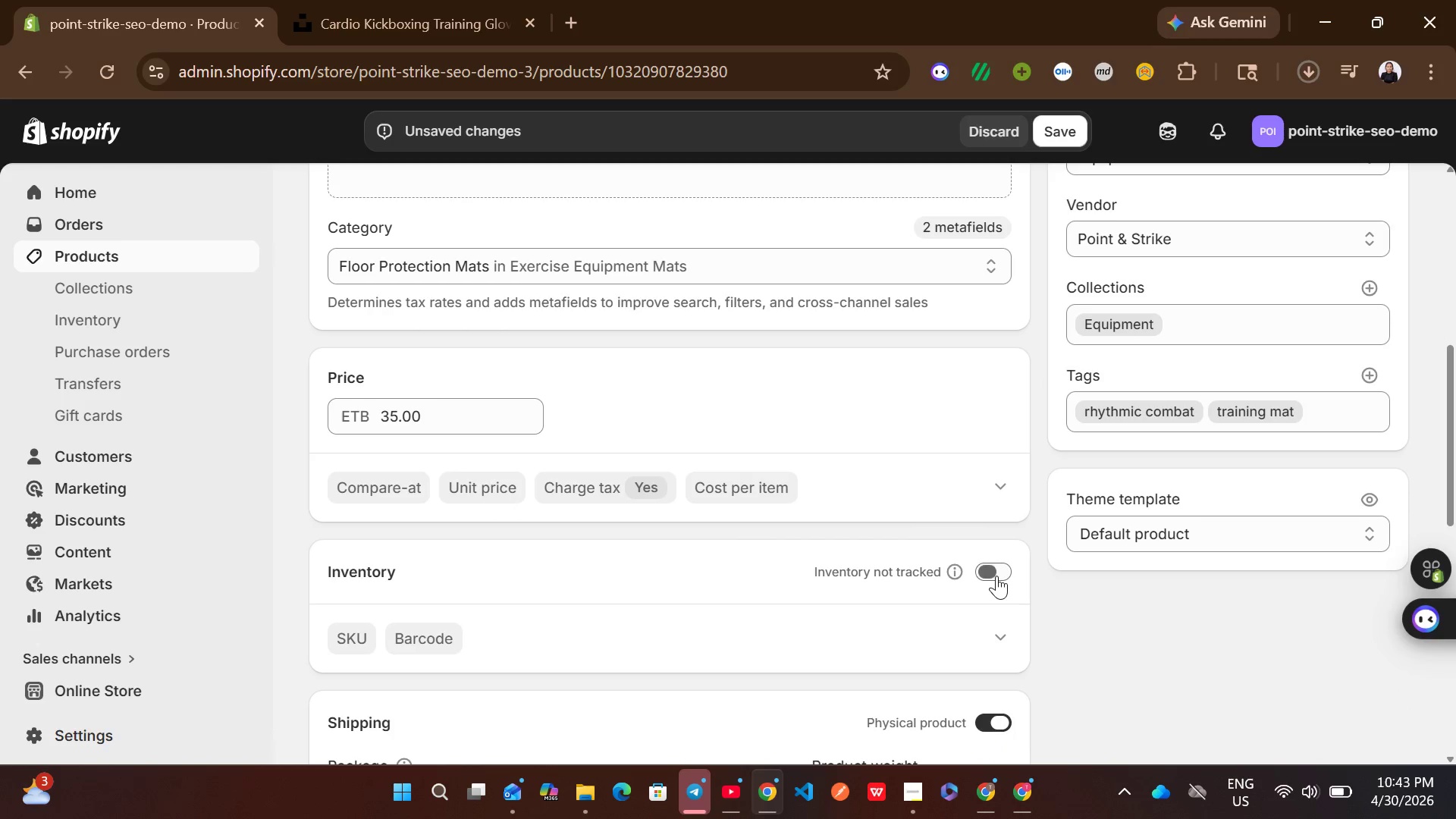 
left_click([996, 576])
 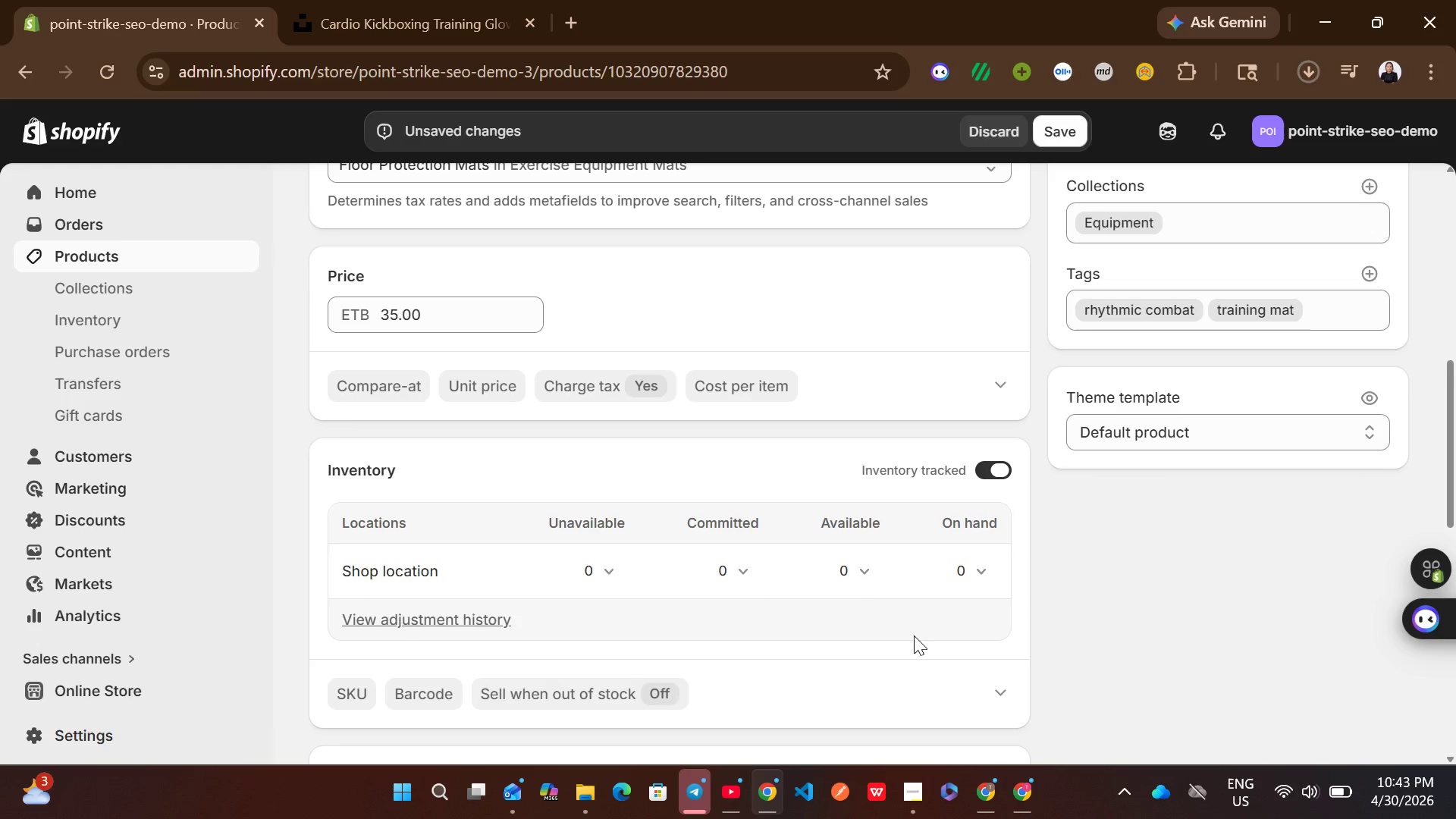 
left_click([846, 576])
 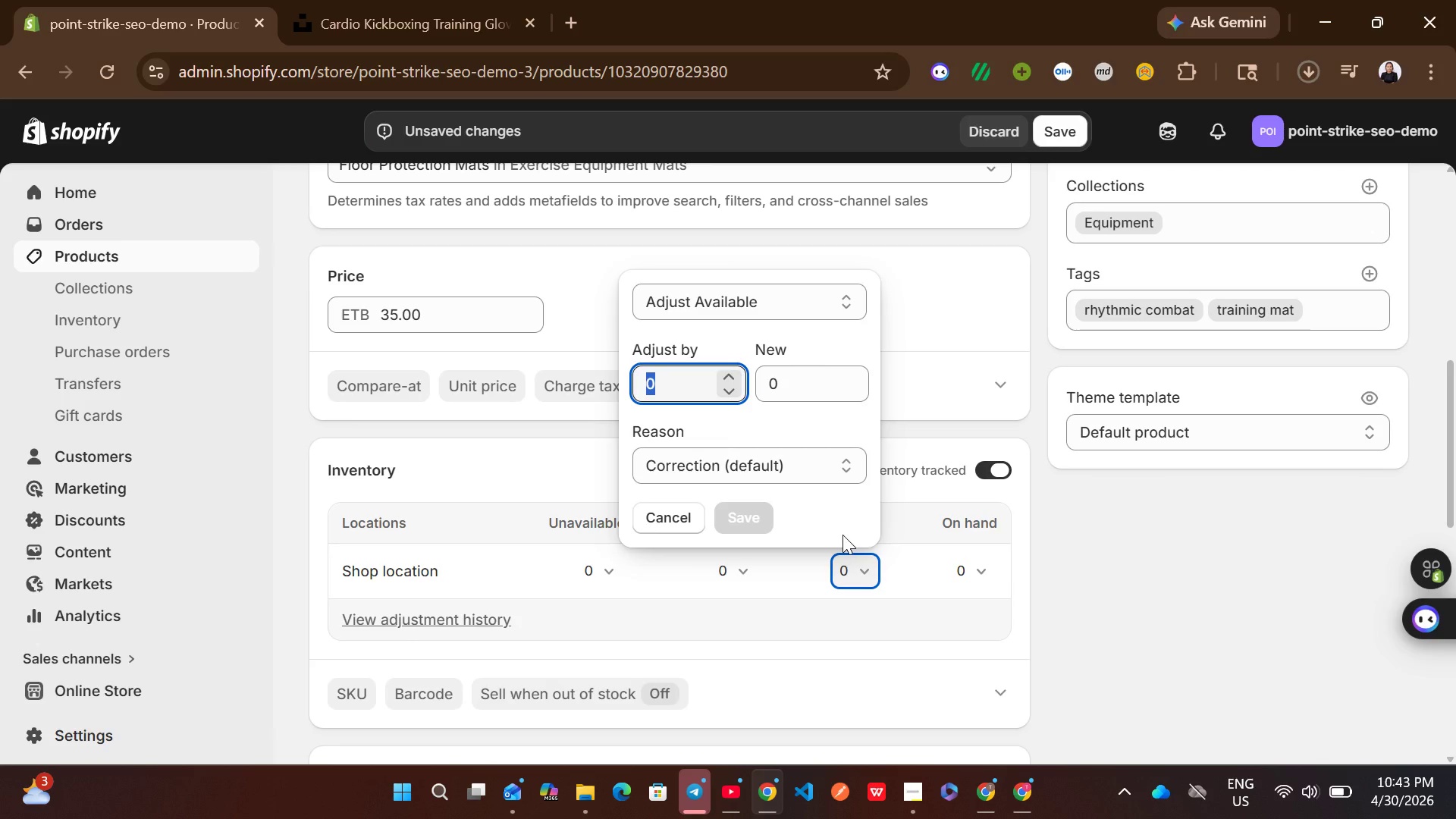 
key(8)
 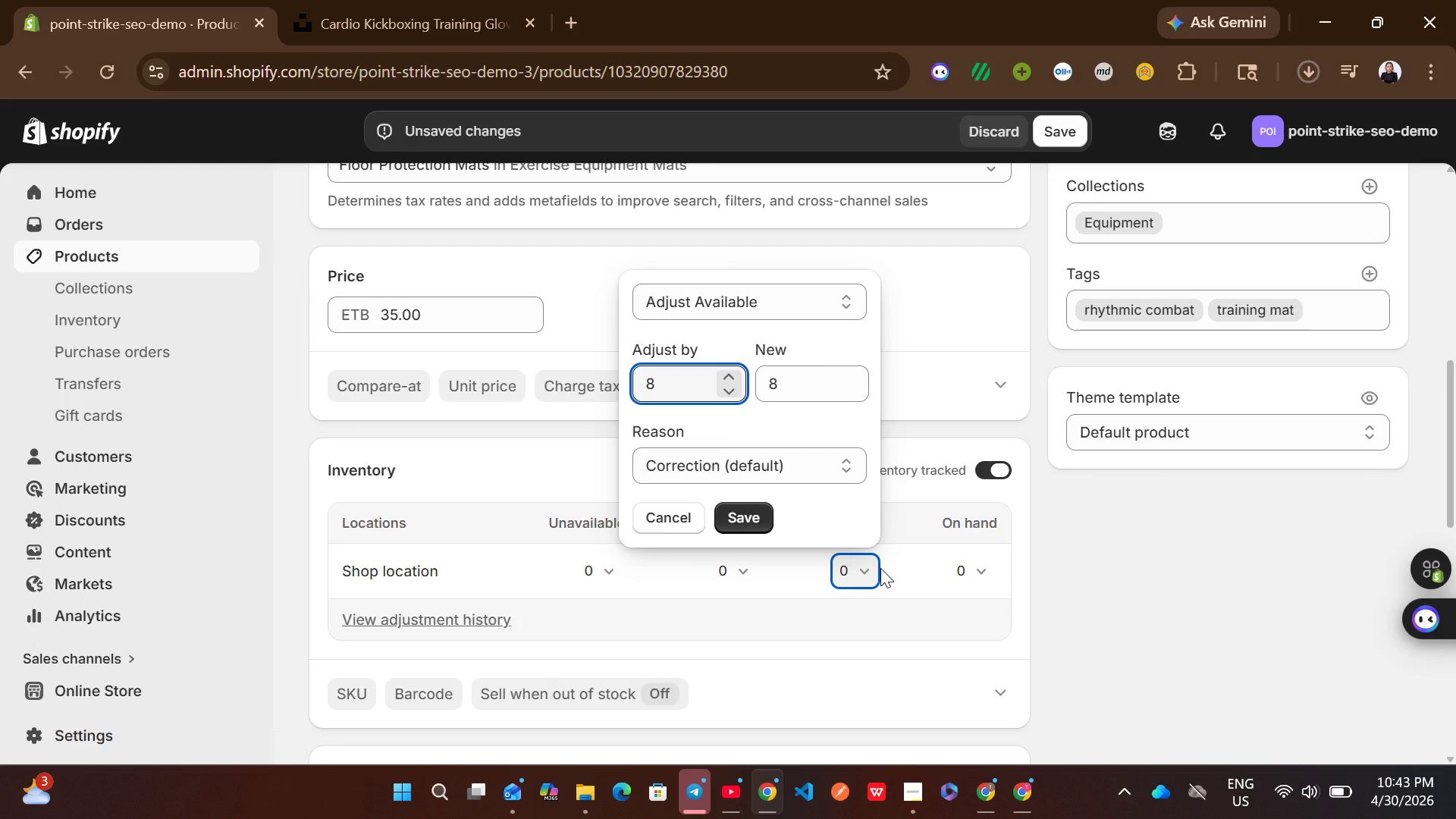 
left_click([745, 515])
 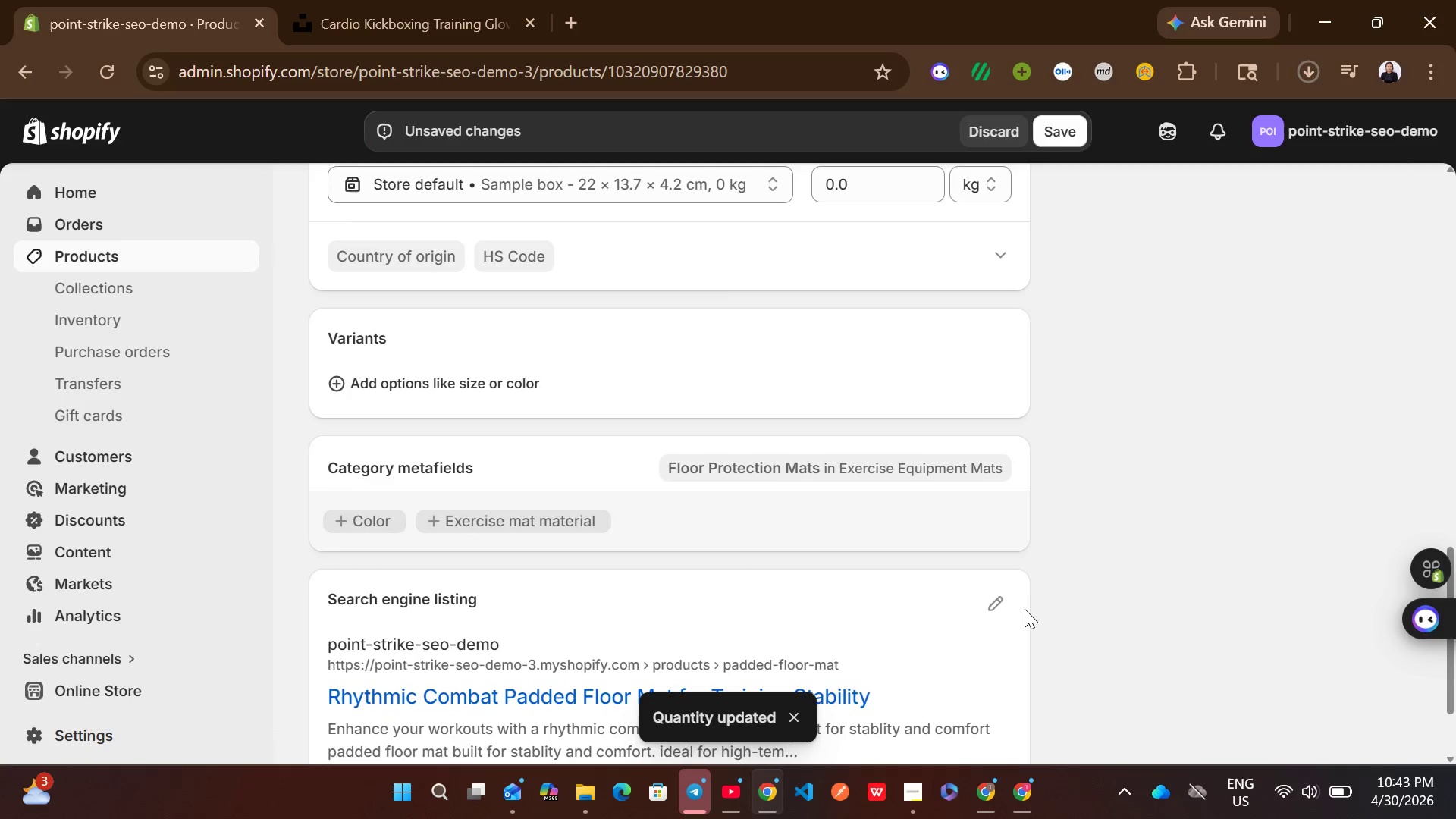 
wait(5.14)
 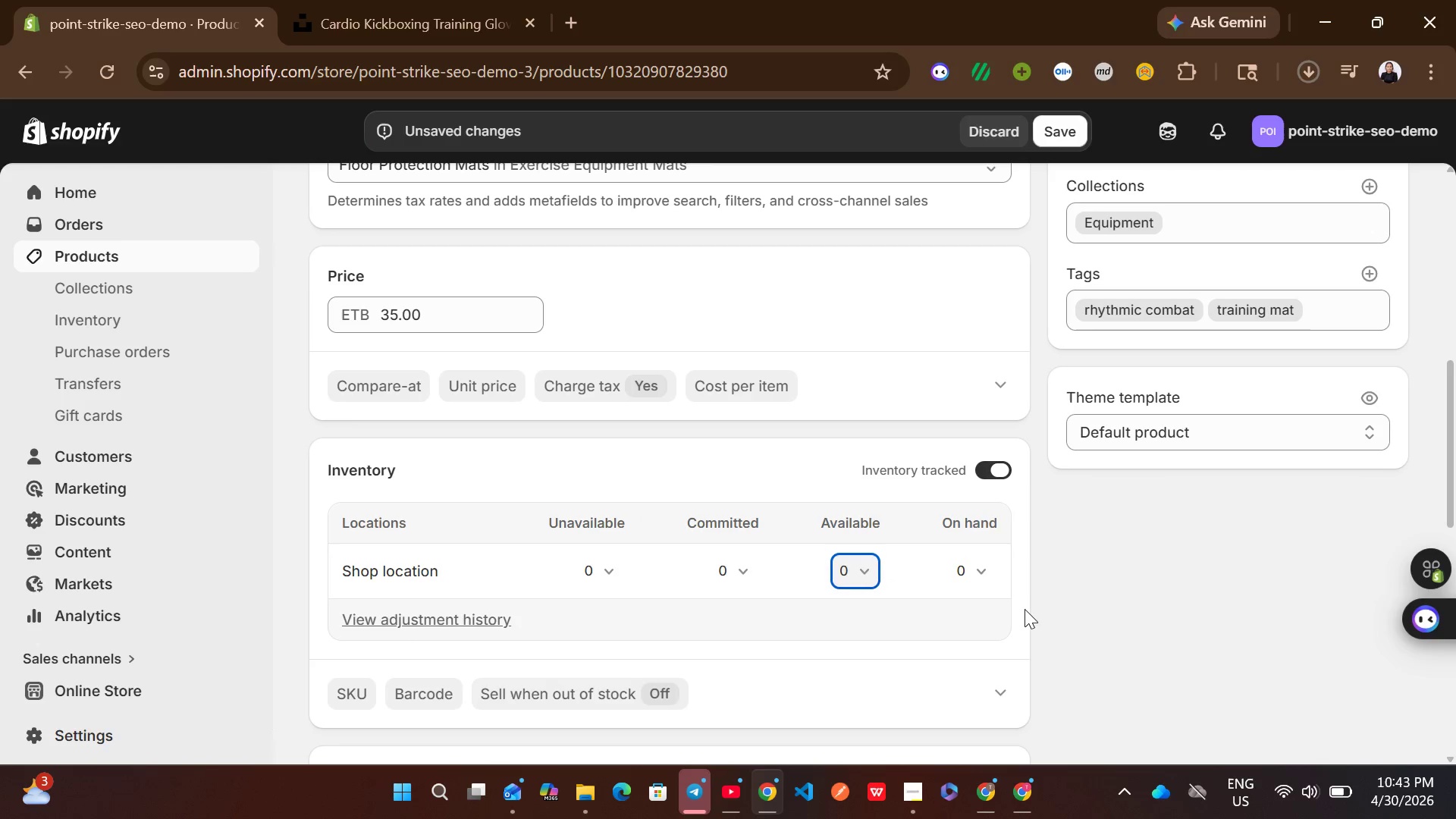 
left_click([991, 485])
 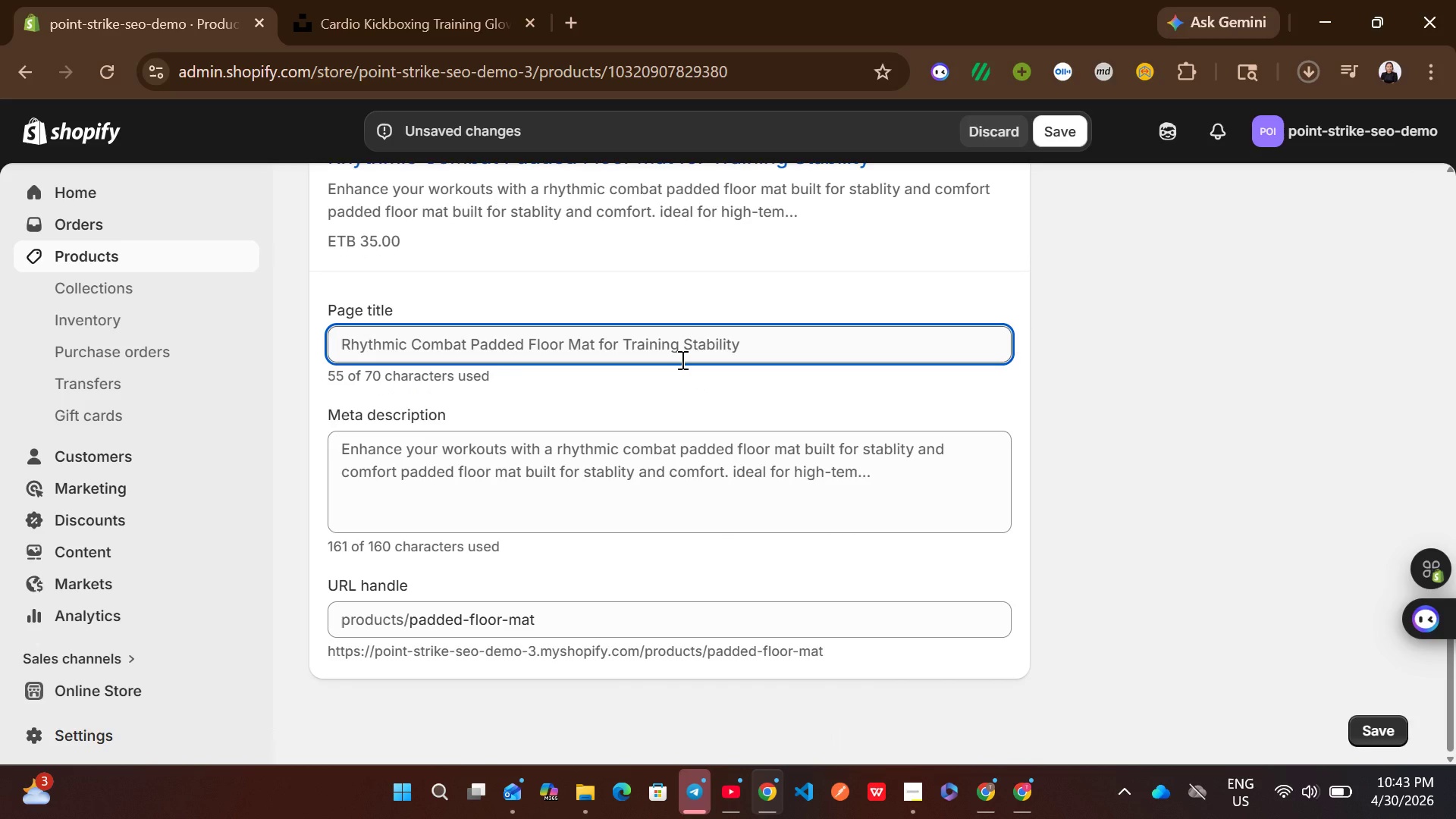 
wait(9.91)
 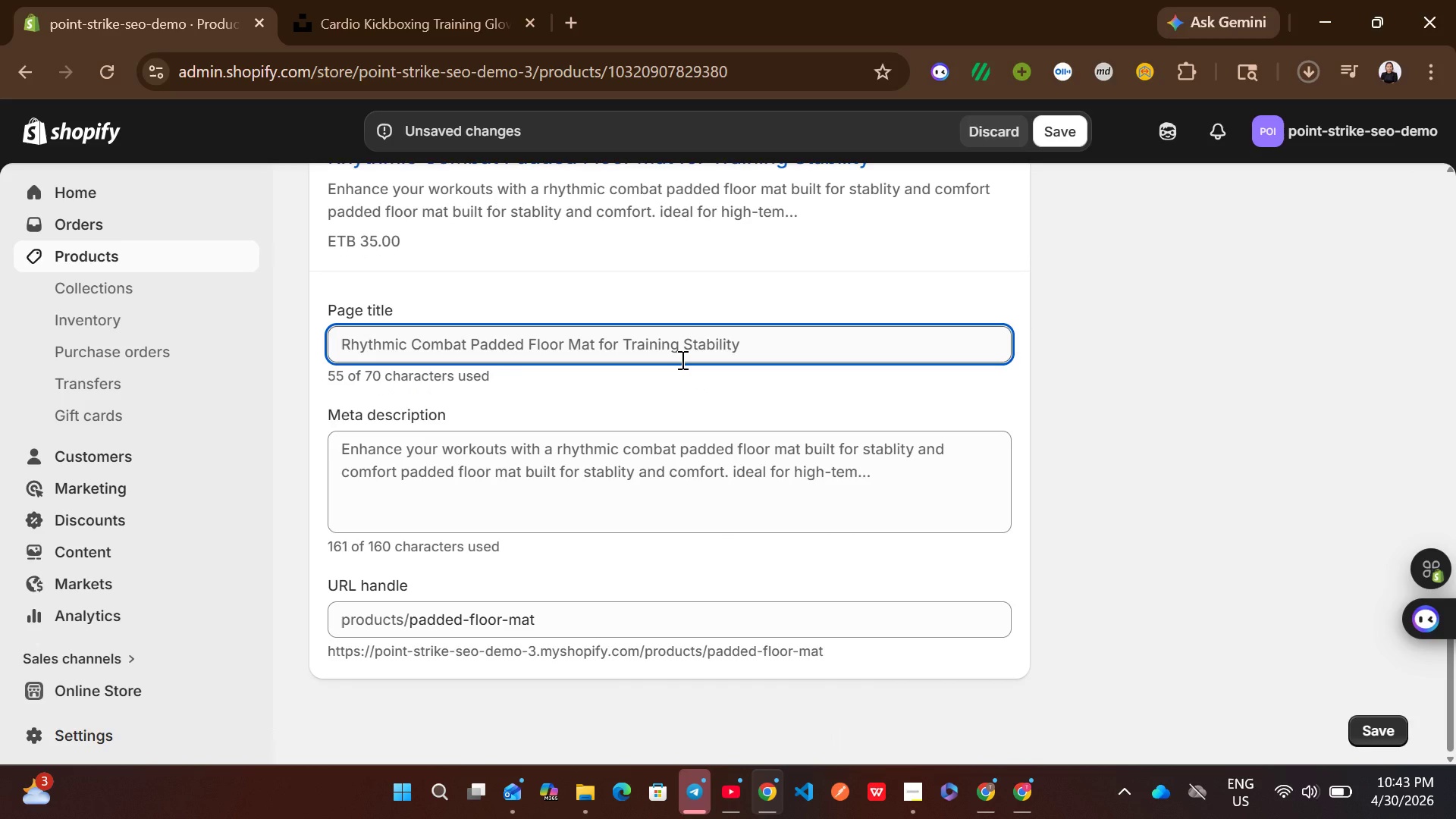 
left_click_drag(start_coordinate=[761, 345], to_coordinate=[603, 339])
 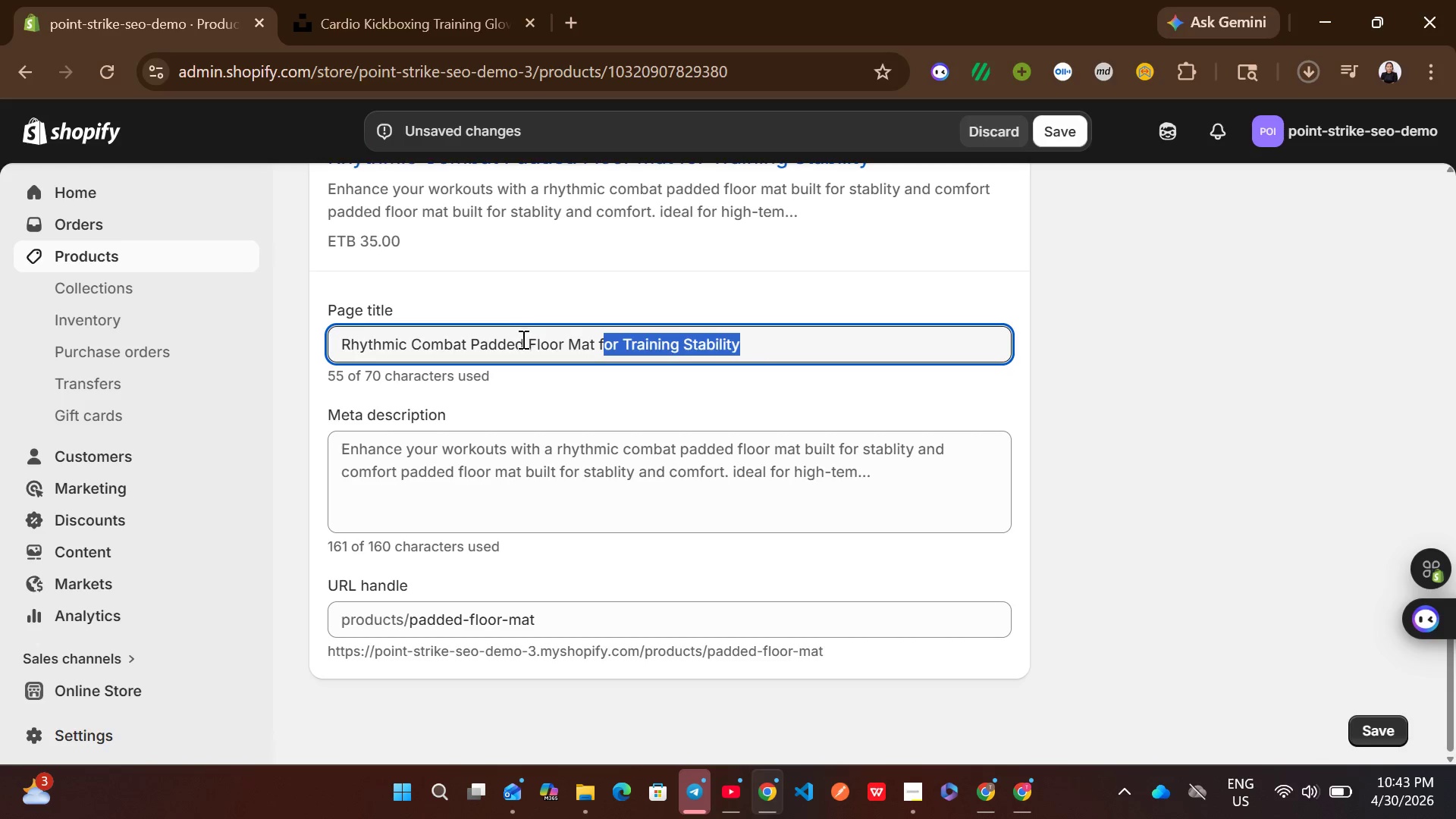 
left_click_drag(start_coordinate=[522, 340], to_coordinate=[467, 339])
 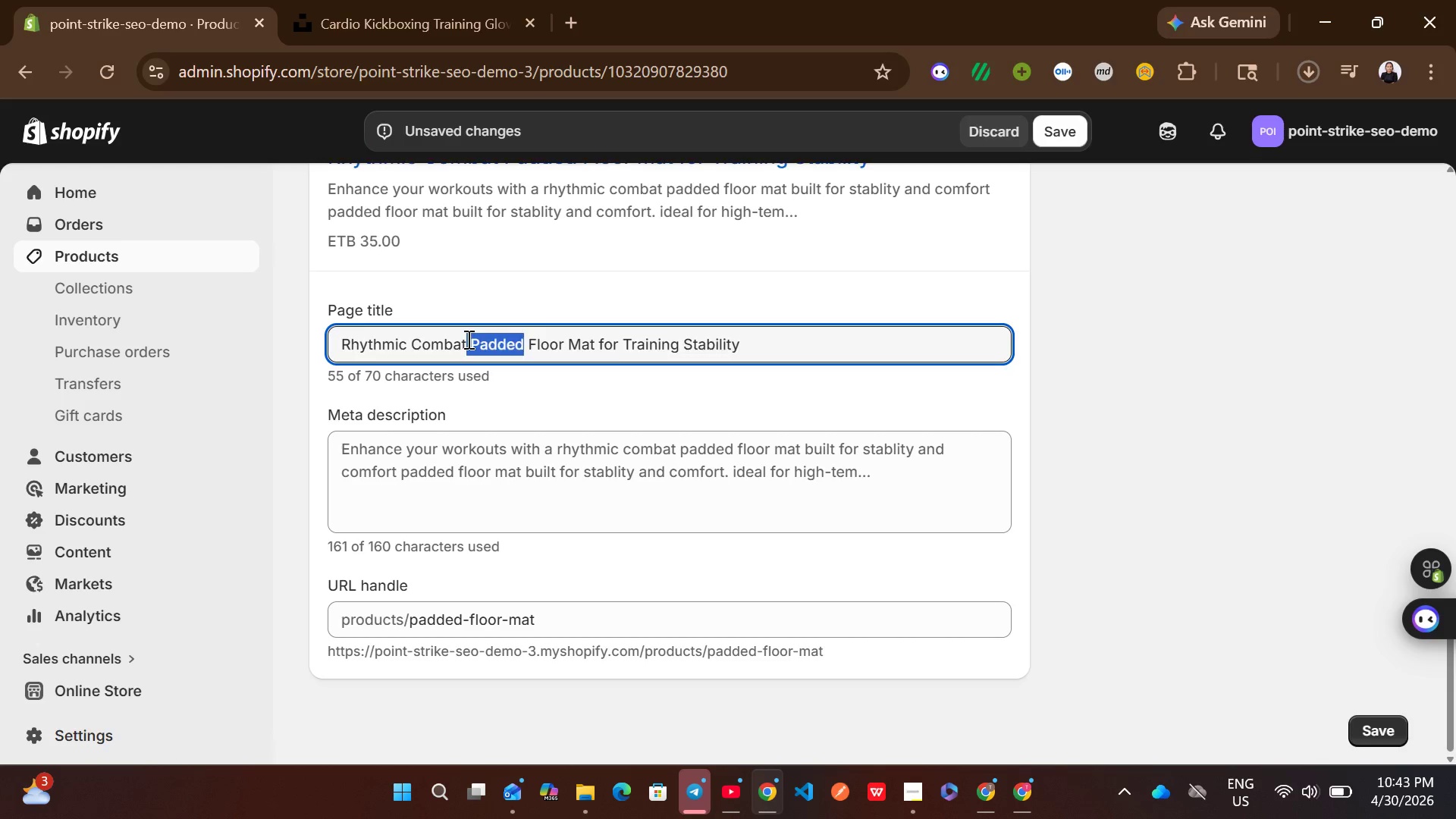 
key(Backspace)
 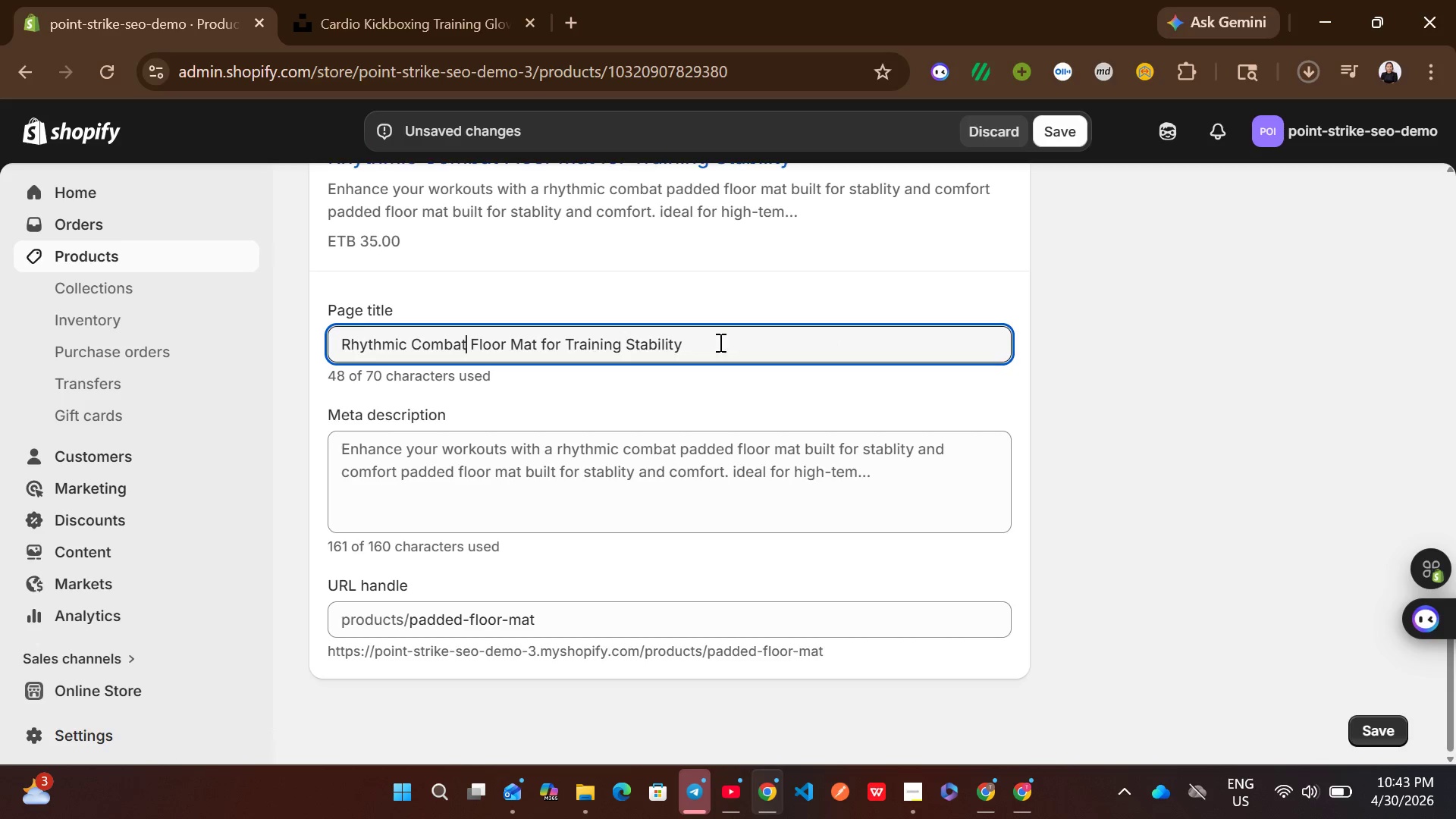 
left_click_drag(start_coordinate=[712, 342], to_coordinate=[542, 344])
 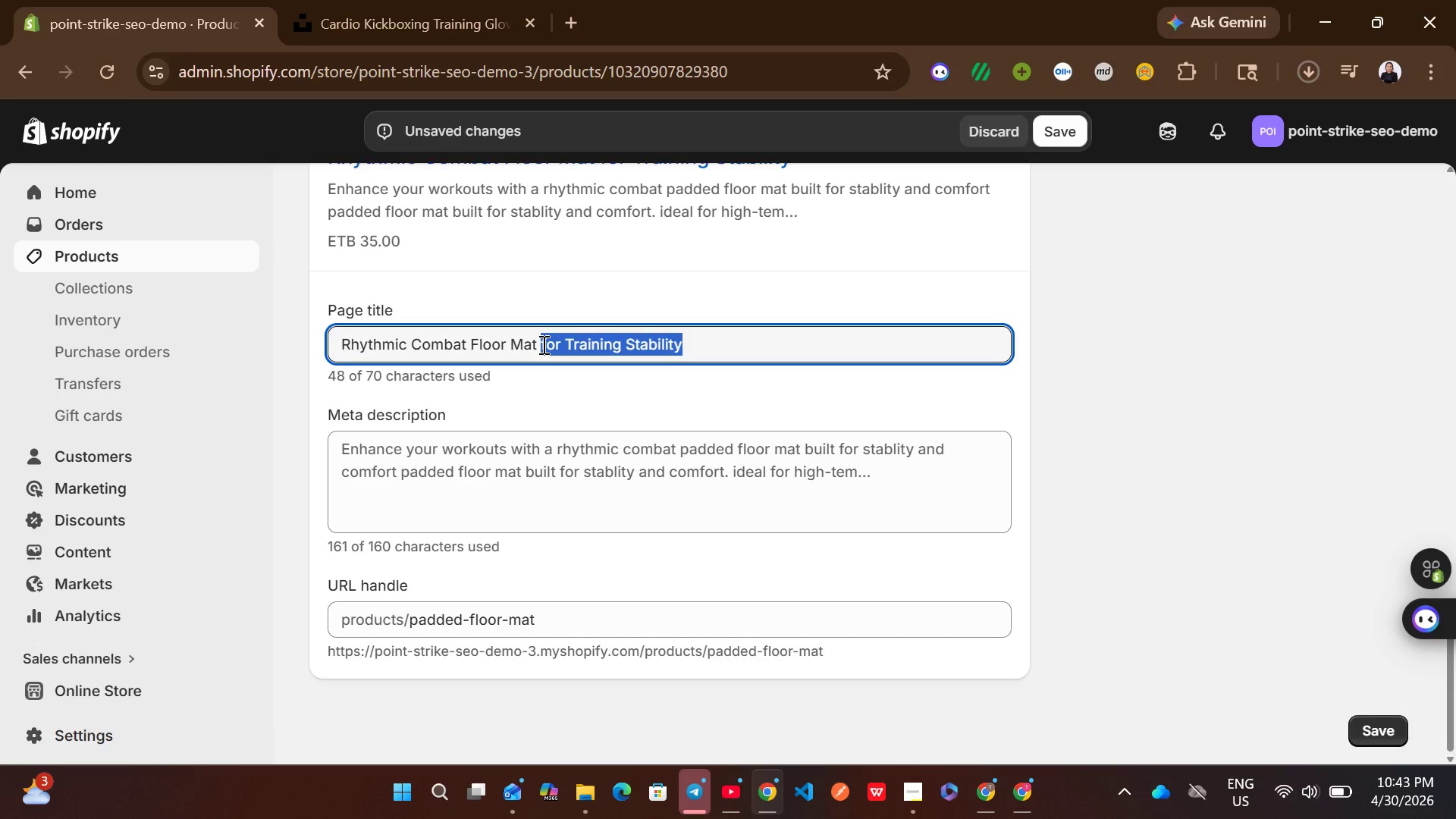 
key(Shift+Backslash)
 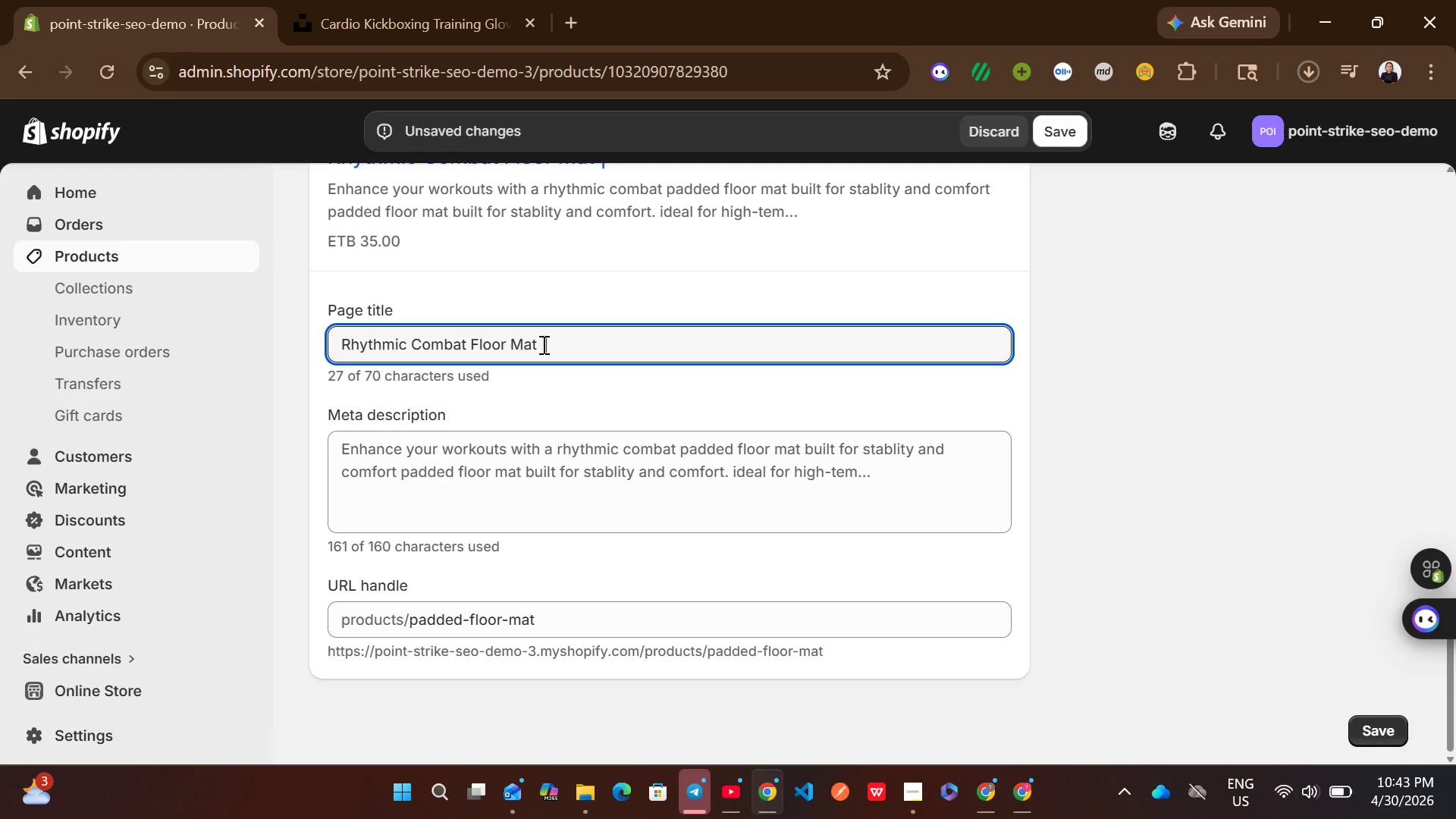 
key(Space)
 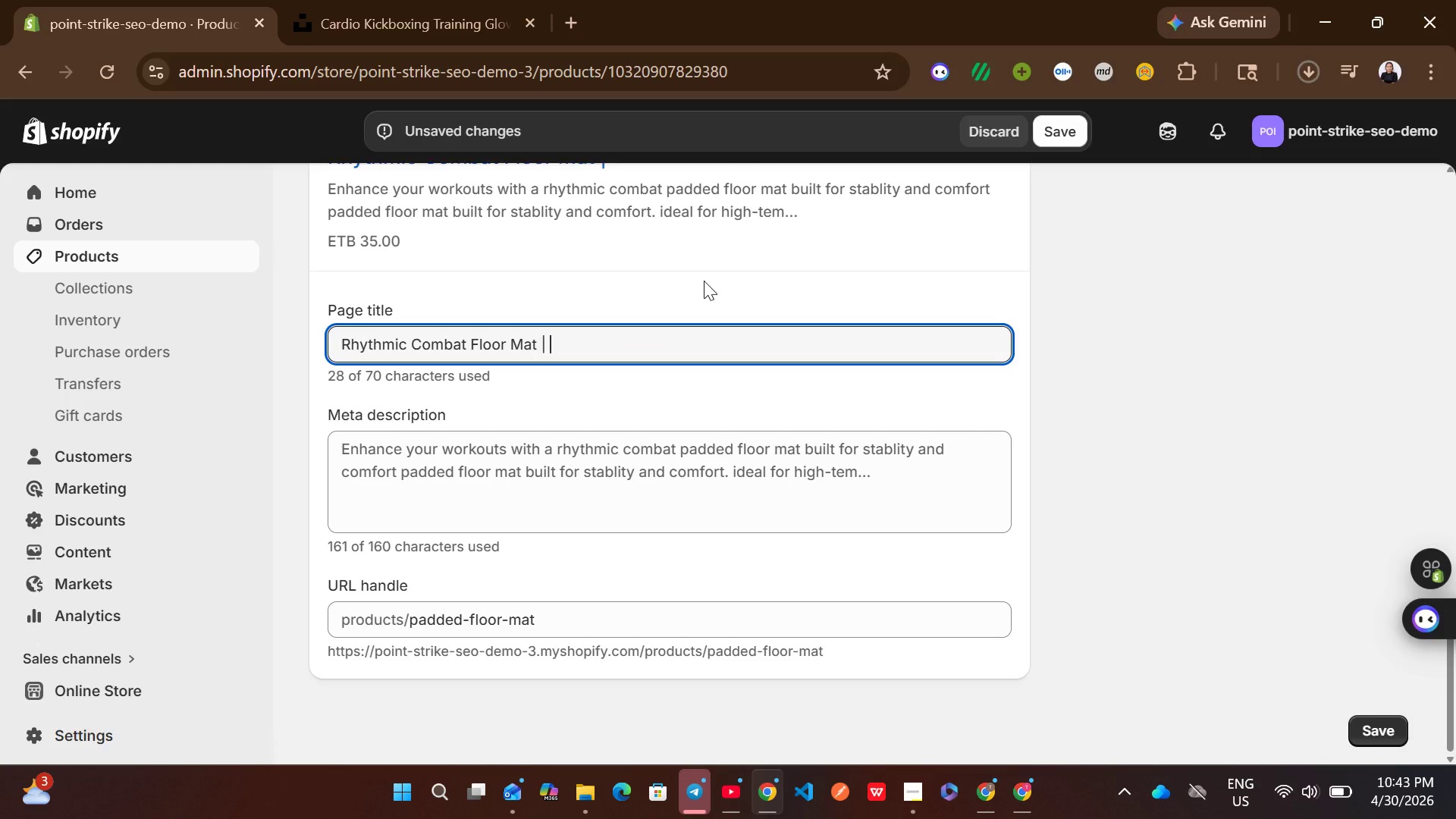 
type(Training Equipment)
 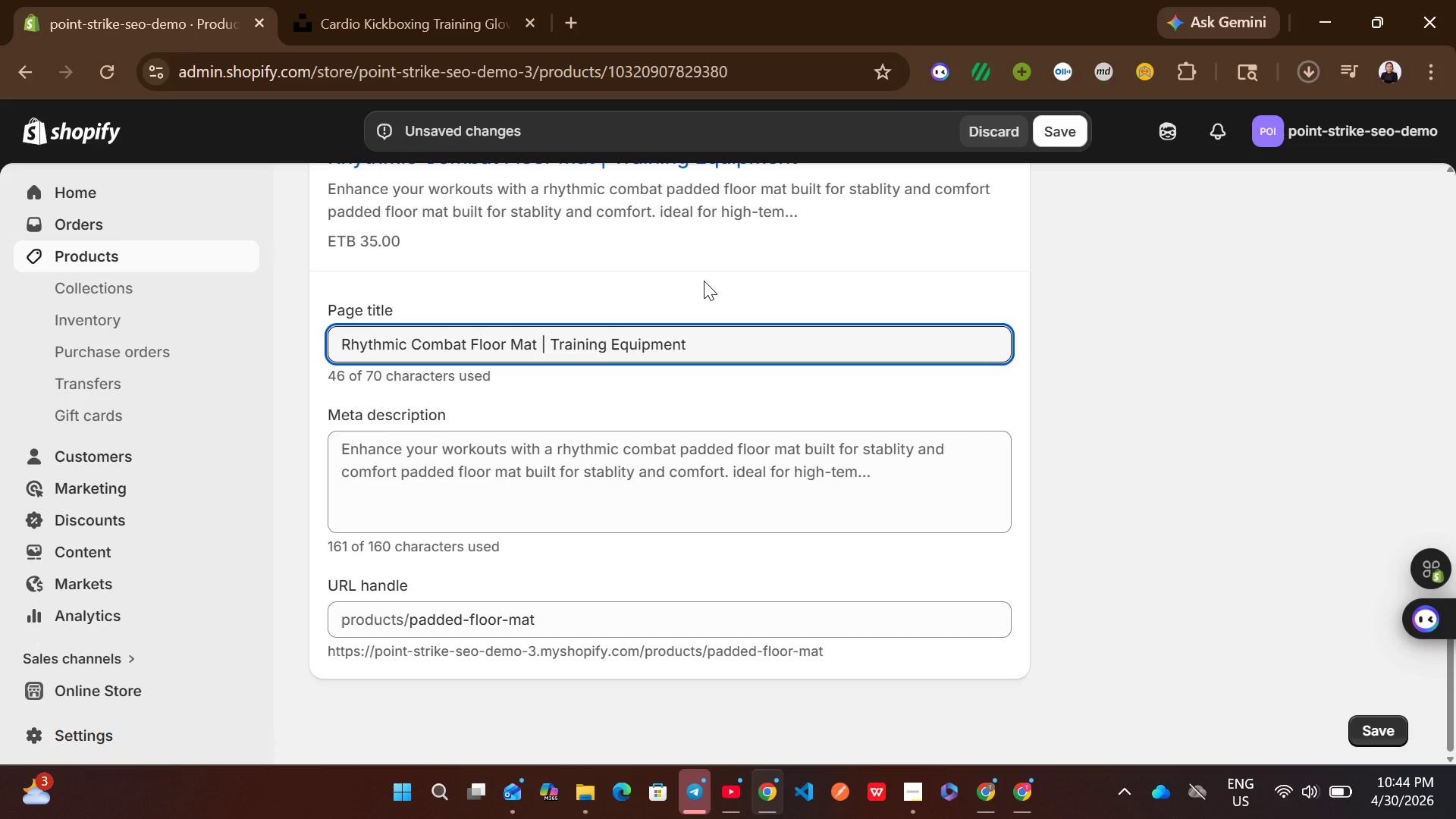 
left_click([694, 479])
 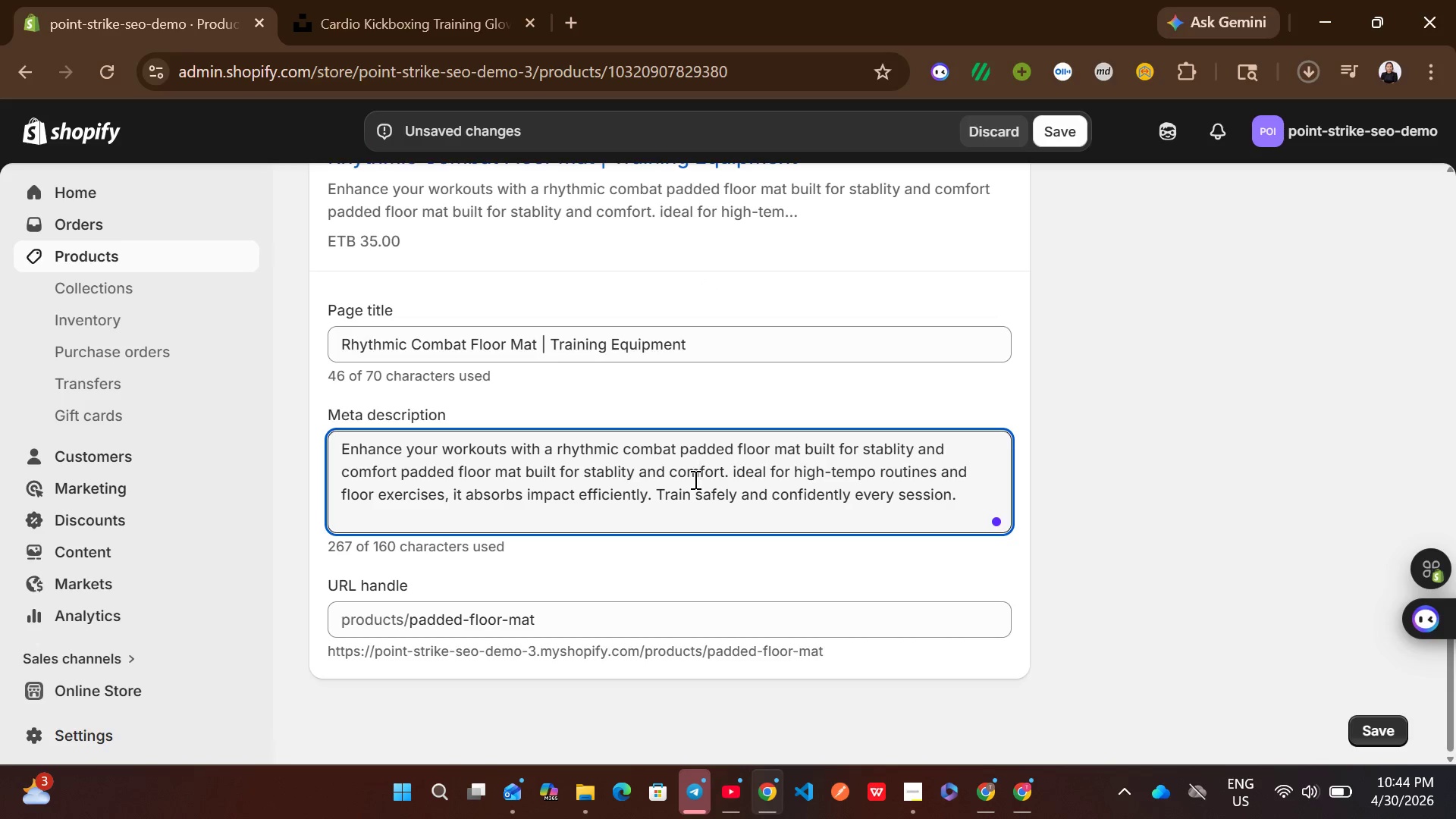 
key(Control+A)
 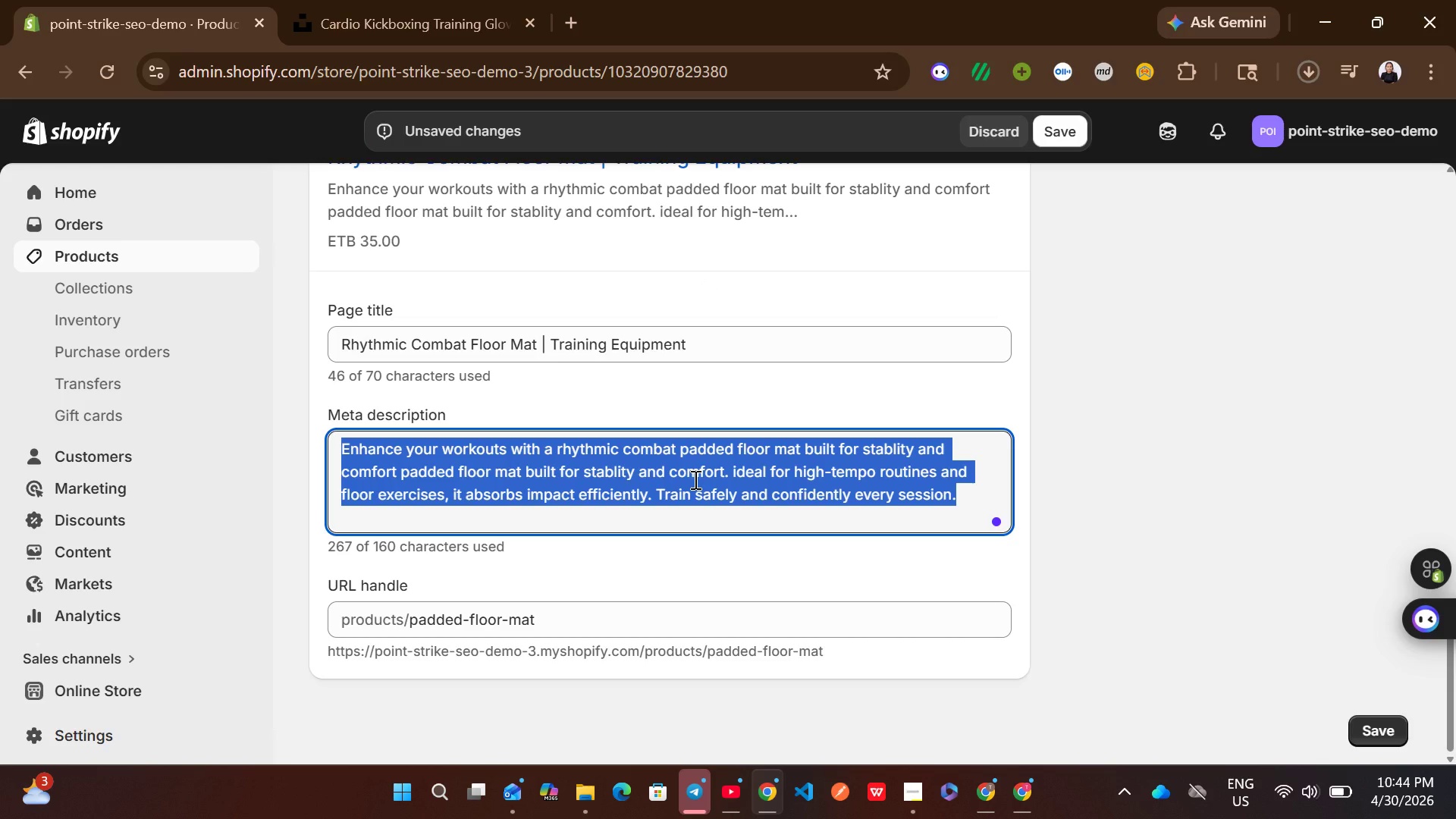 
type(Durable padde d)
key(Backspace)
key(Backspace)
type(d mat for )
 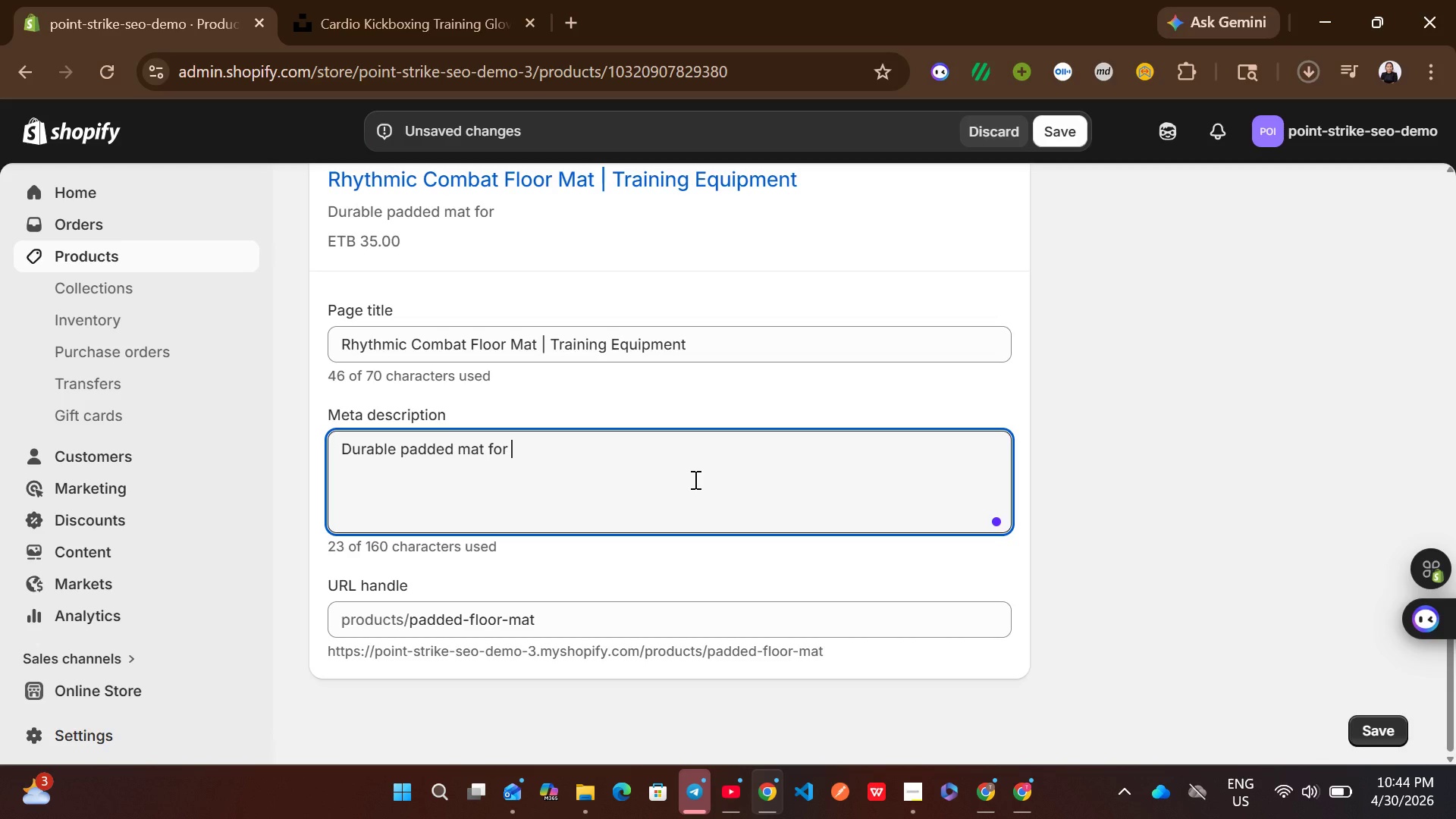 
type(h)
key(Backspace)
type(rhythmic )
 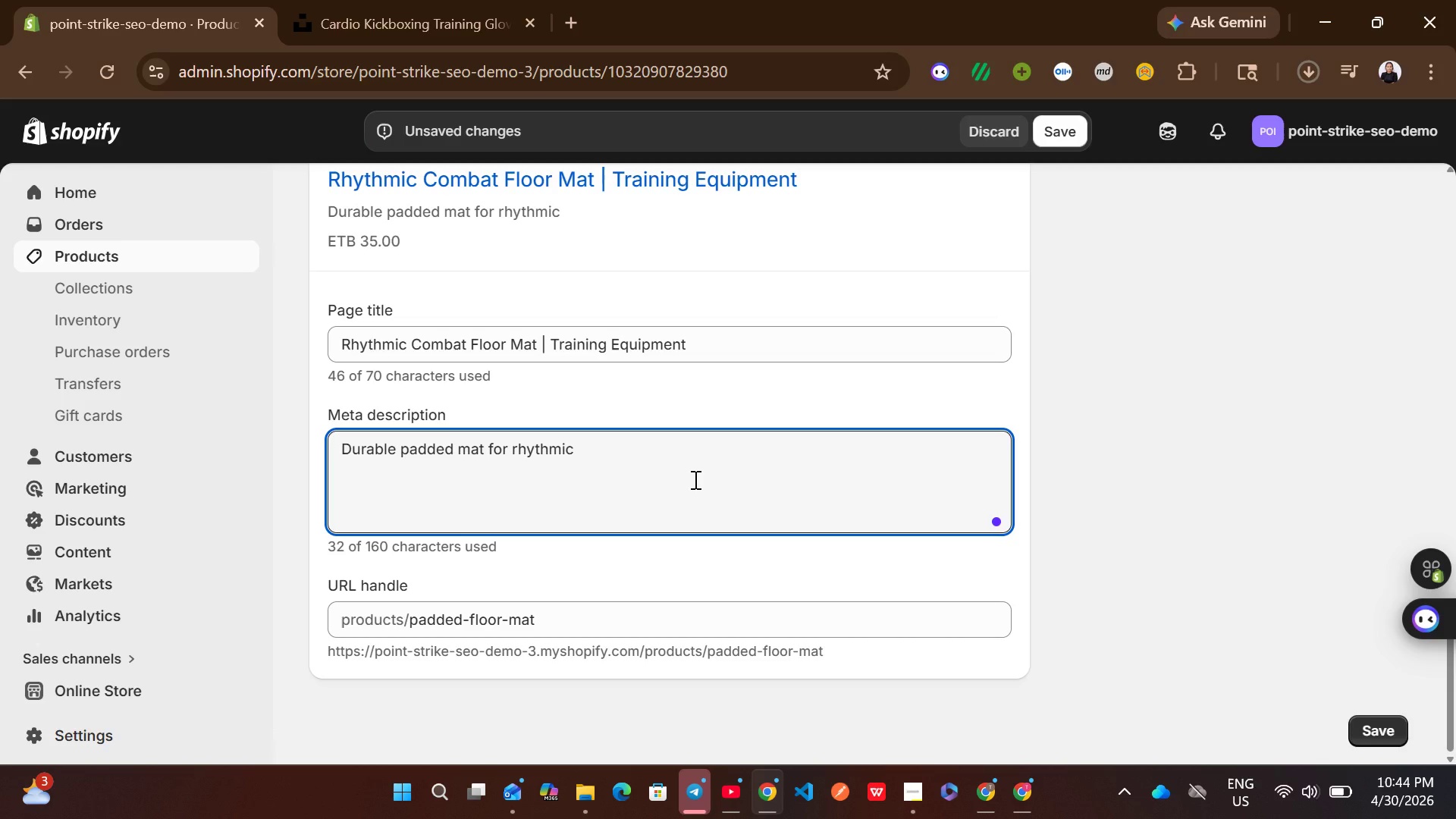 
type(combat and cardio workouts )
key(Backspace)
type(. Pe)
key(Backspace)
type(rovides stablity and comform)
key(Backspace)
type(t fr)
key(Backspace)
type(or )
 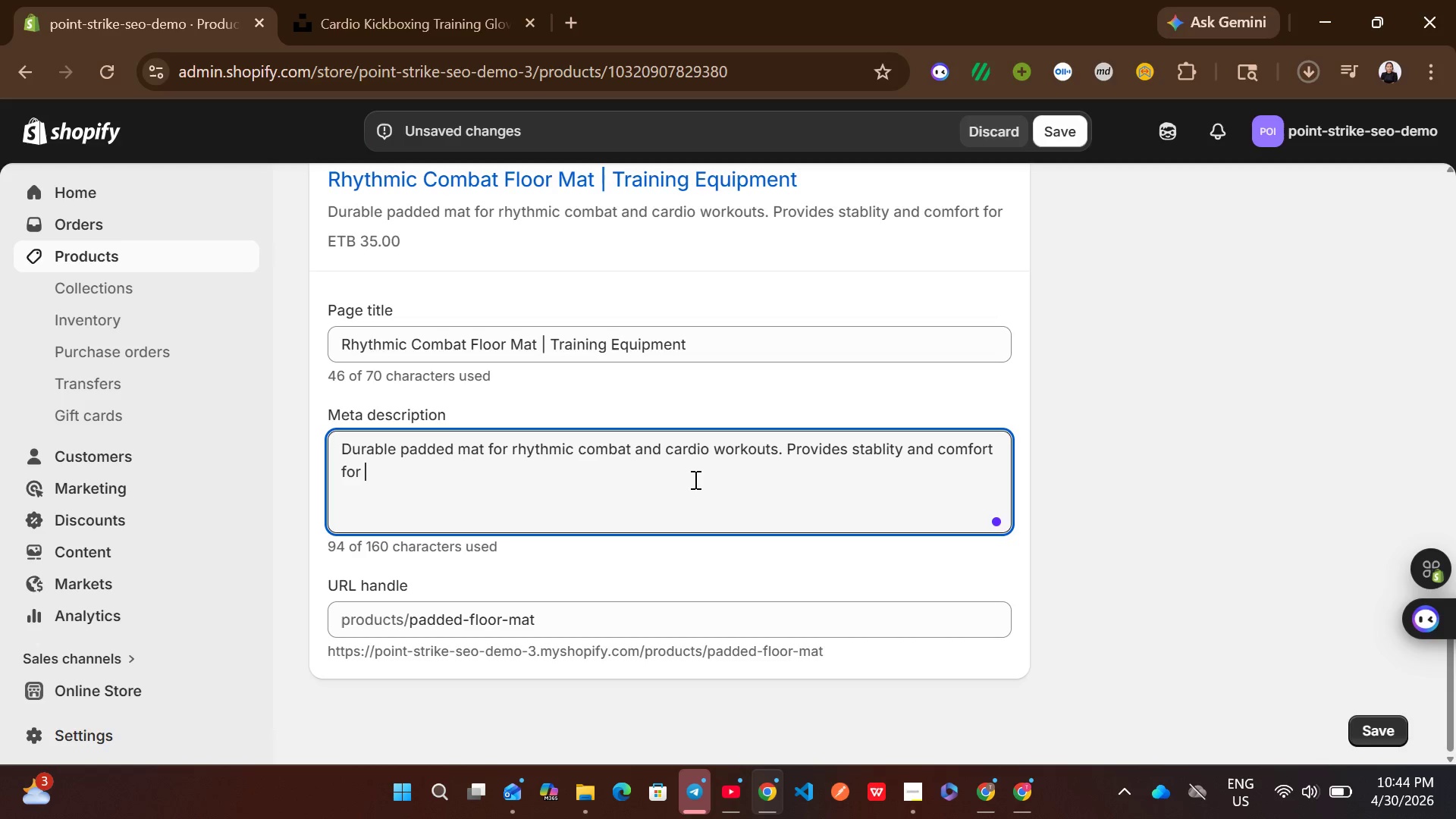 
type(high )
key(Backspace)
type(-impact training sessions.)
 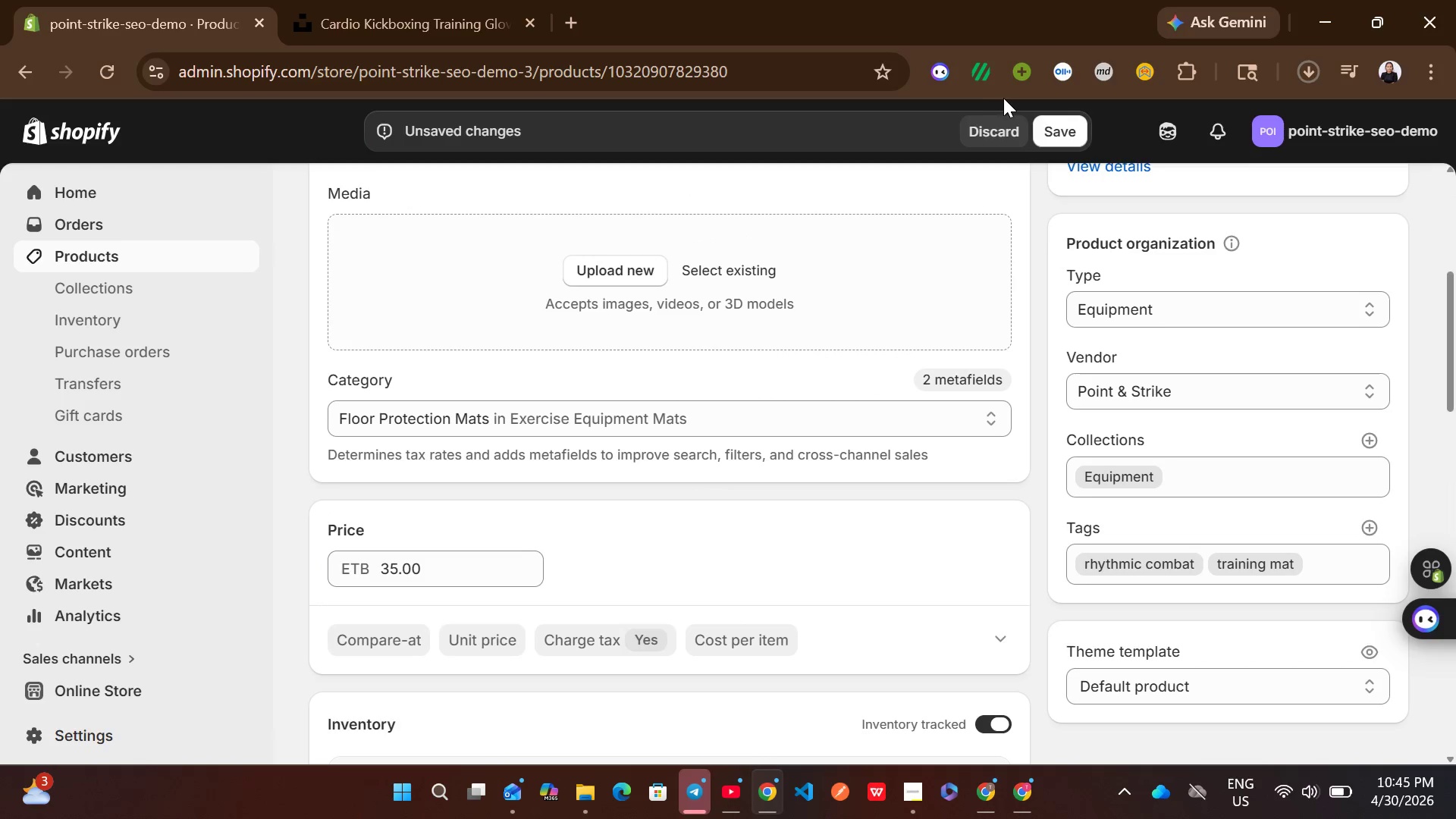 
left_click([1049, 130])
 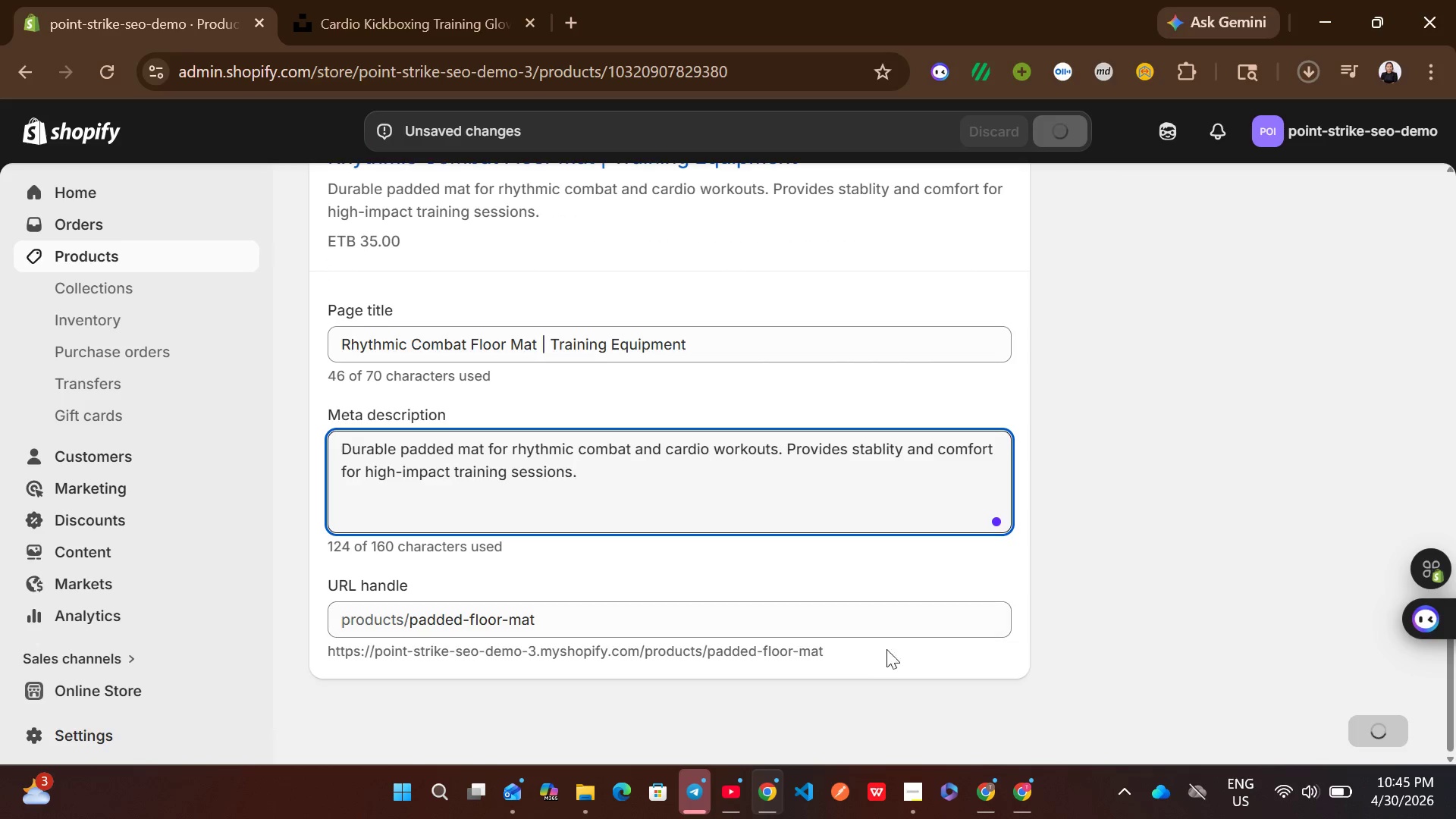 
left_click([907, 790])